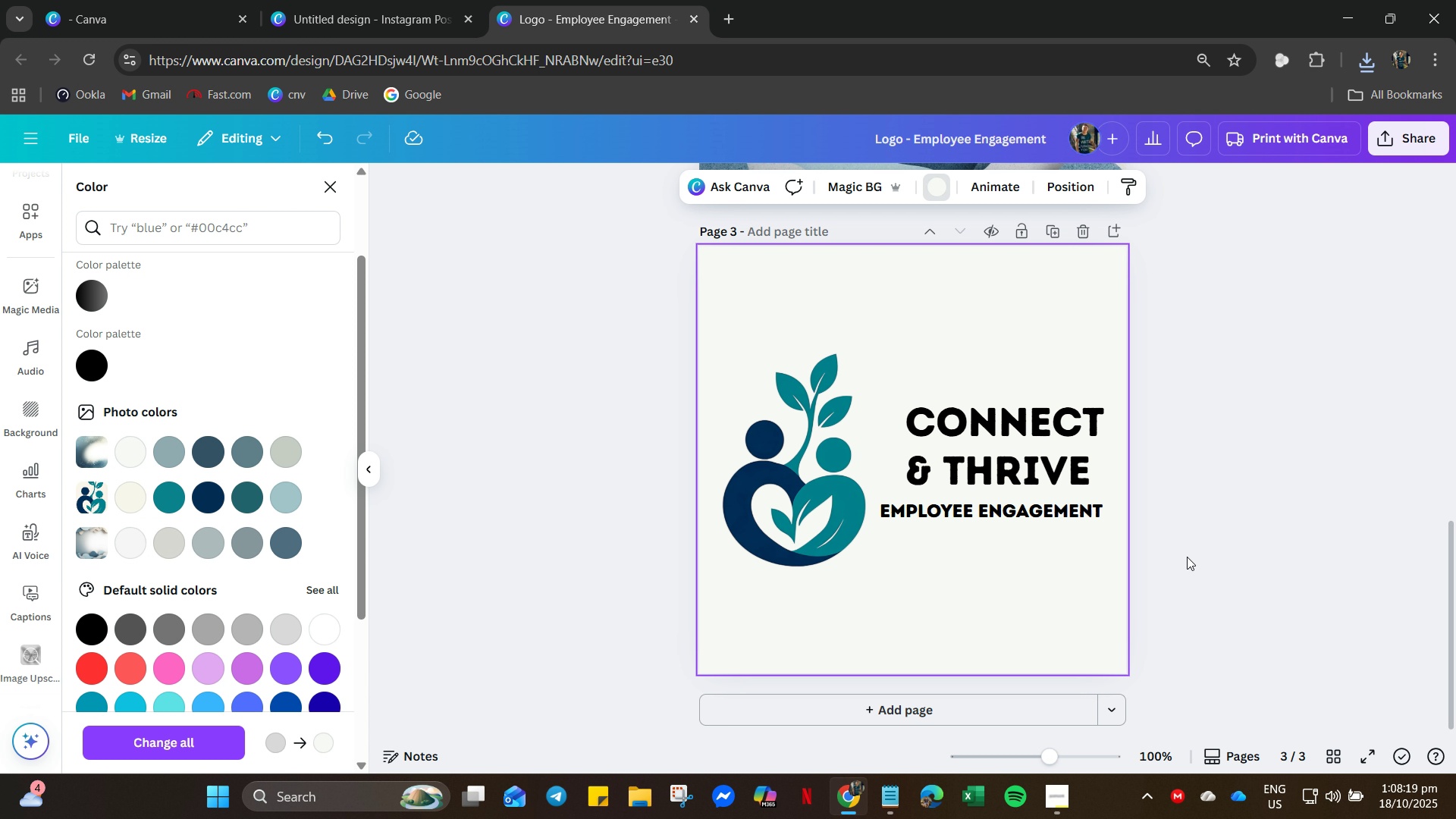 
left_click([766, 235])
 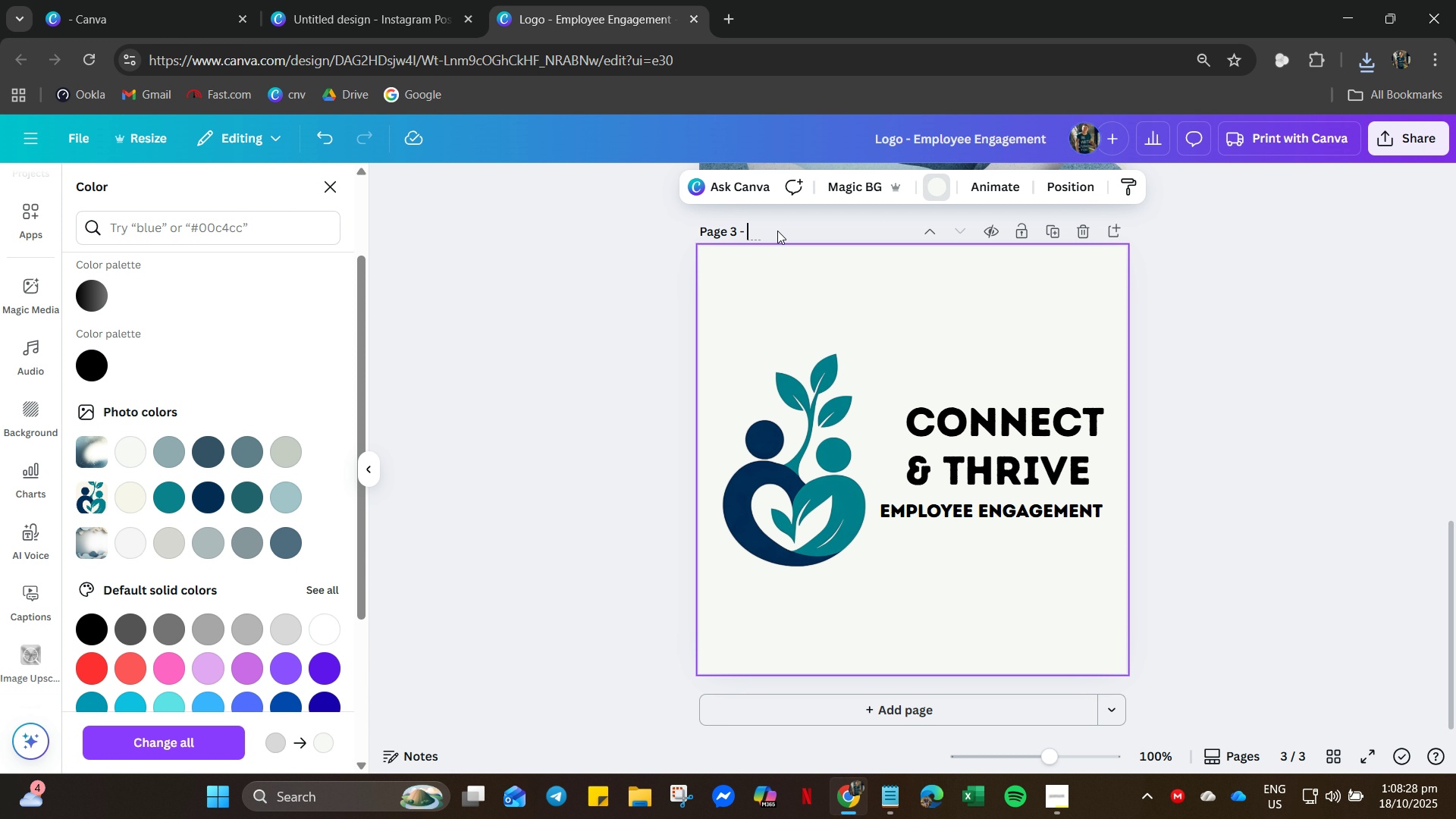 
wait(6.64)
 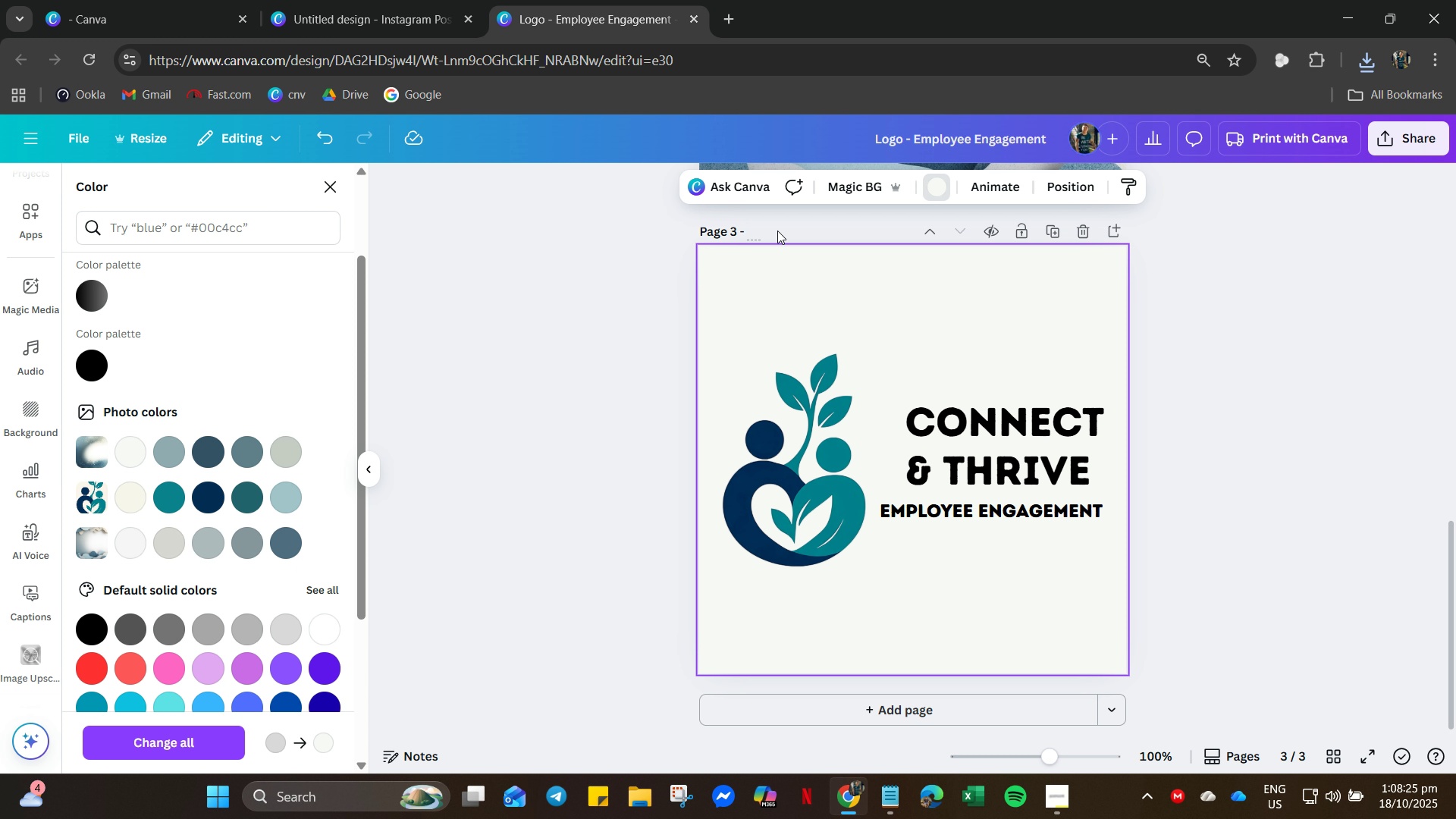 
type(lOGO)
key(Backspace)
key(Backspace)
key(Backspace)
key(Backspace)
type(LOGO - PL)
key(Backspace)
type(lain BG)
 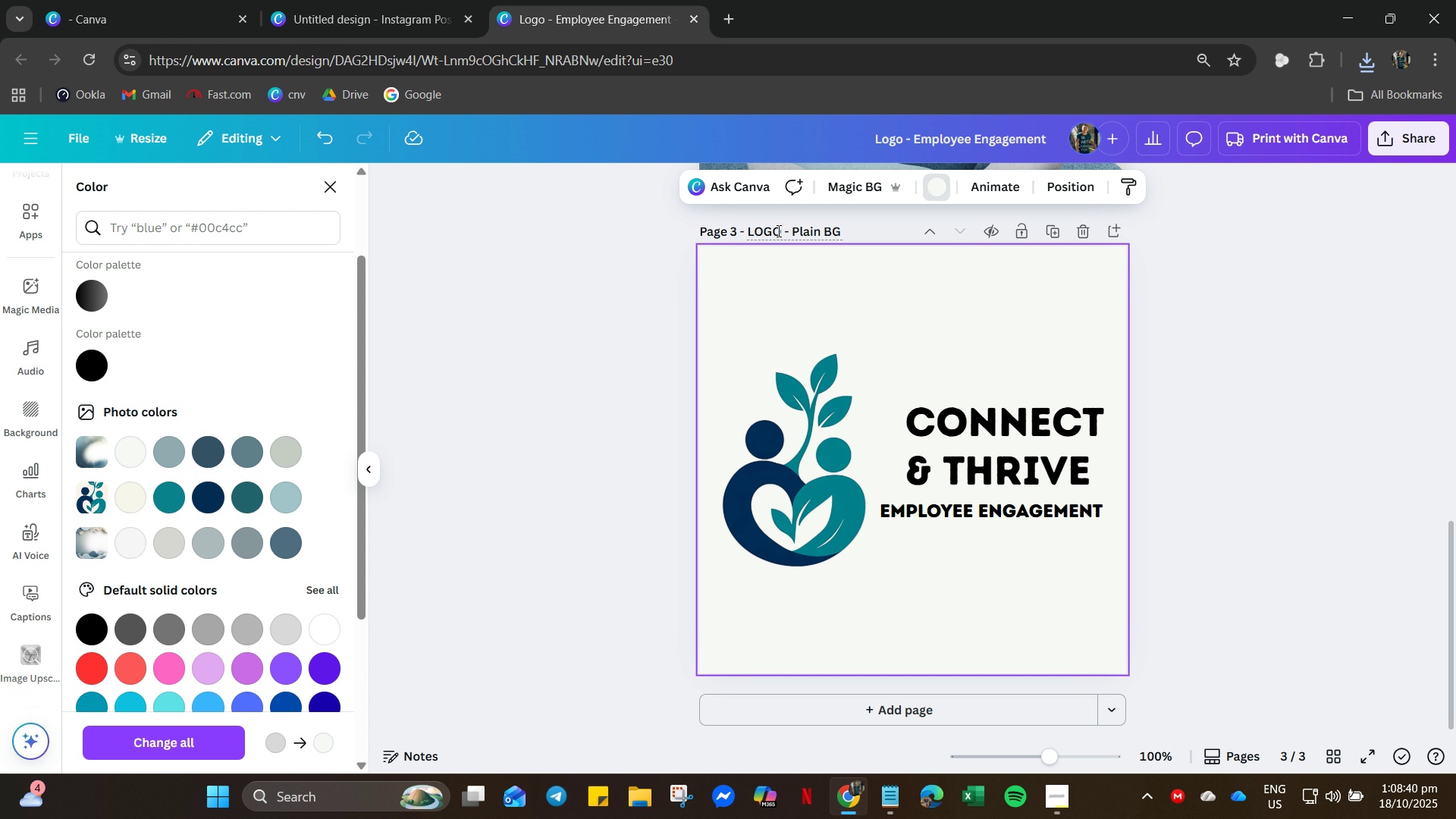 
scroll: coordinate [1285, 476], scroll_direction: up, amount: 10.0
 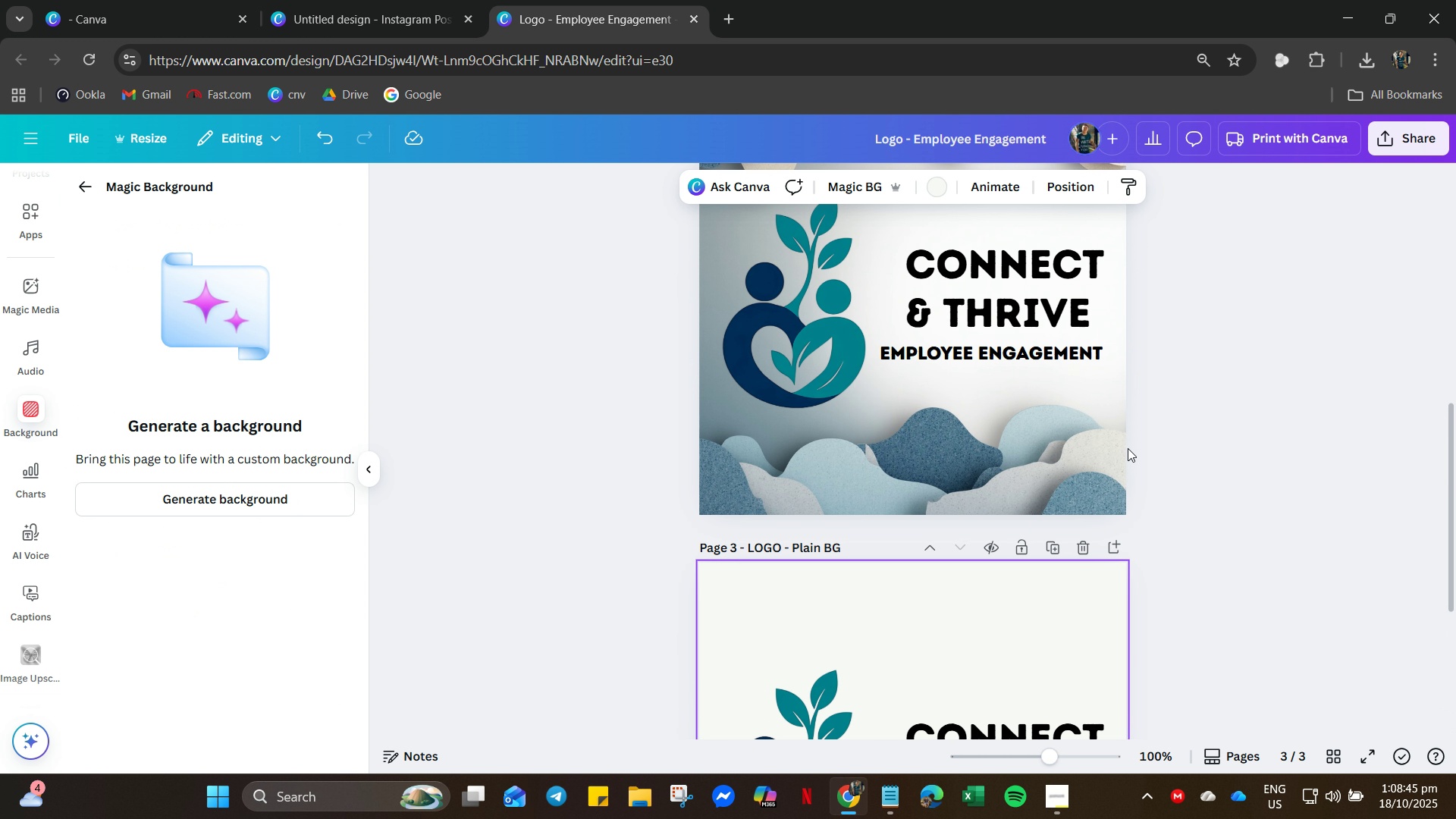 
left_click([1073, 470])
 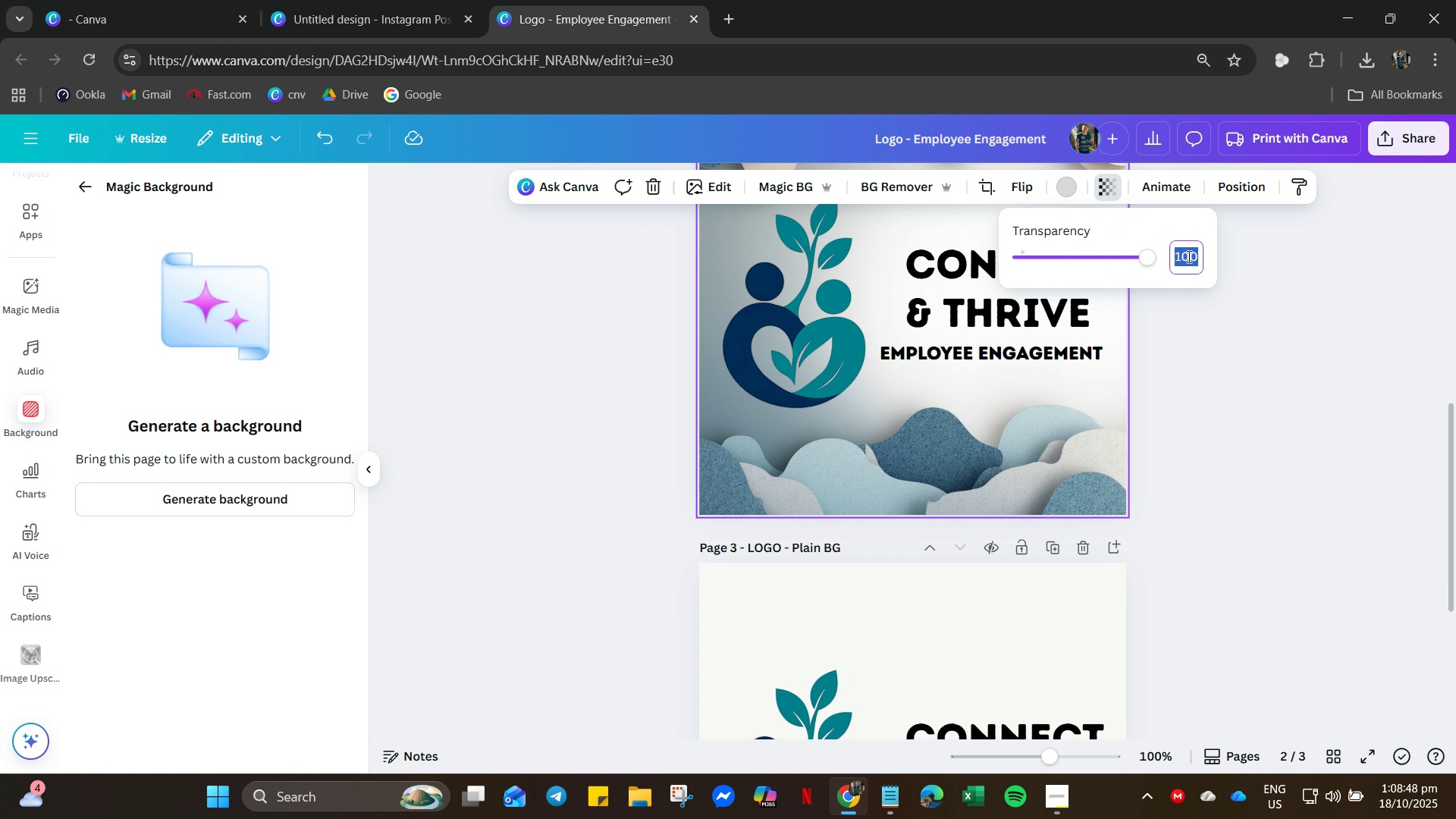 
key(Numpad7)
 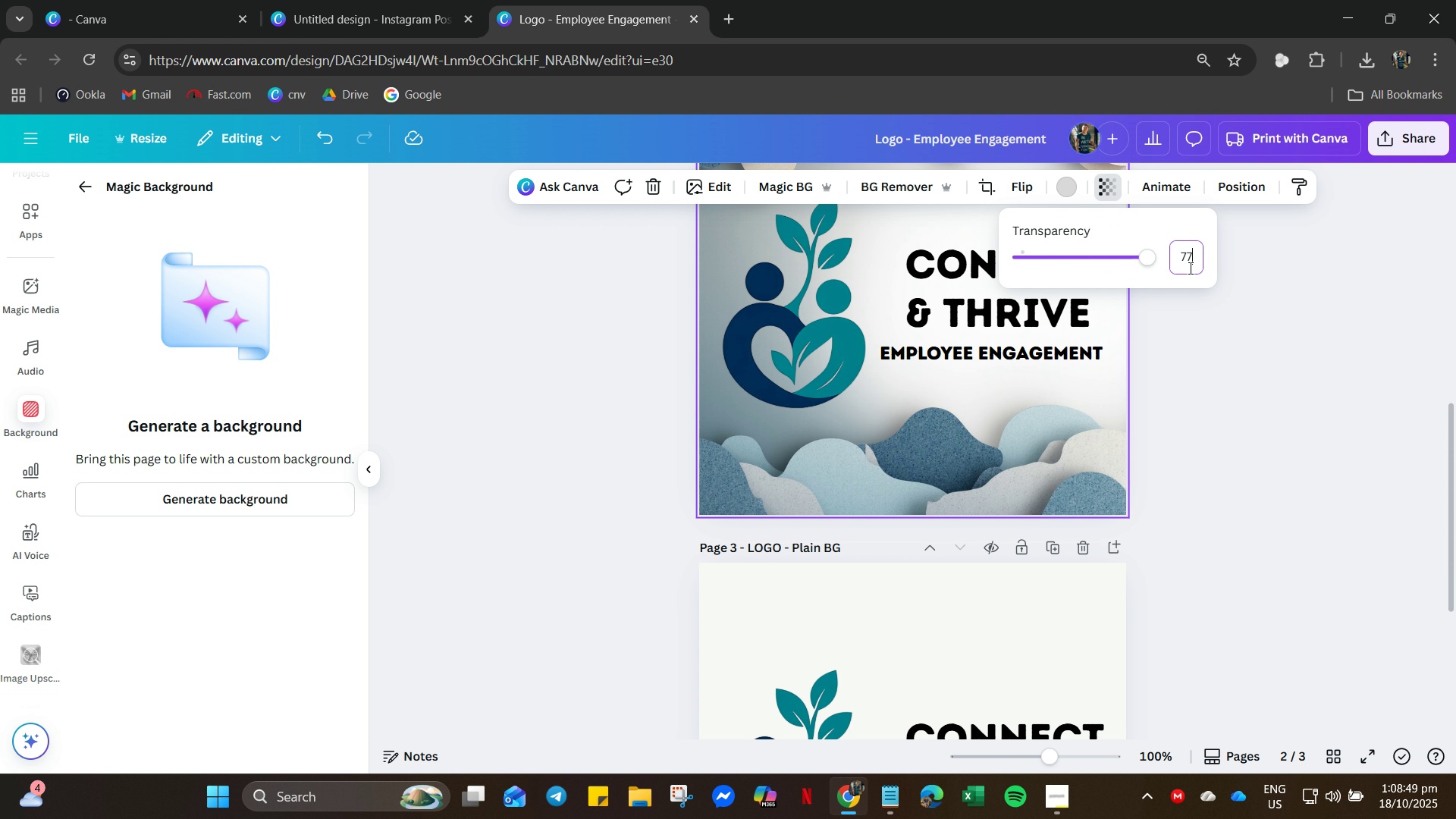 
key(Numpad7)
 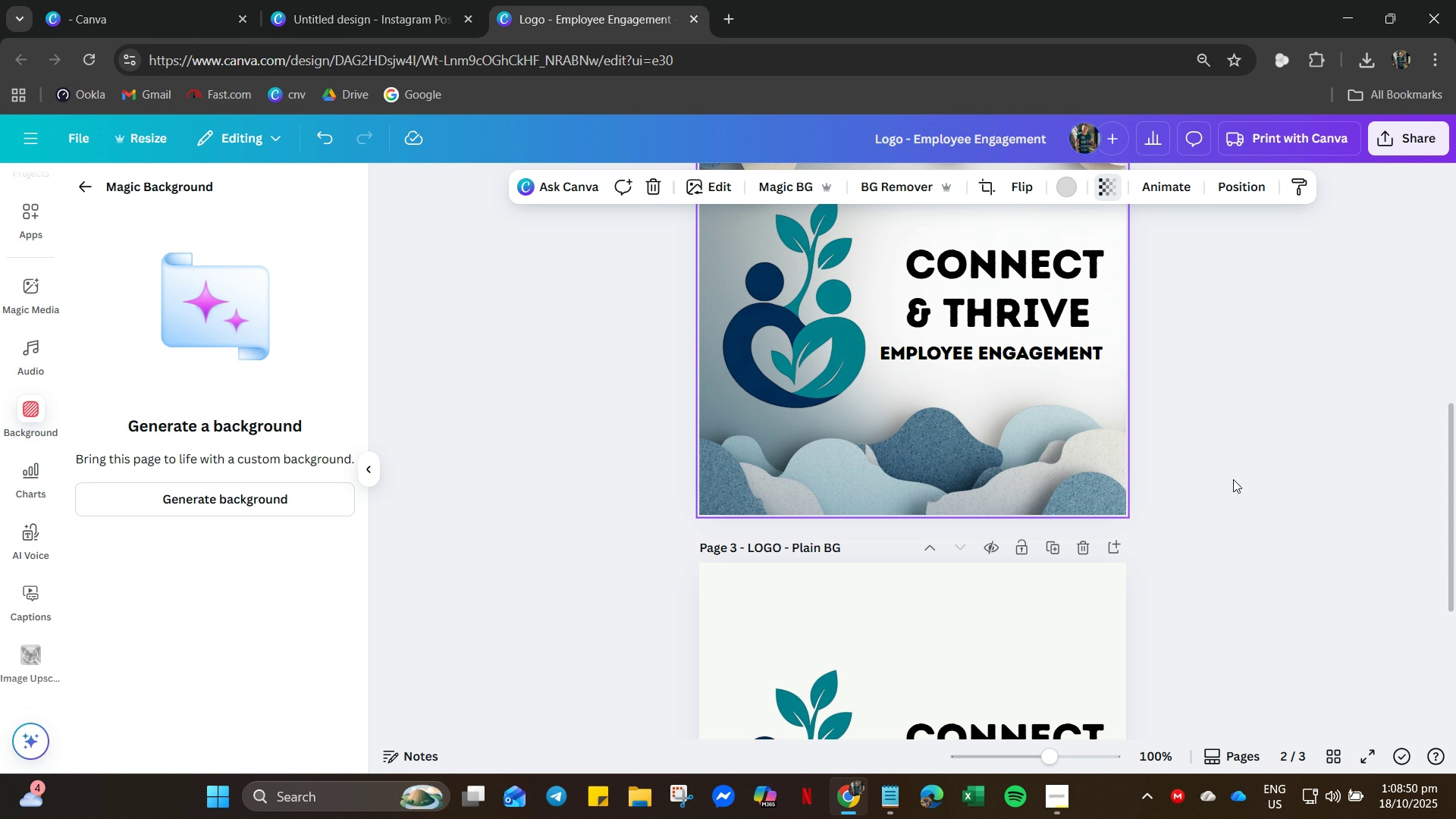 
left_click([1233, 479])
 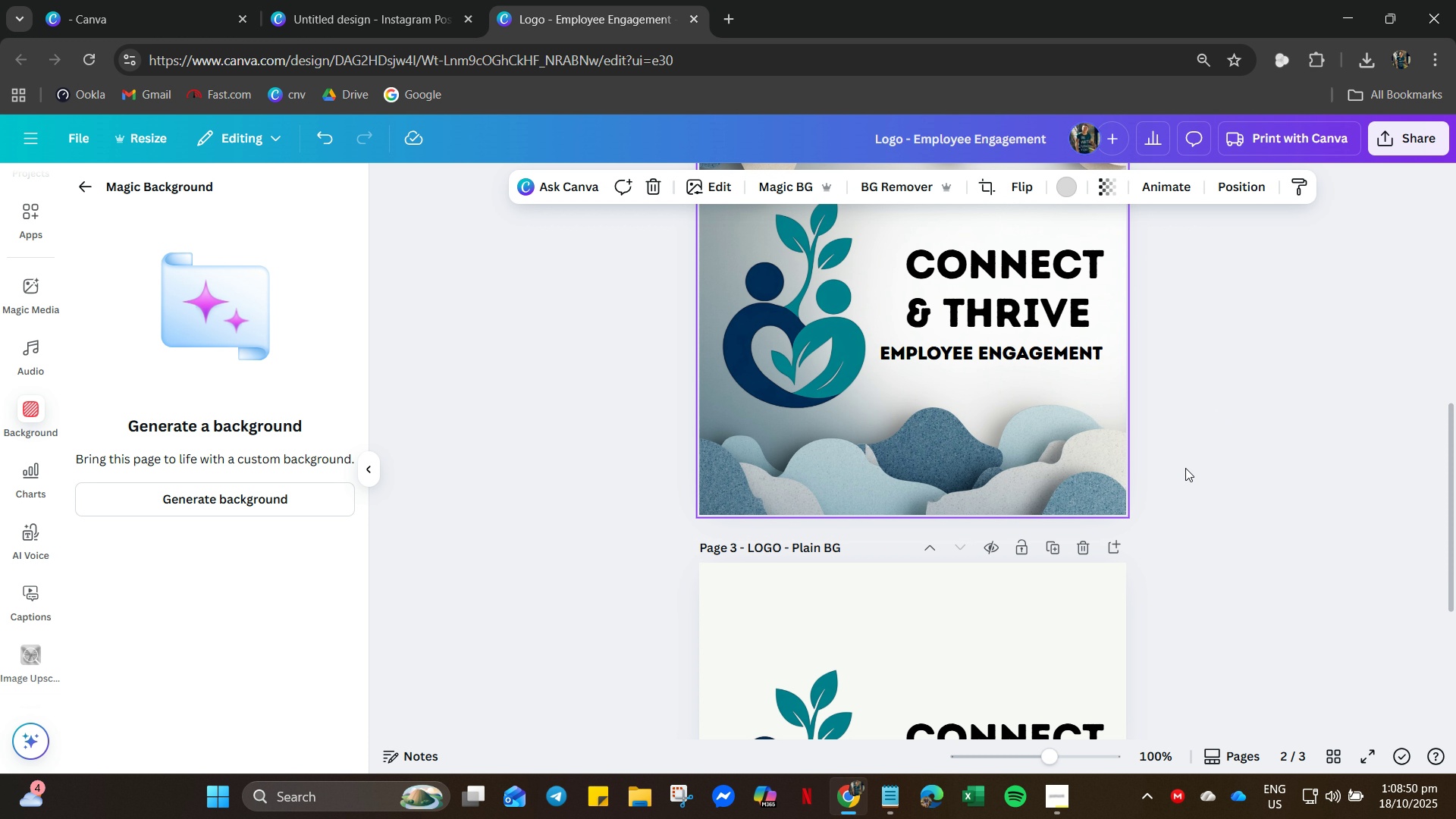 
scroll: coordinate [1187, 469], scroll_direction: up, amount: 5.0
 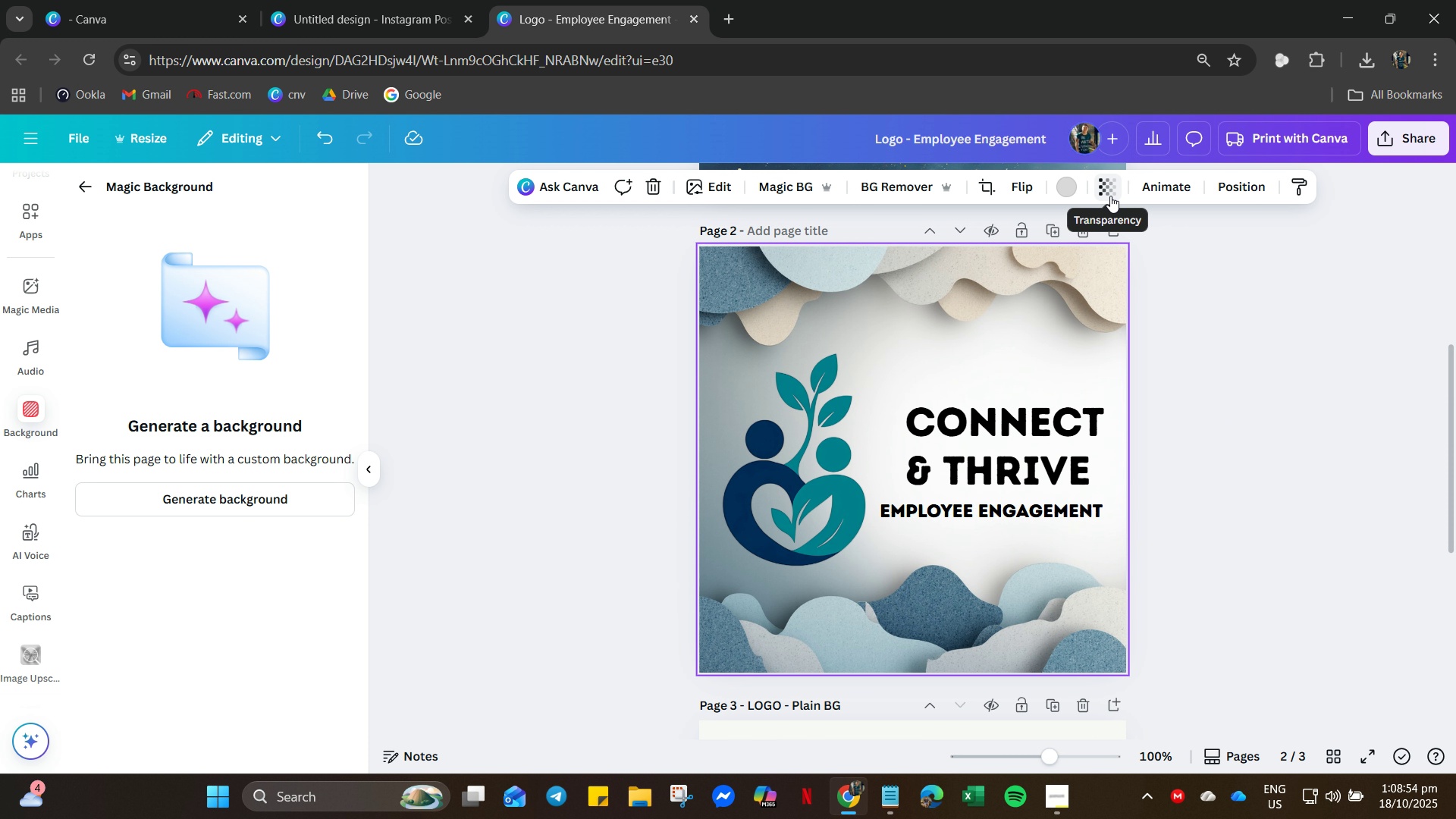 
left_click([1110, 196])
 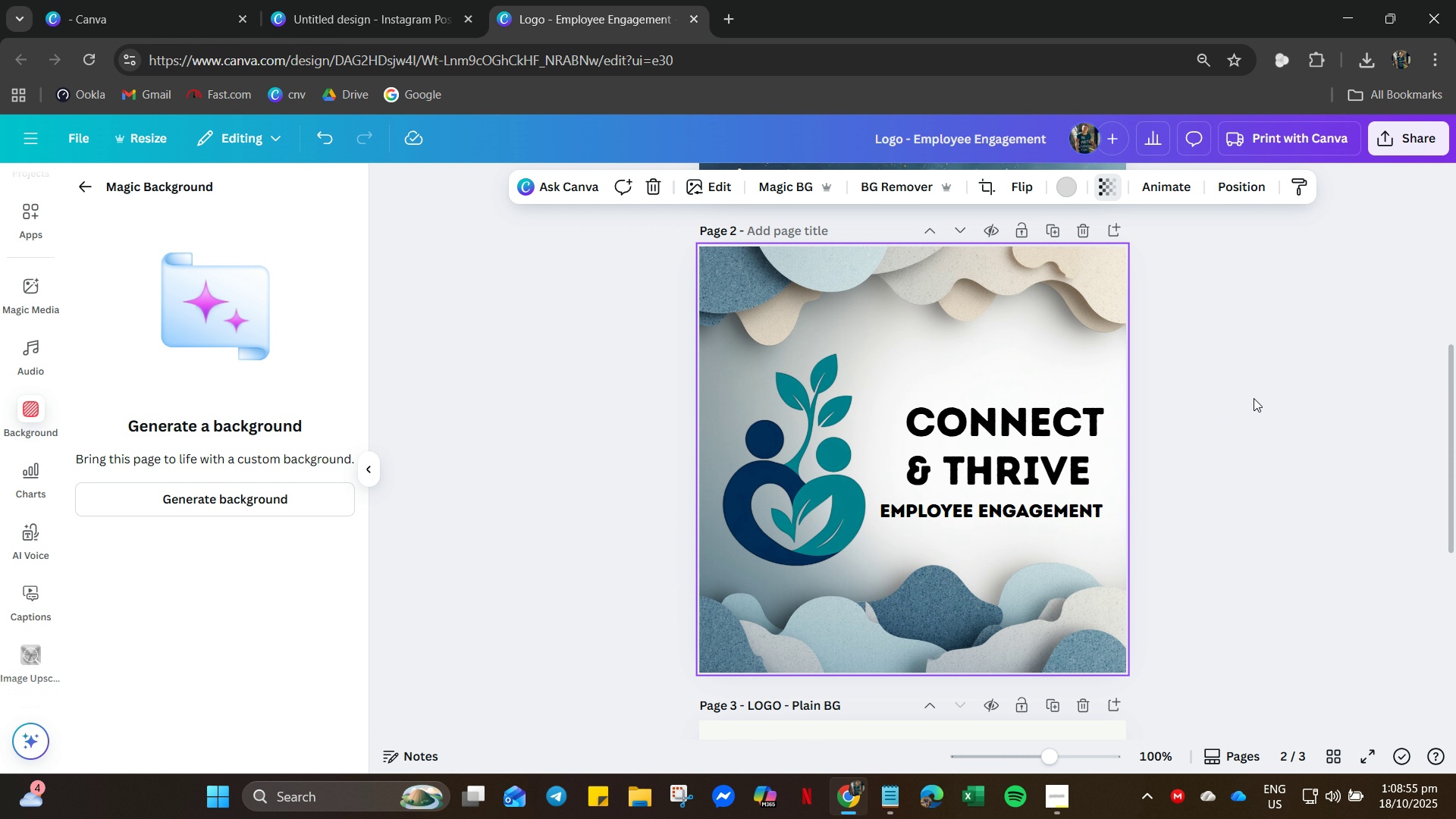 
double_click([981, 339])
 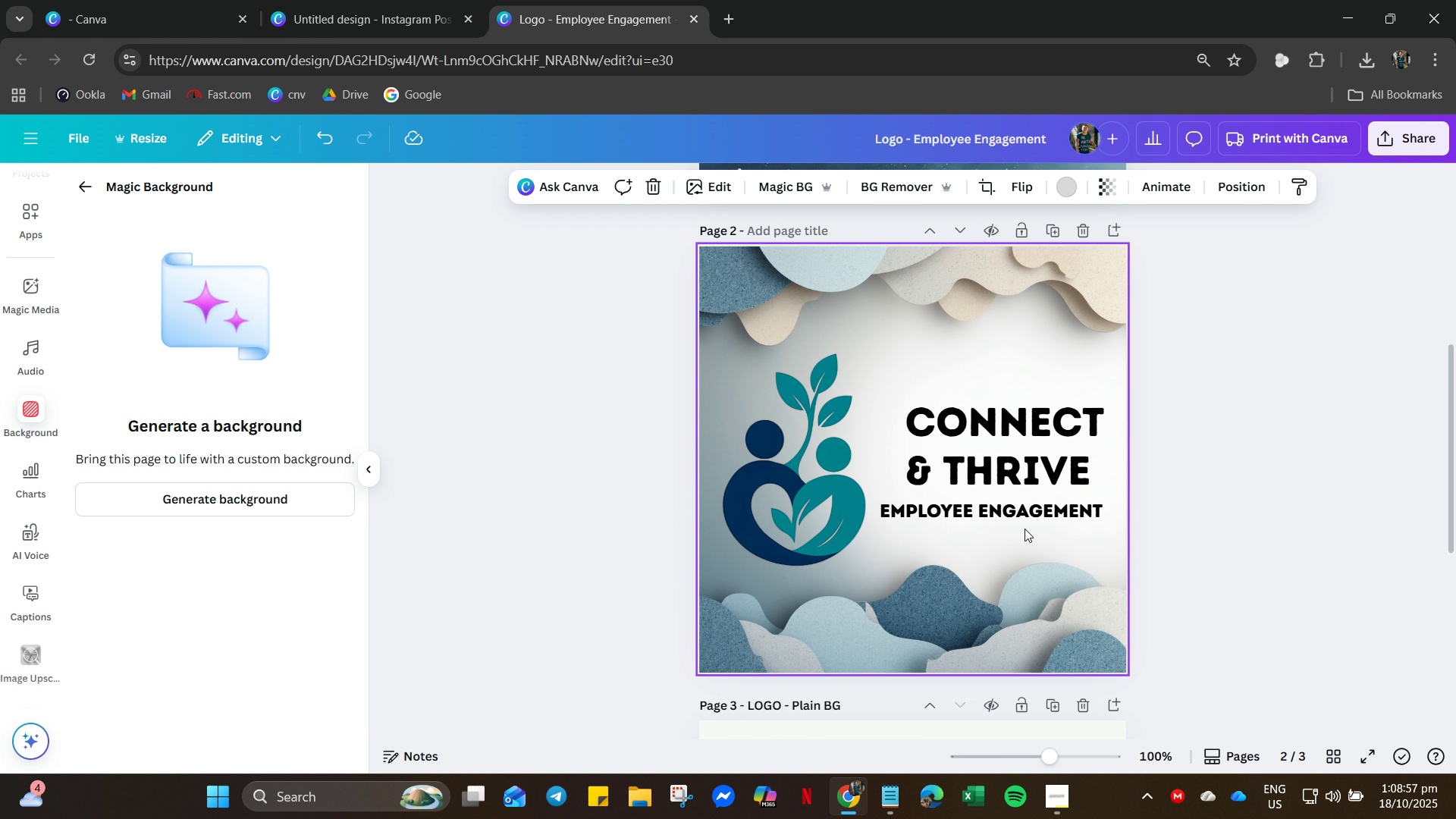 
key(Control+Z)
 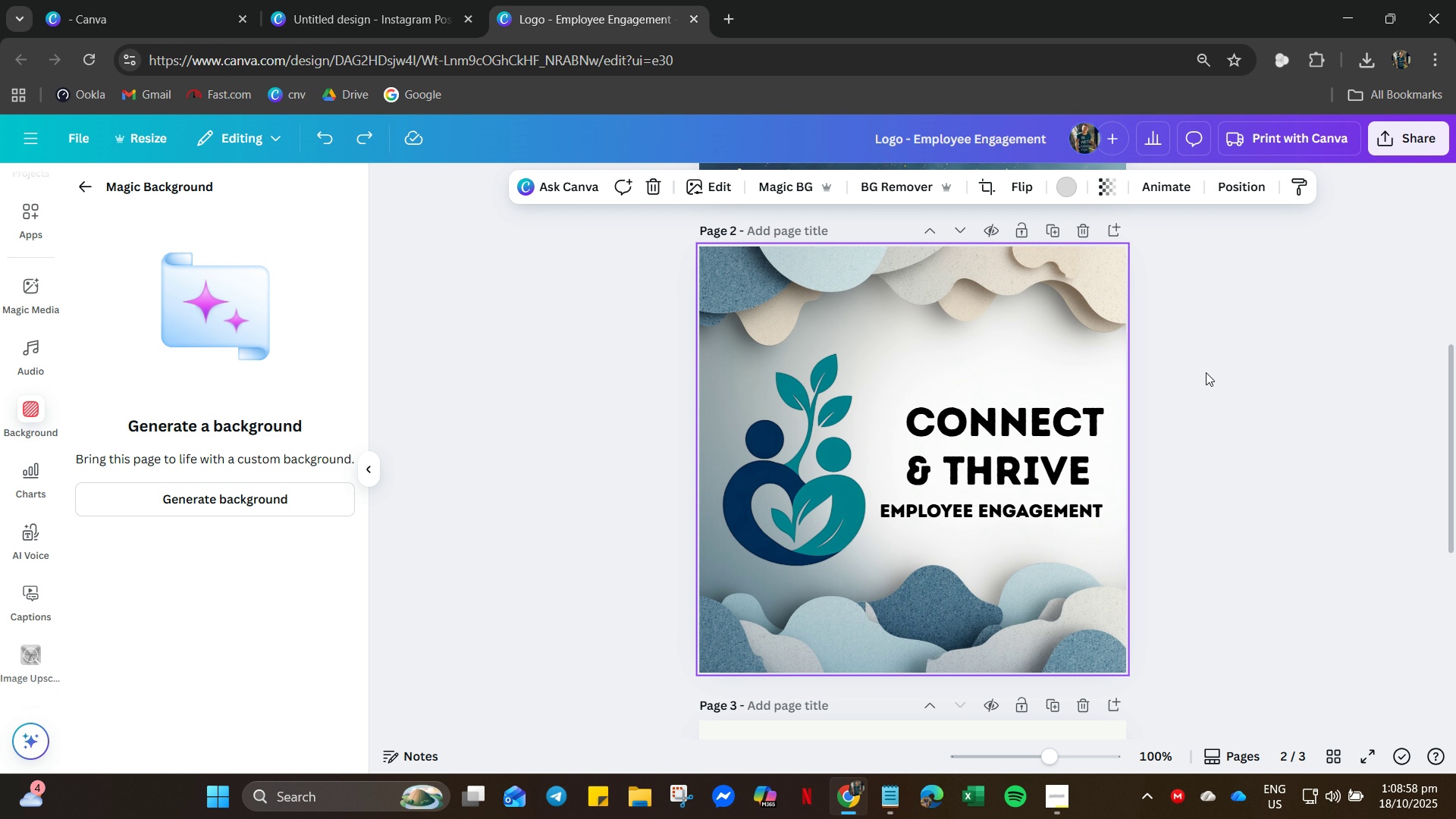 
left_click([1210, 375])
 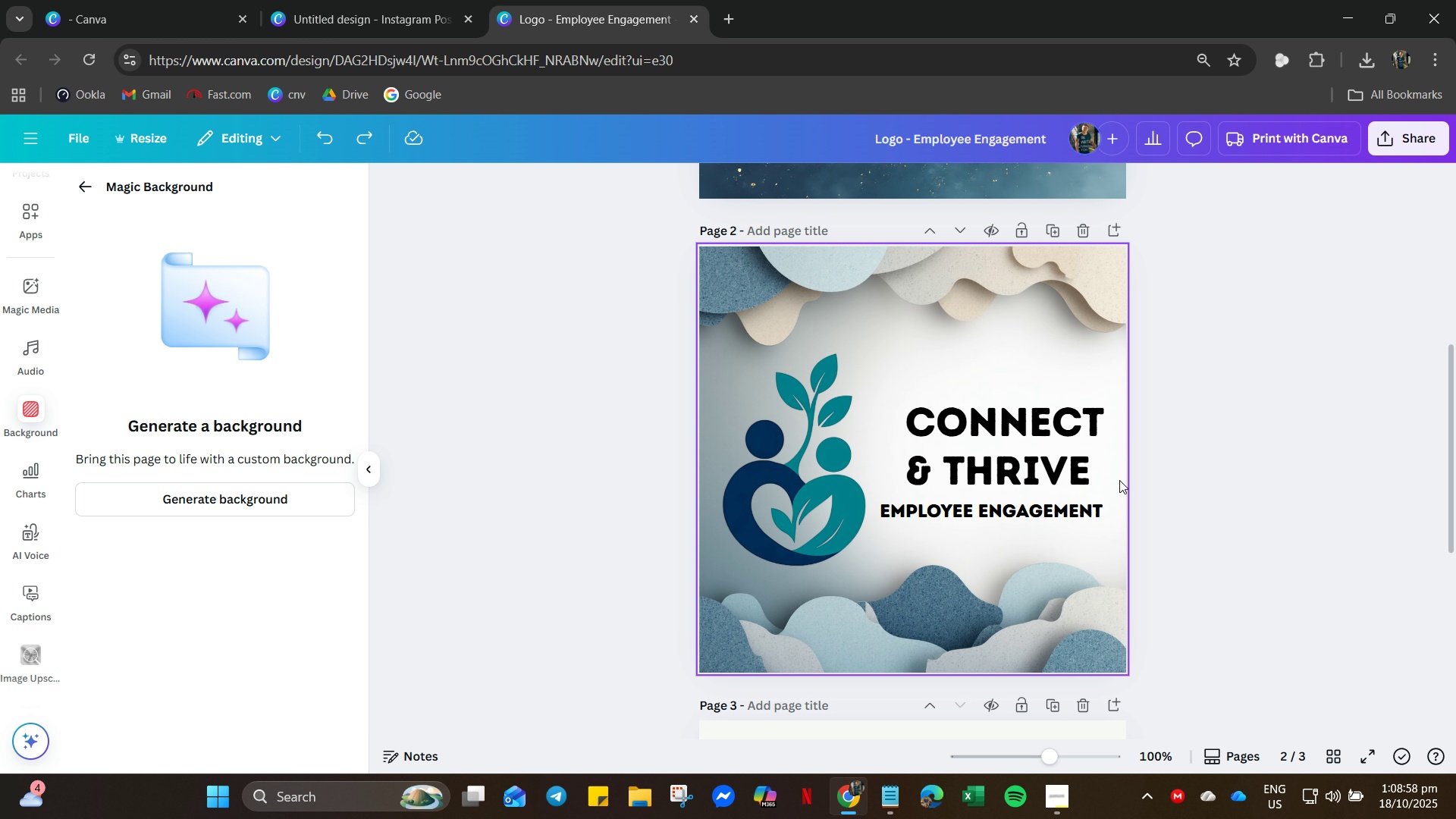 
key(Control+Z)
 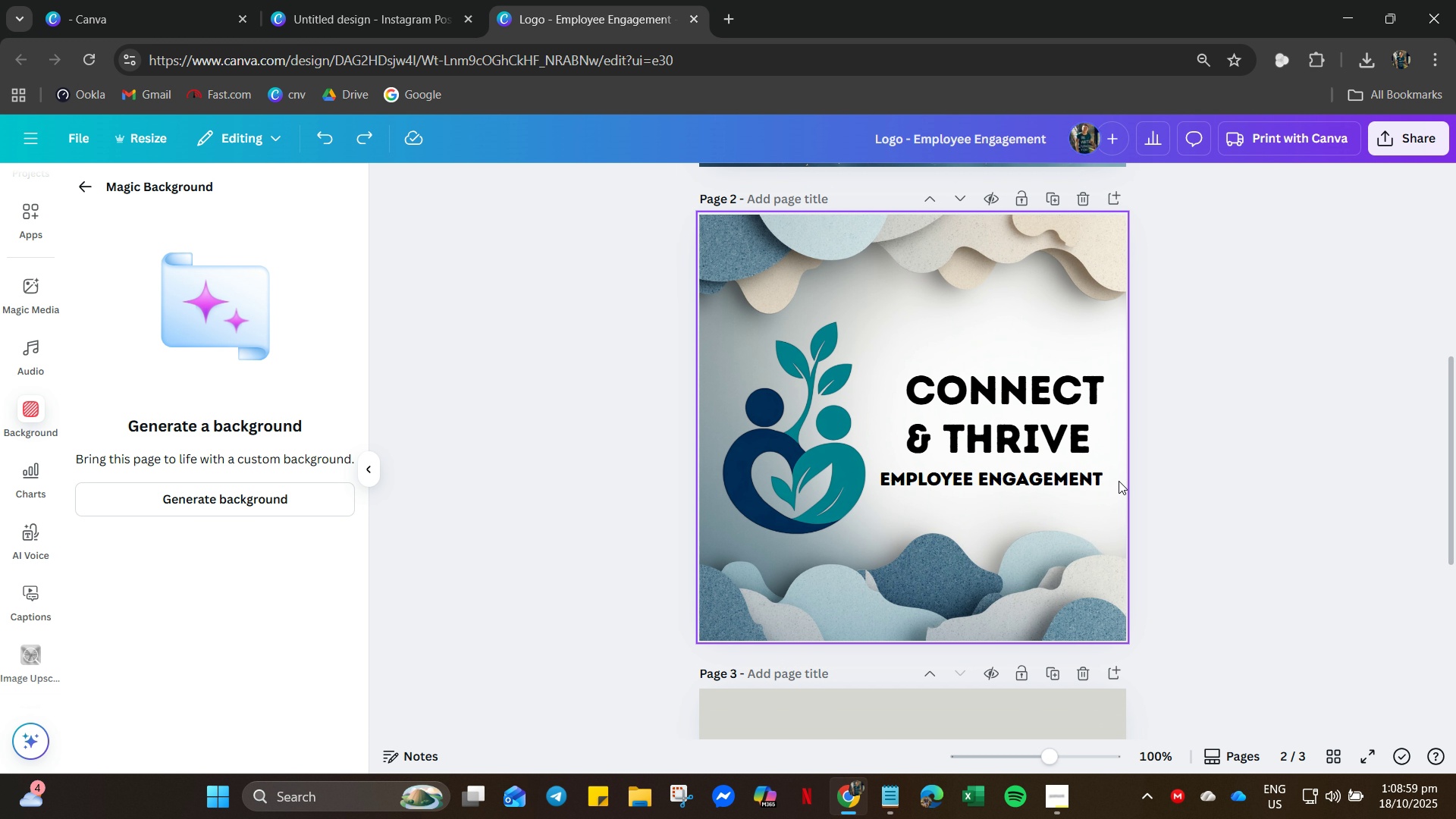 
scroll: coordinate [1116, 493], scroll_direction: down, amount: 11.0
 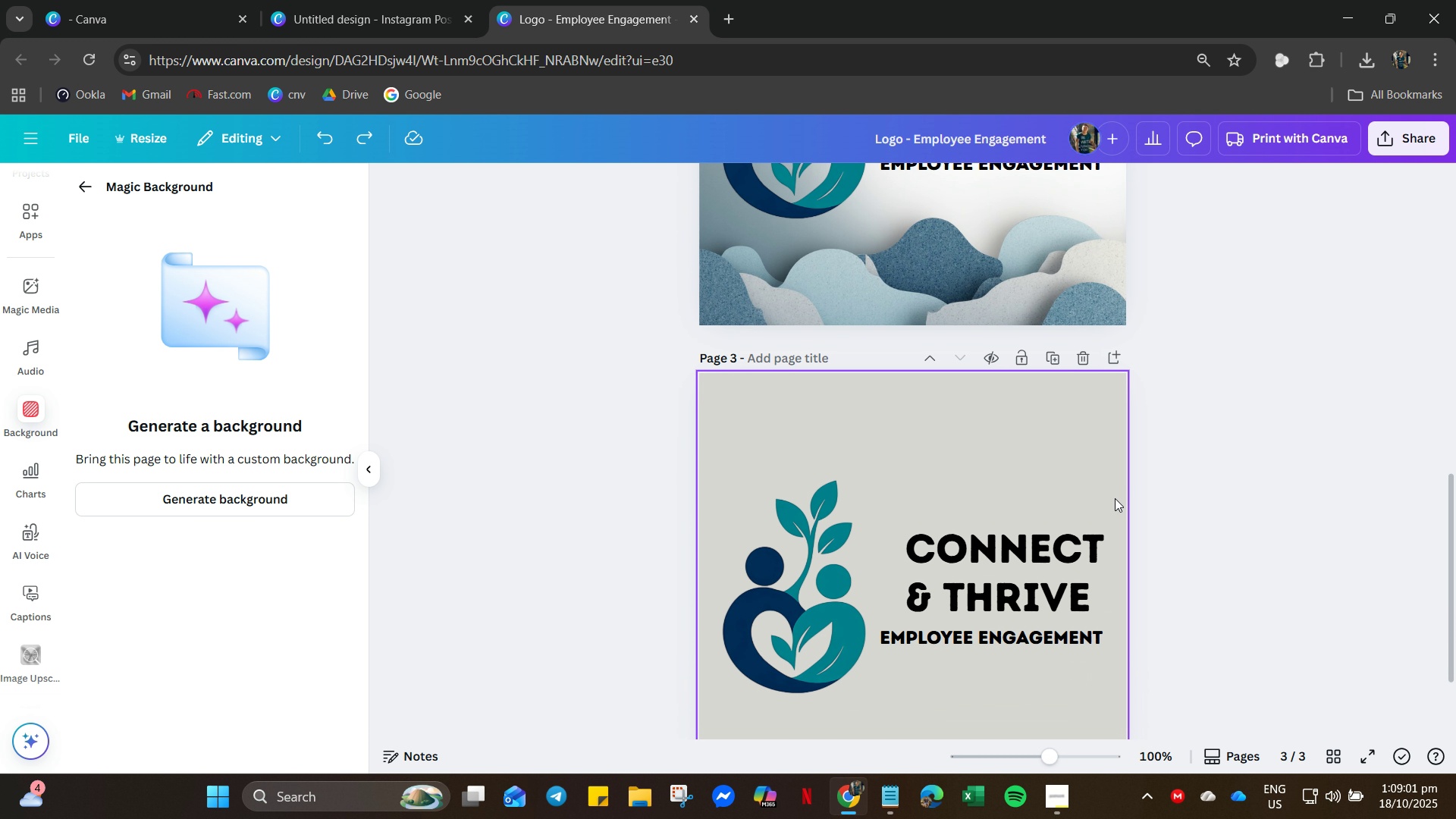 
key(Control+Y)
 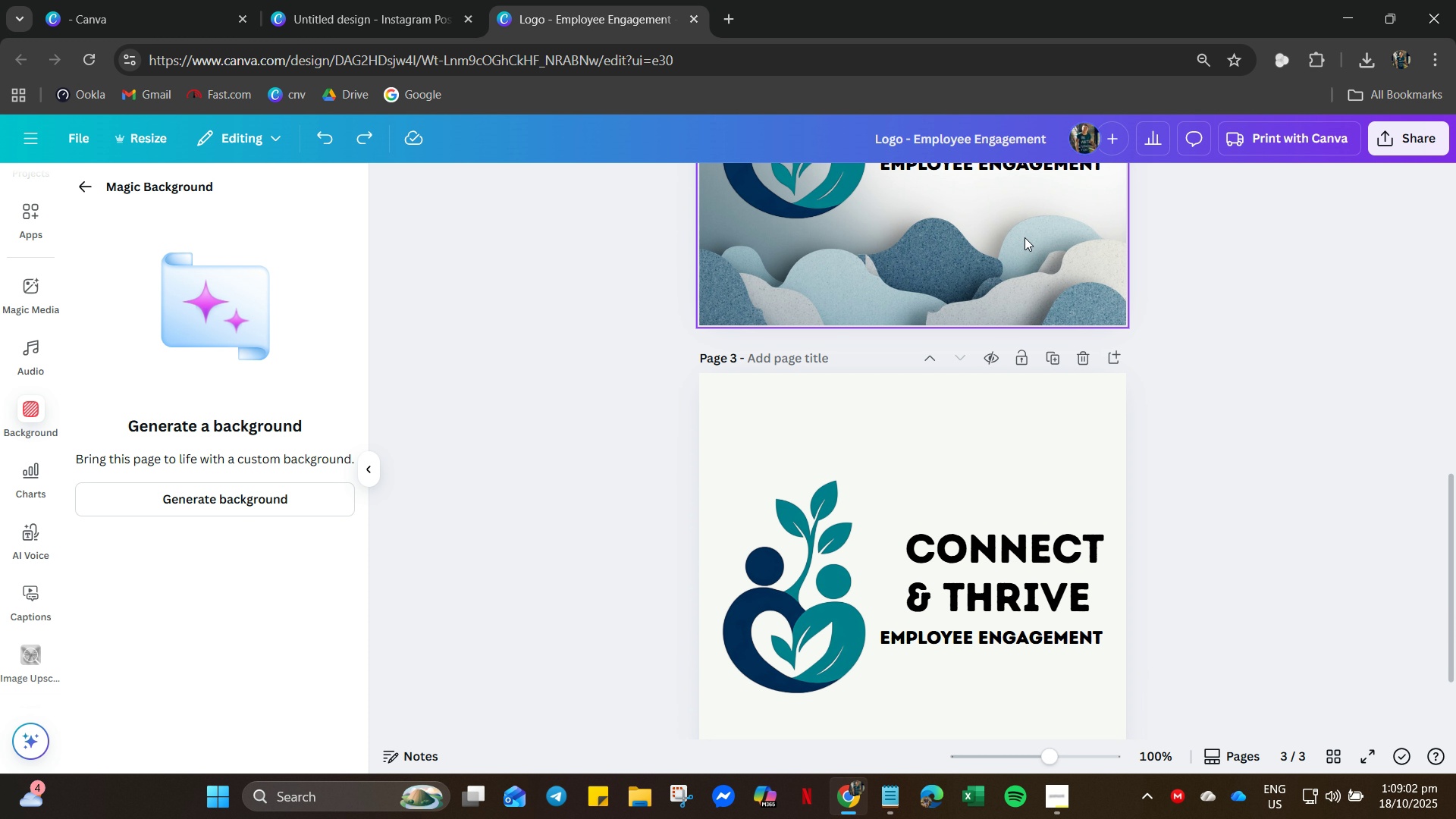 
double_click([1025, 237])
 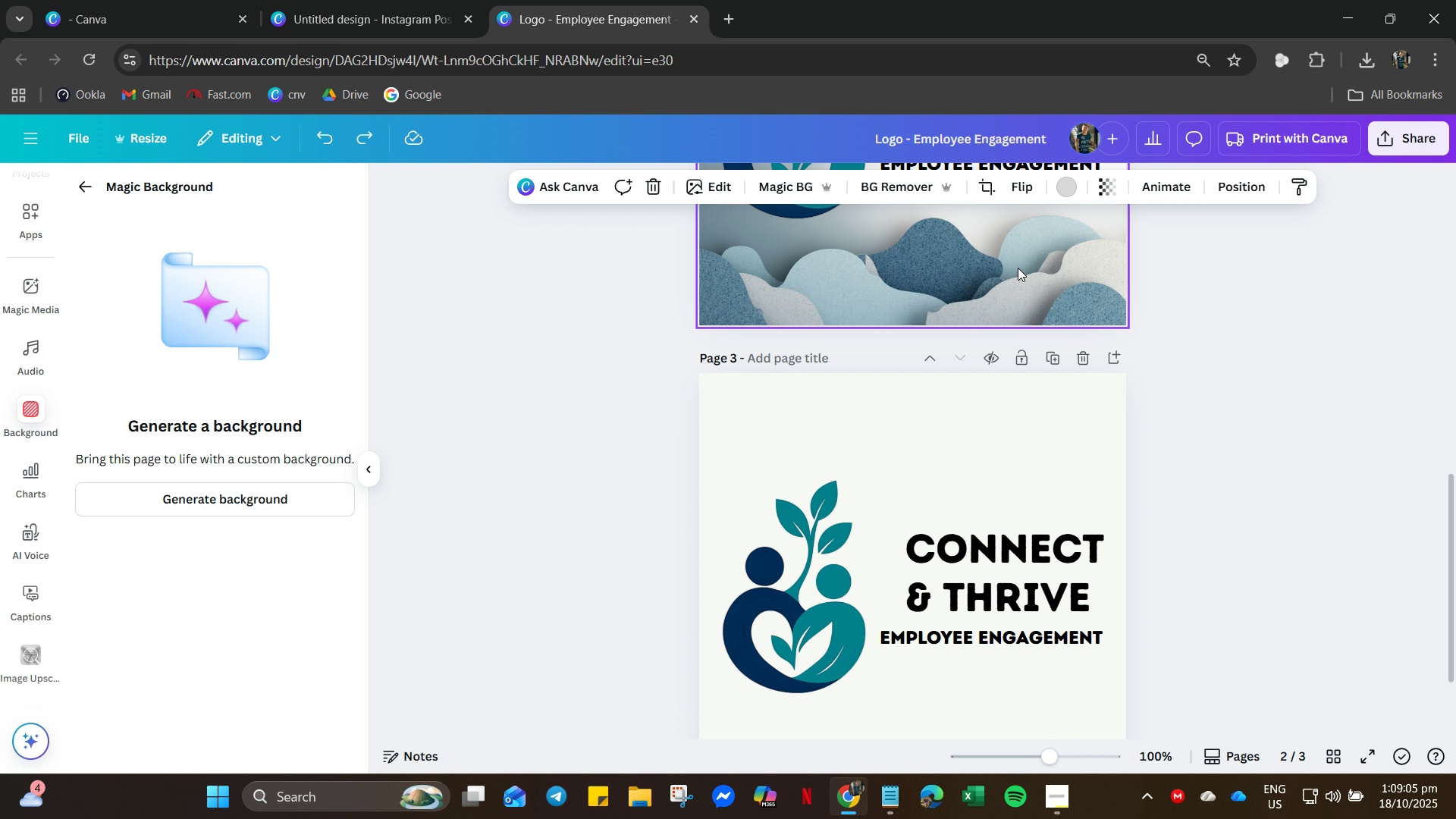 
scroll: coordinate [1086, 255], scroll_direction: up, amount: 7.0
 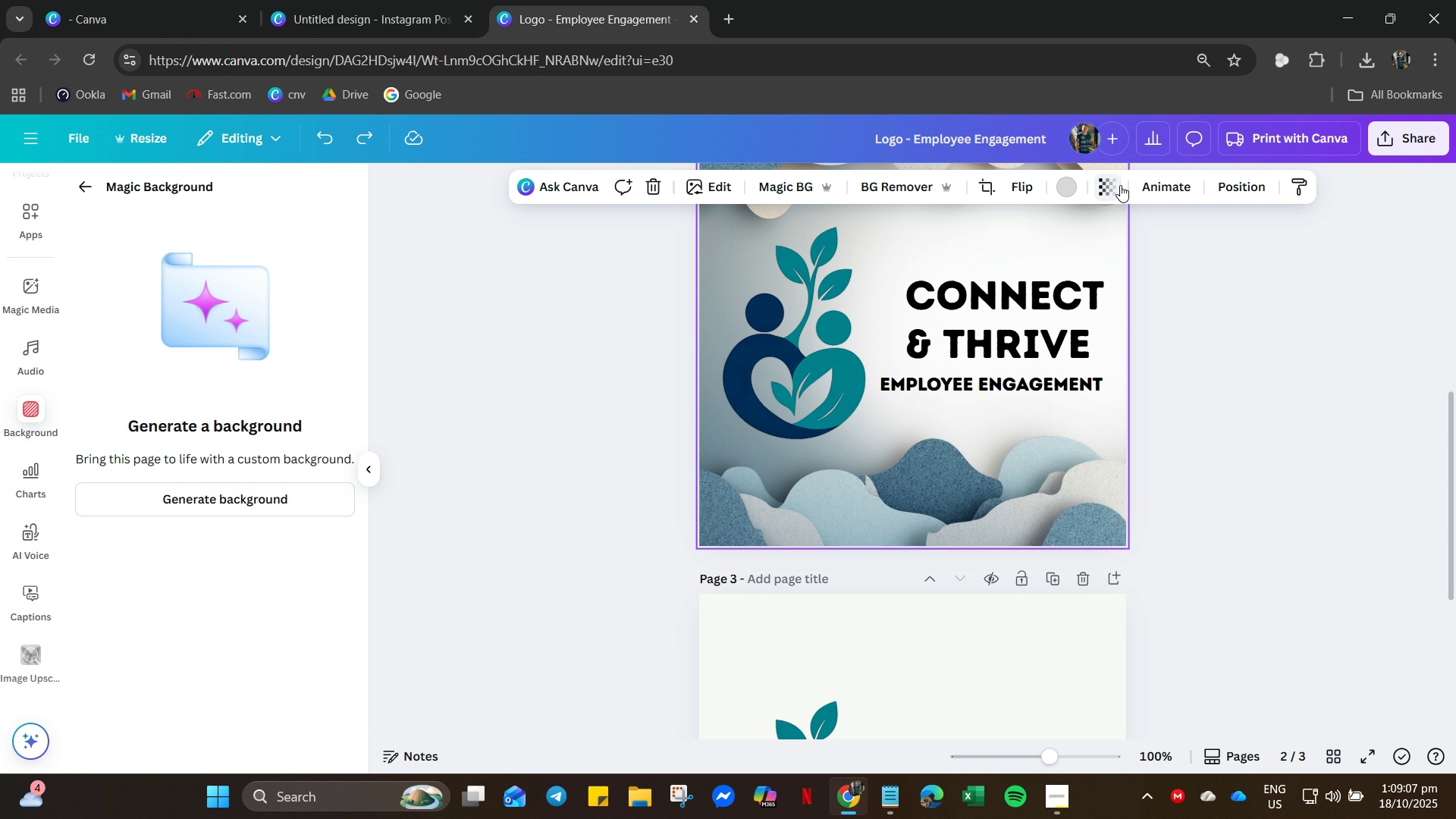 
left_click([1120, 185])
 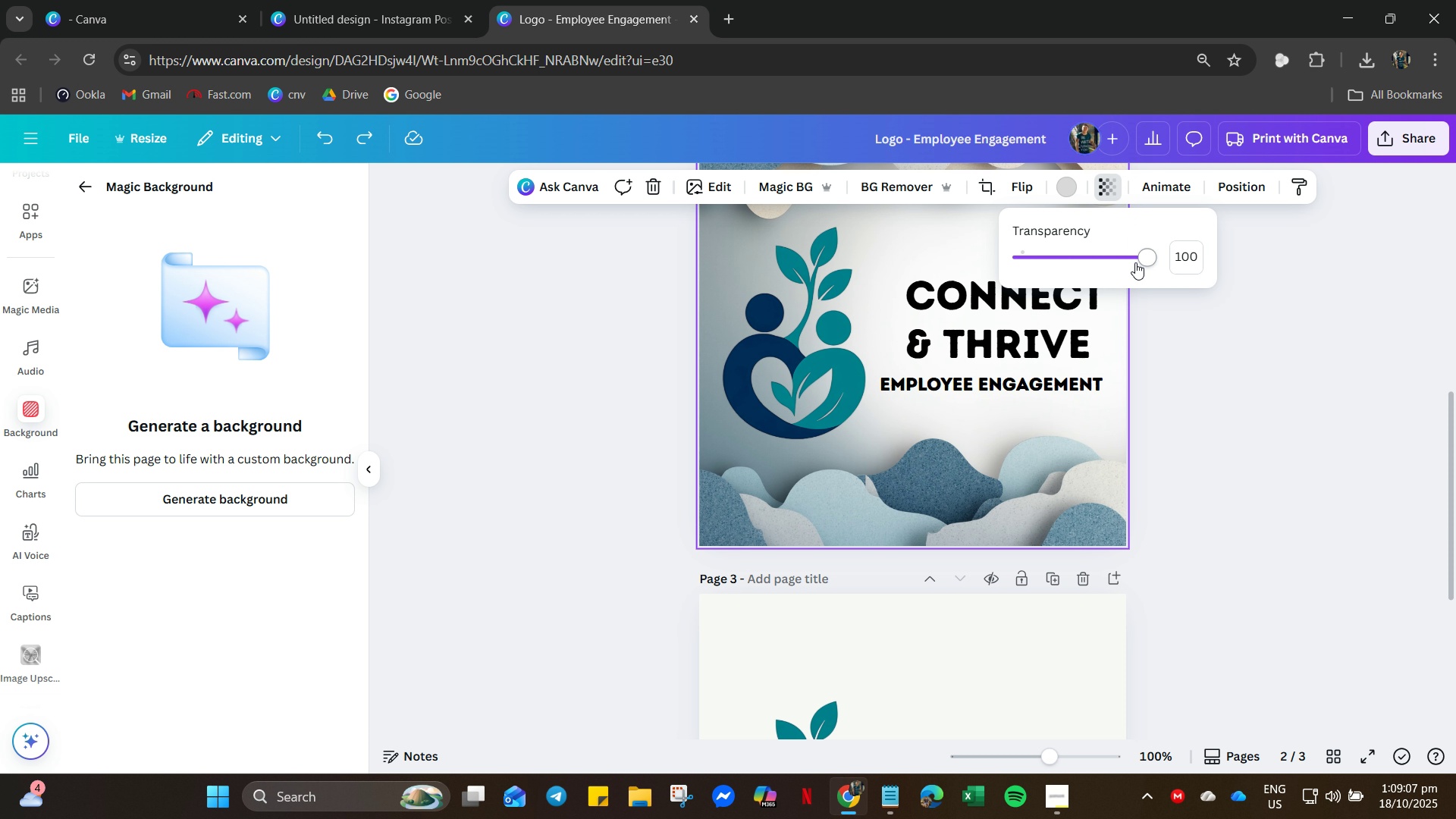 
mouse_move([1118, 266])
 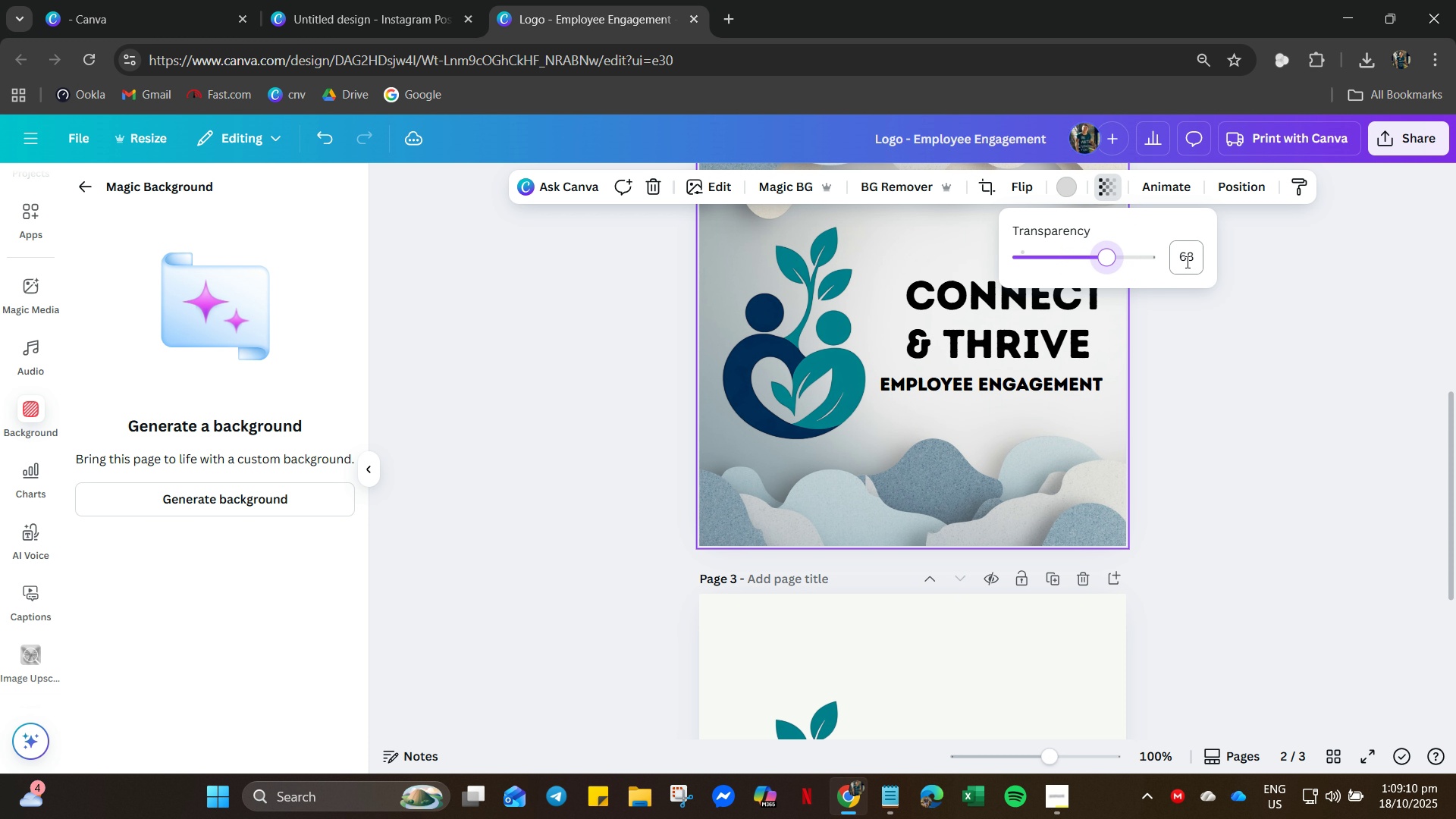 
left_click([1188, 259])
 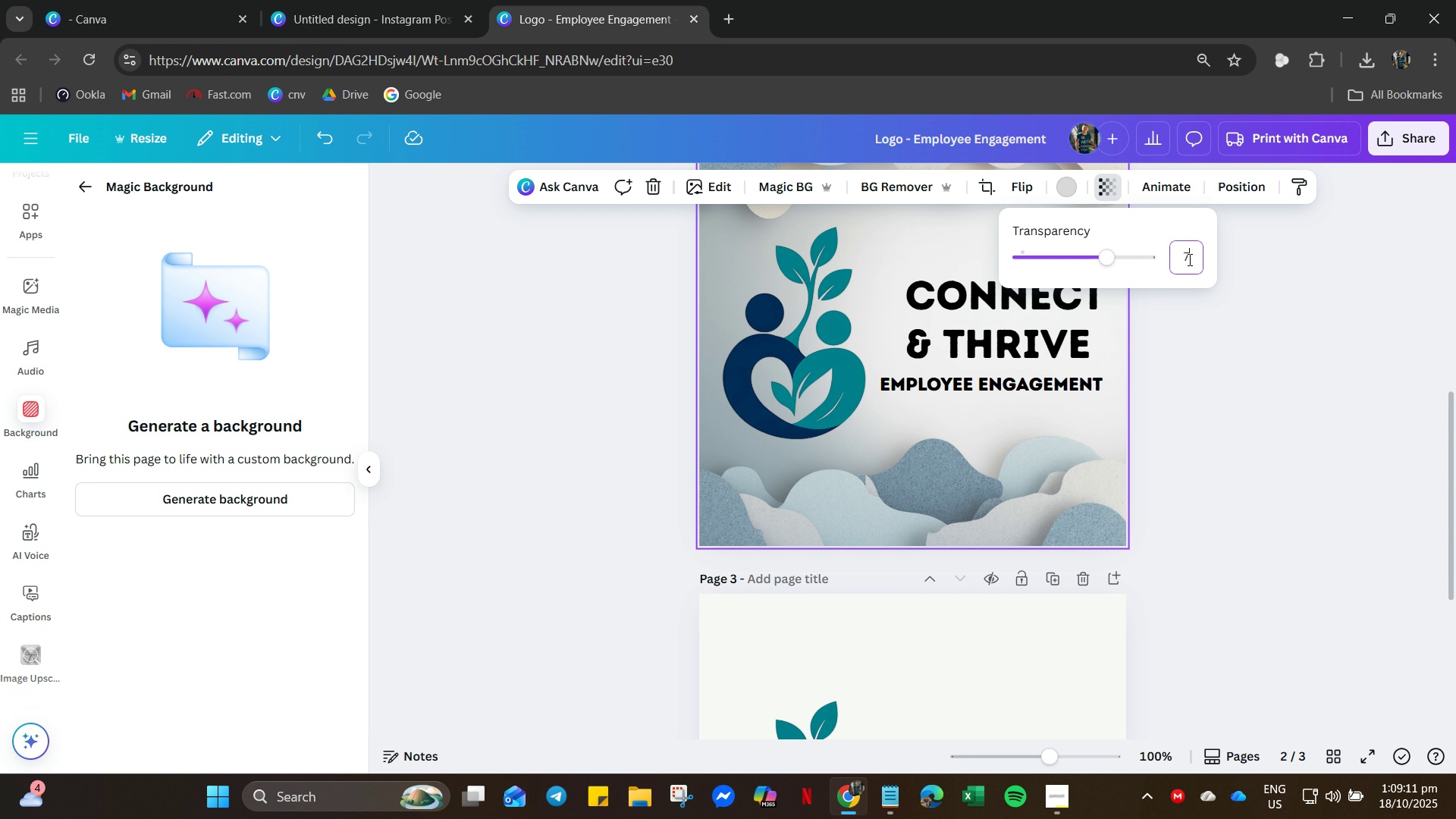 
key(Numpad7)
 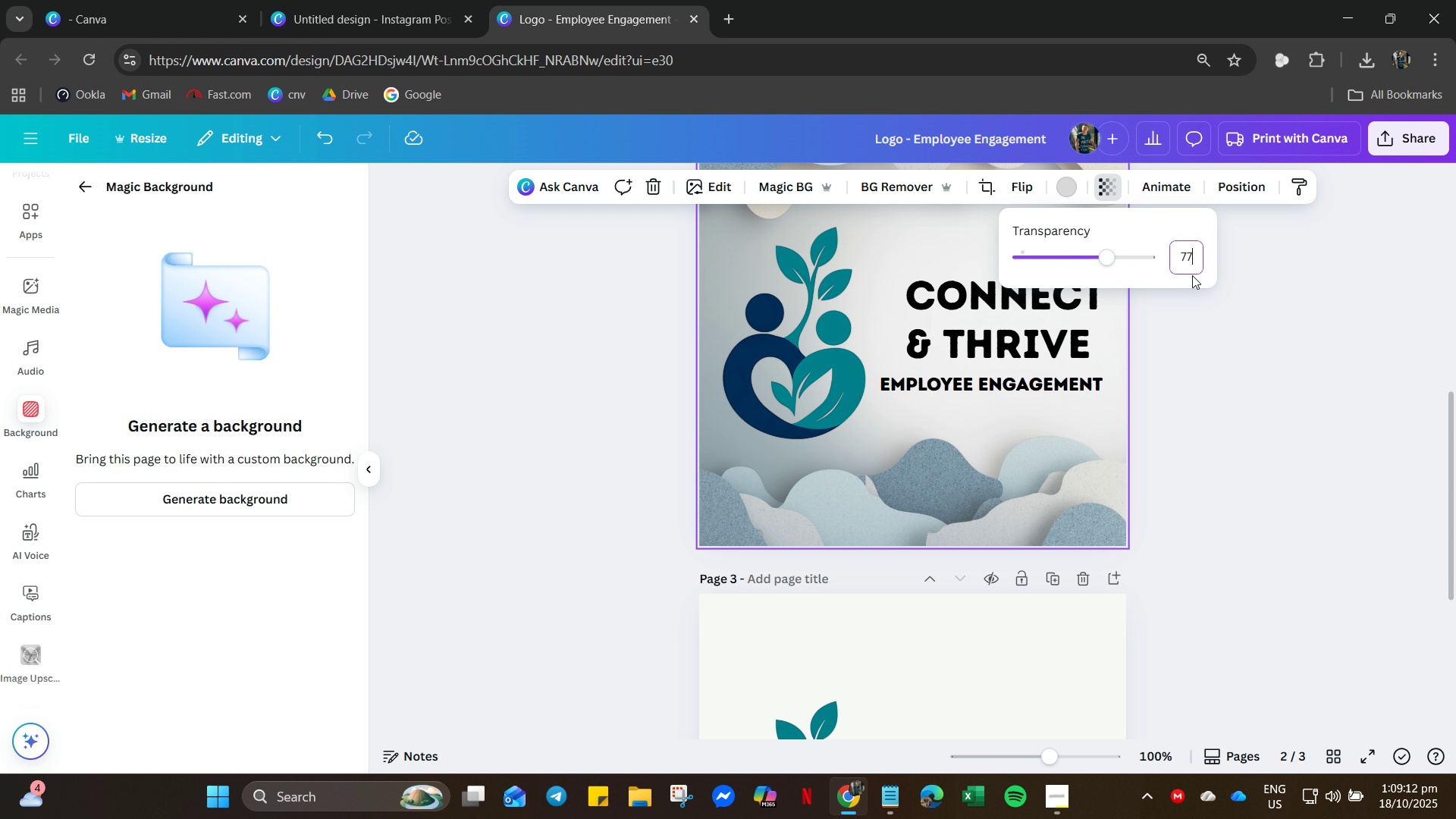 
key(Numpad7)
 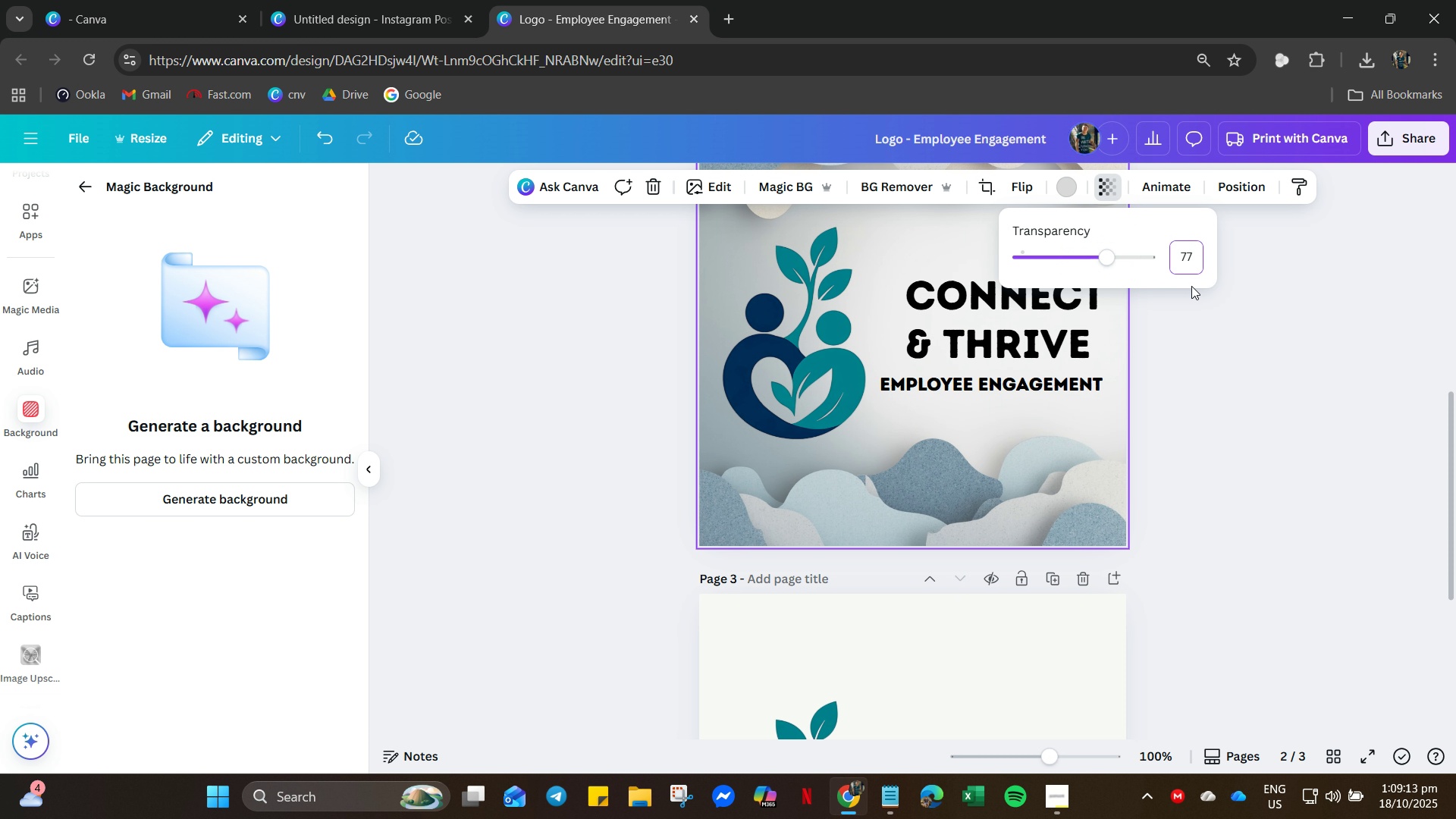 
key(NumpadEnter)
 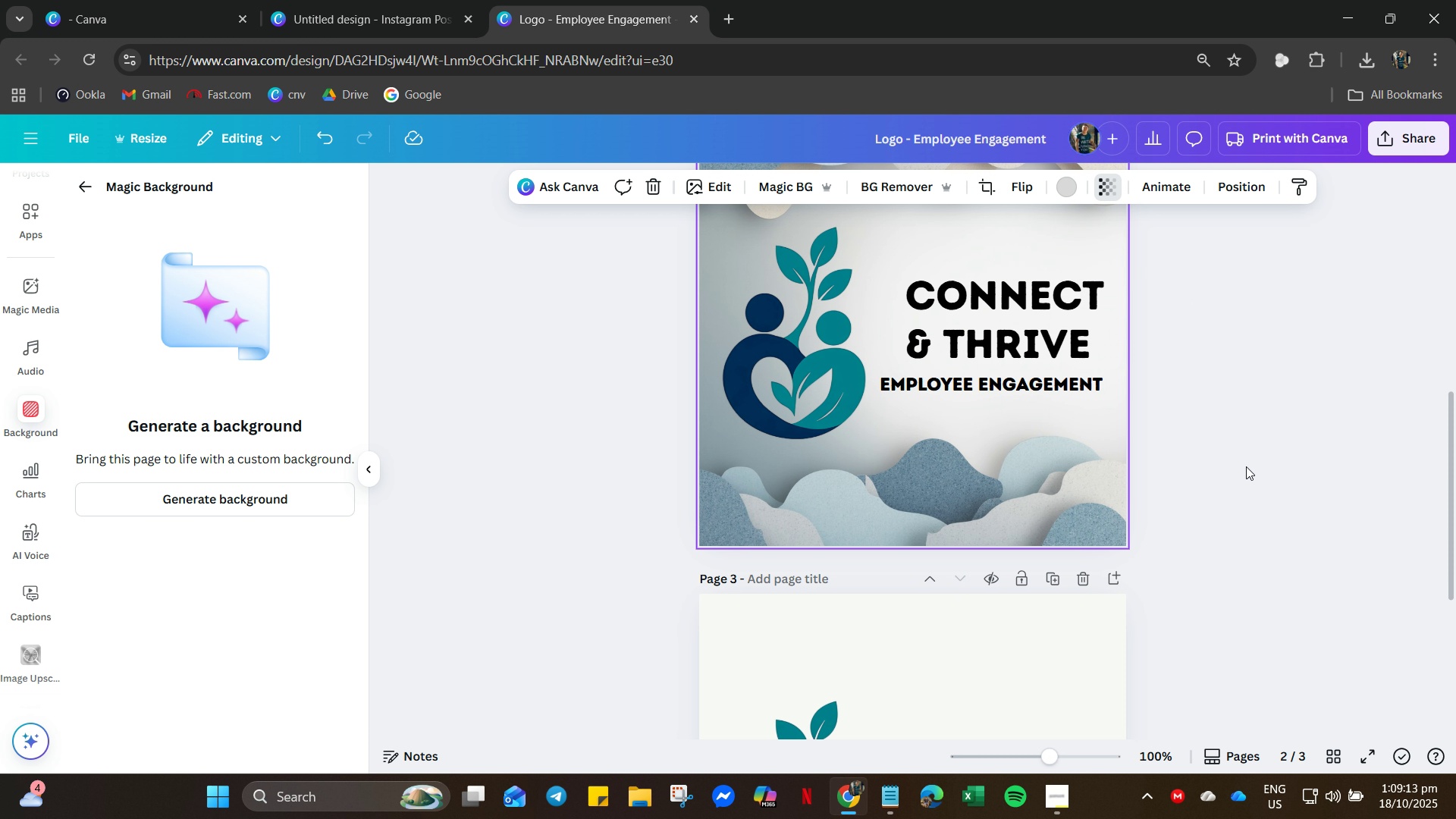 
left_click([1246, 466])
 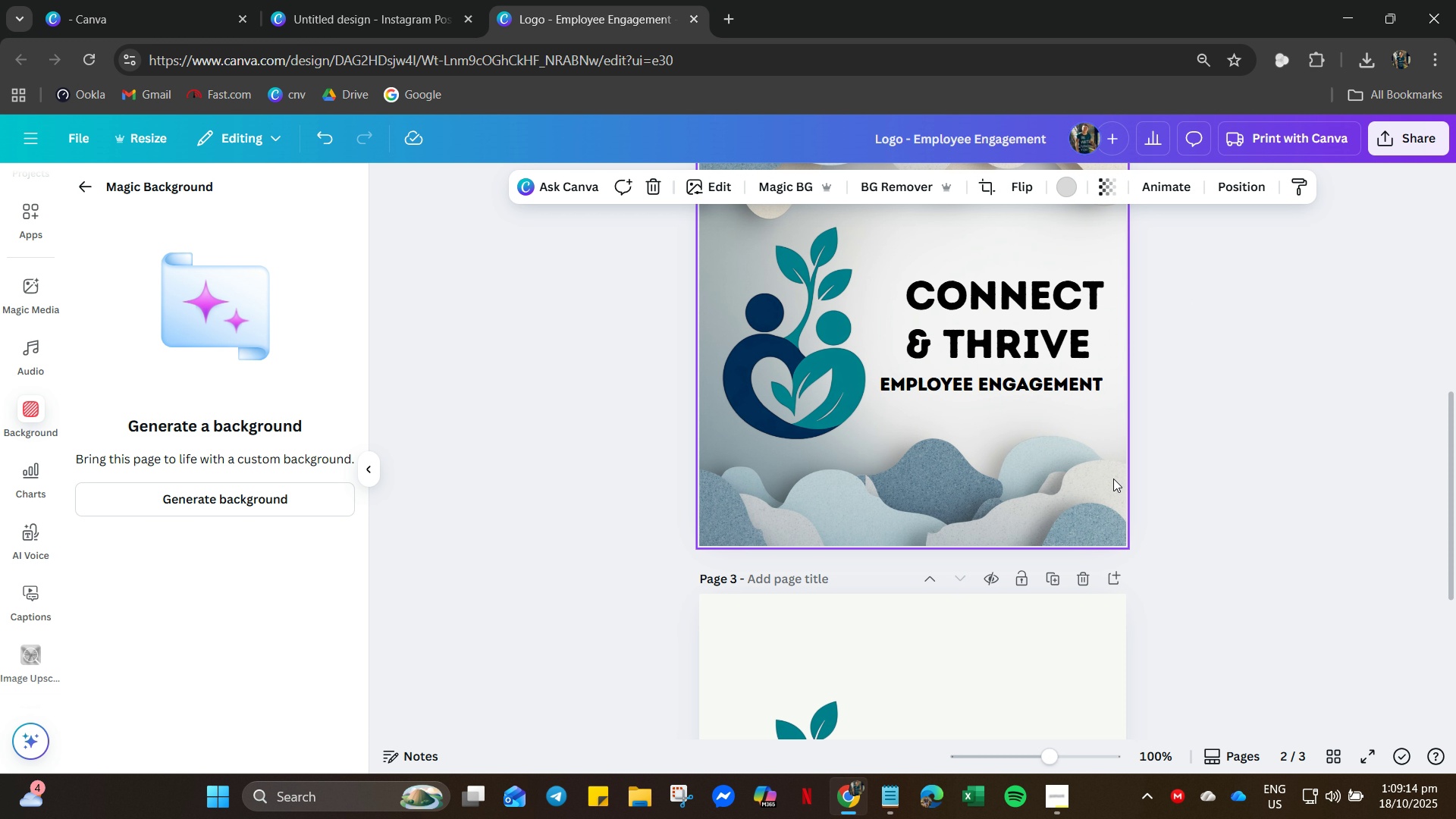 
scroll: coordinate [1117, 479], scroll_direction: up, amount: 5.0
 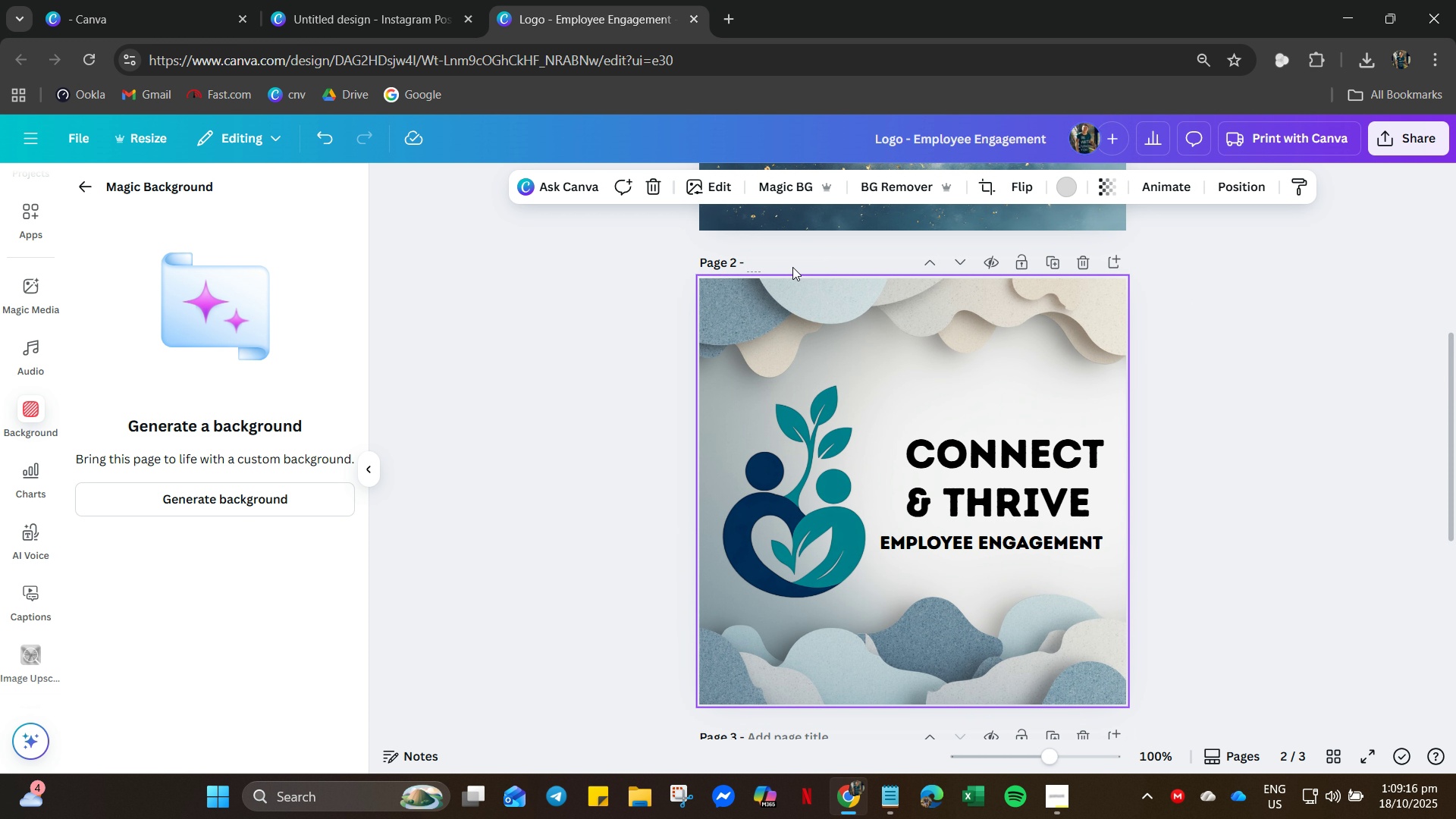 
type(LOGO - )
 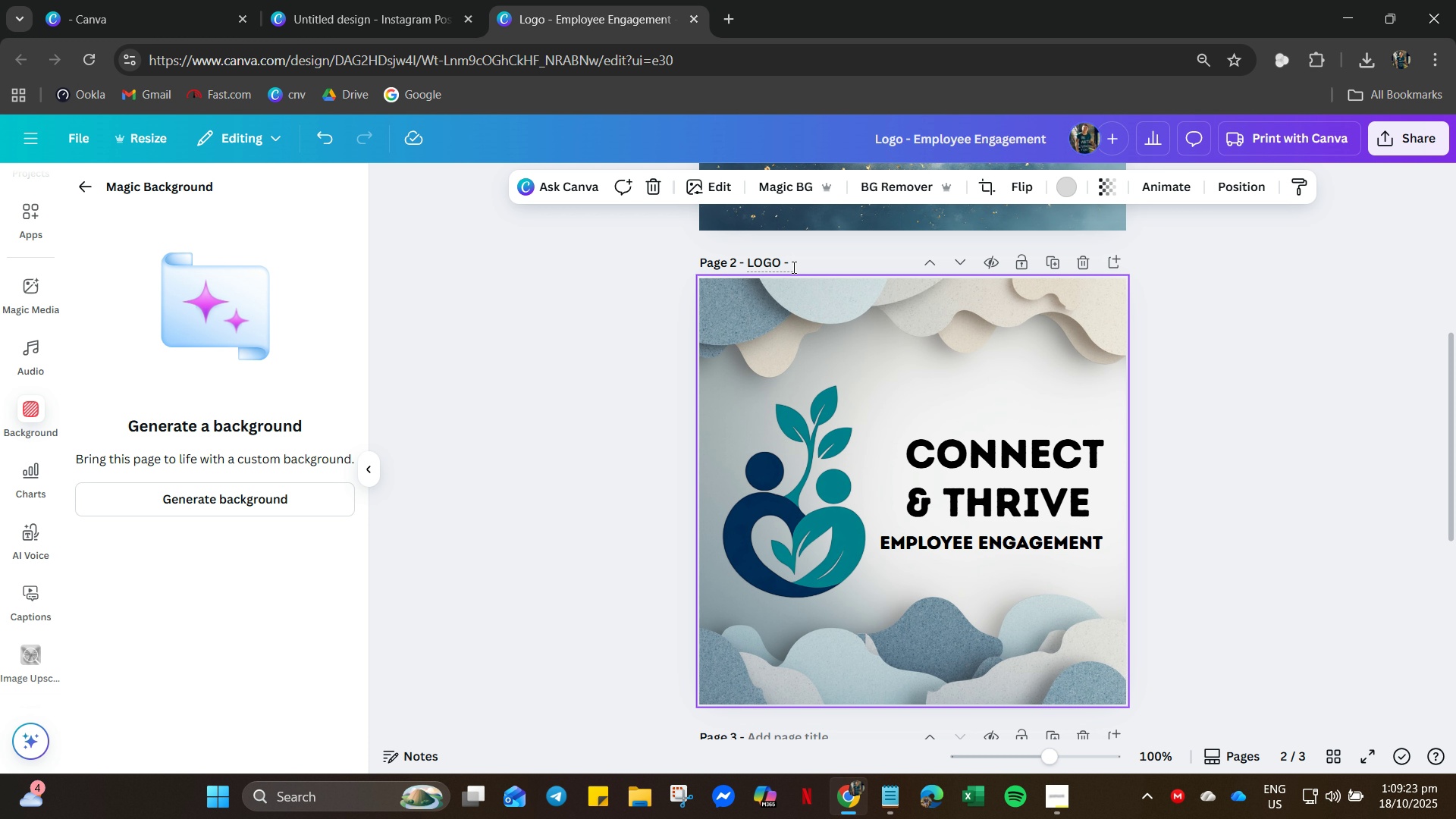 
wait(5.24)
 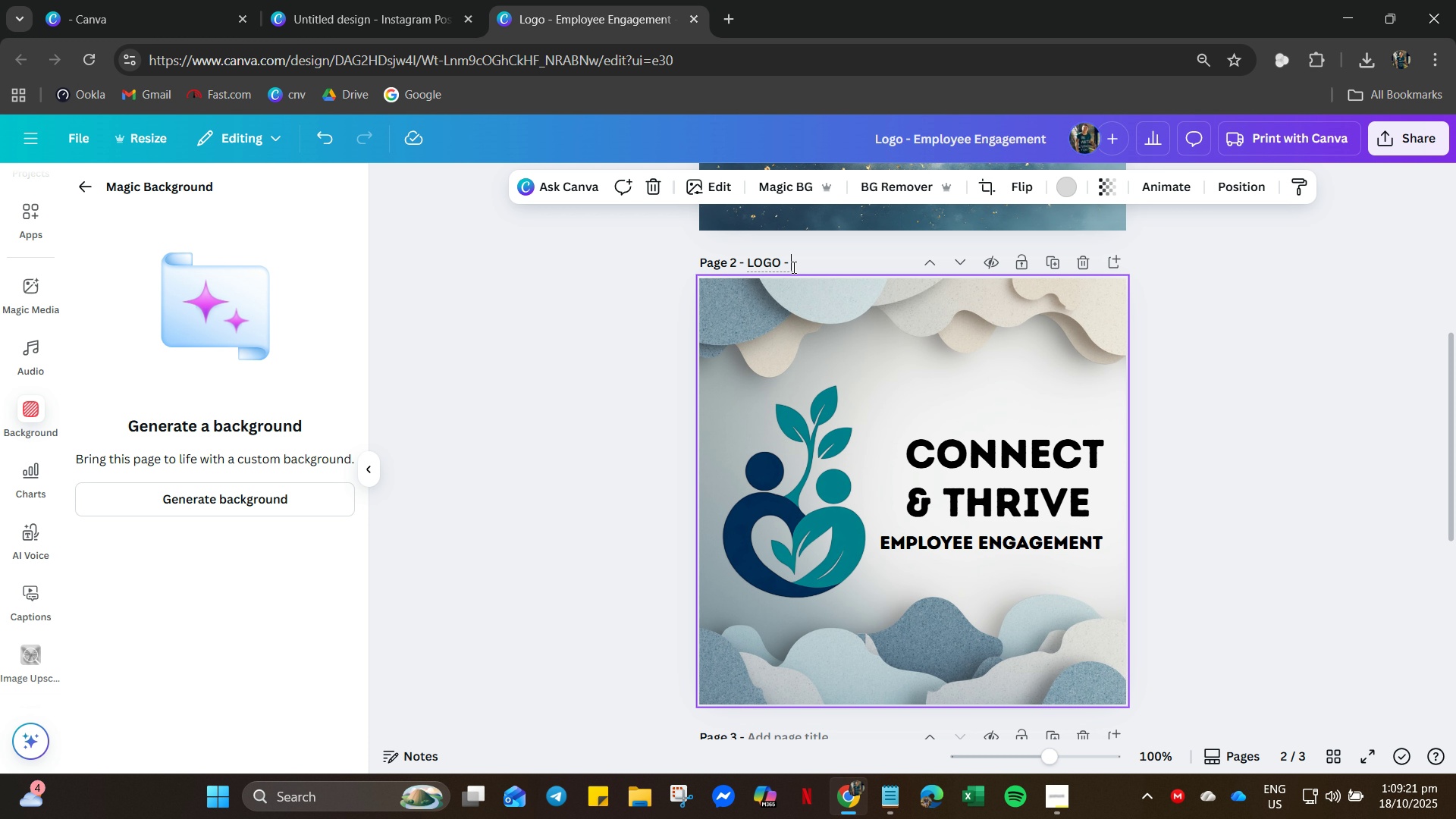 
type(Wave BG)
 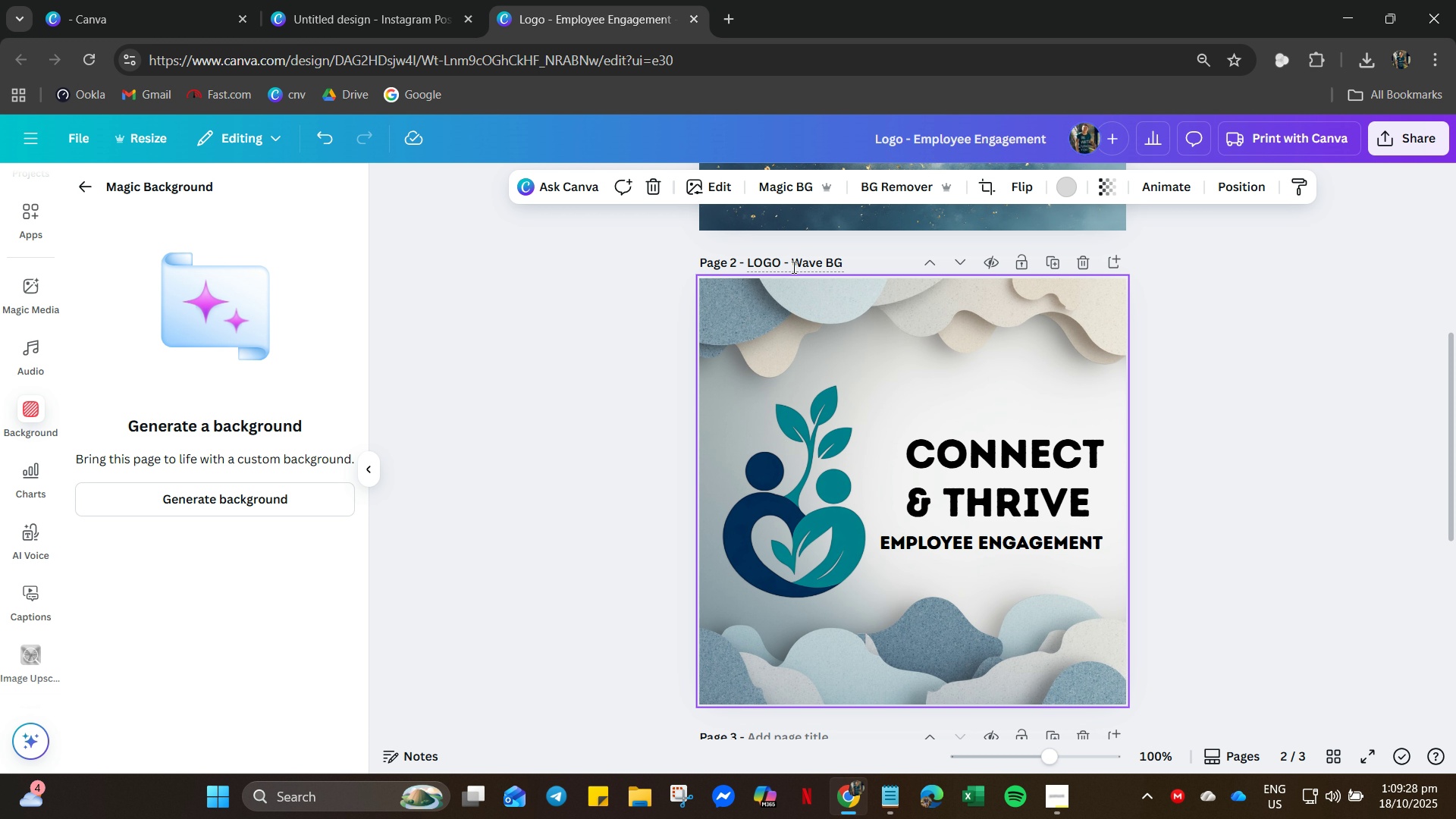 
 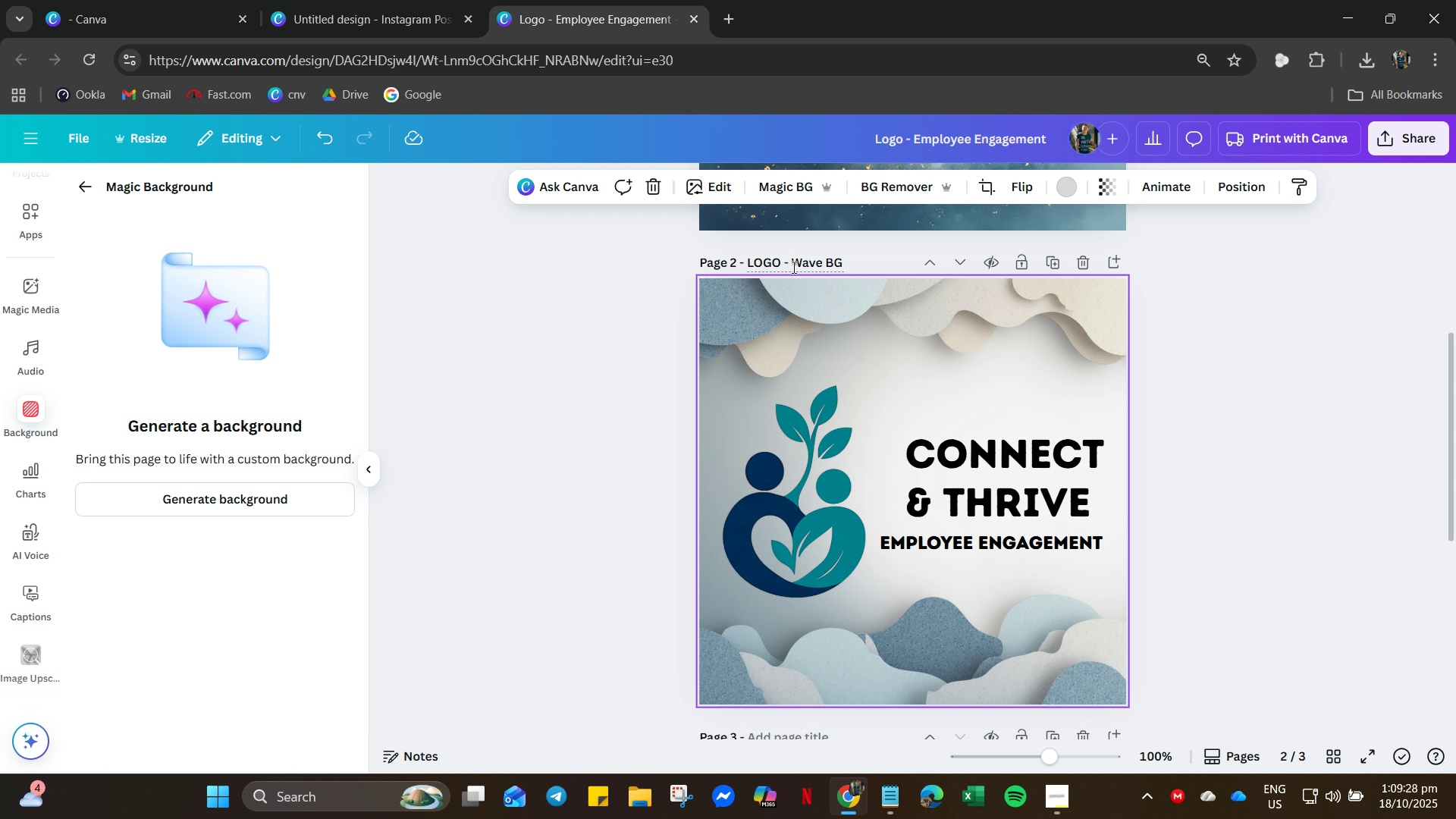 
key(Enter)
 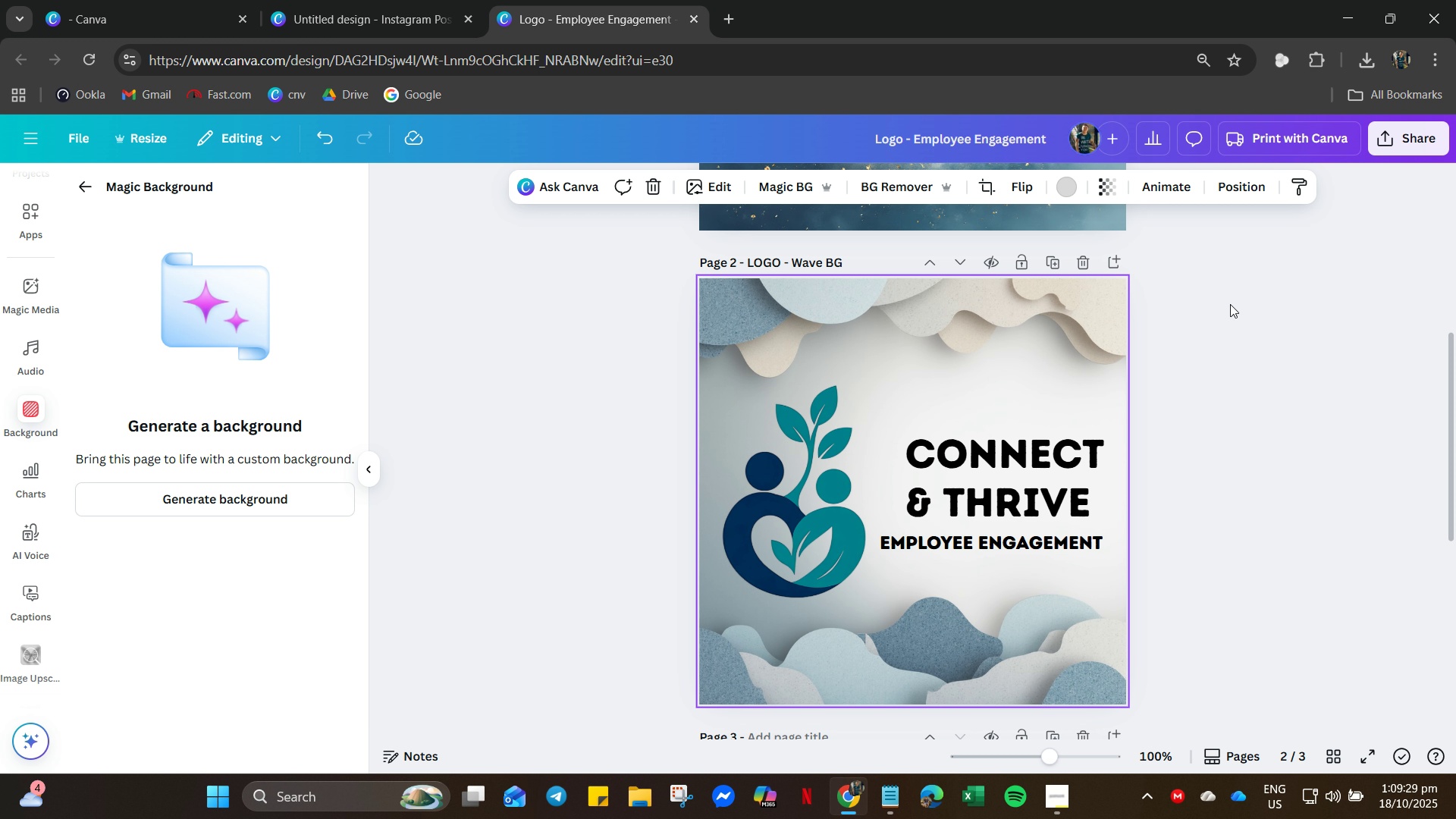 
scroll: coordinate [1127, 413], scroll_direction: up, amount: 14.0
 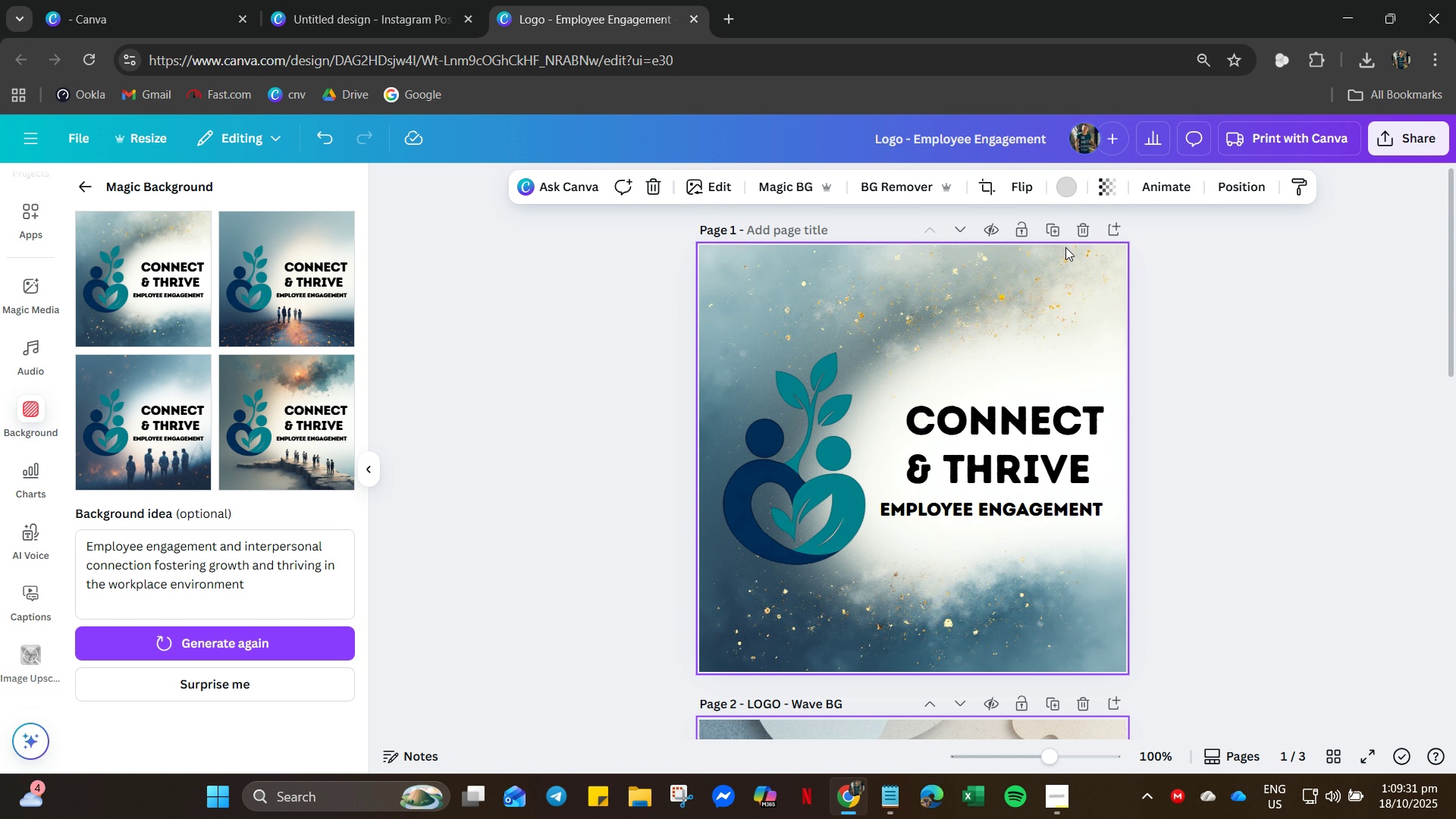 
left_click([1054, 296])
 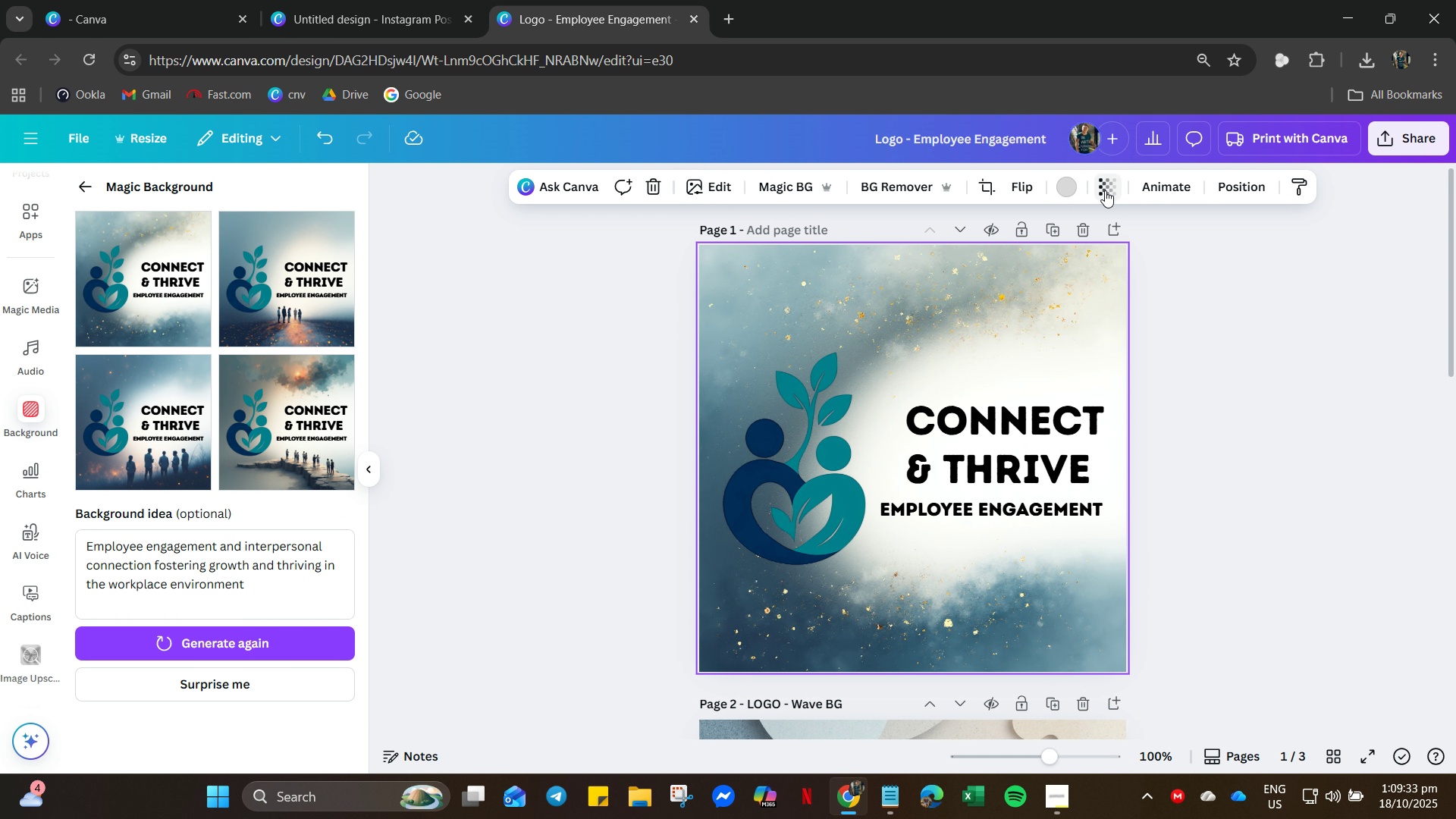 
left_click([1105, 190])
 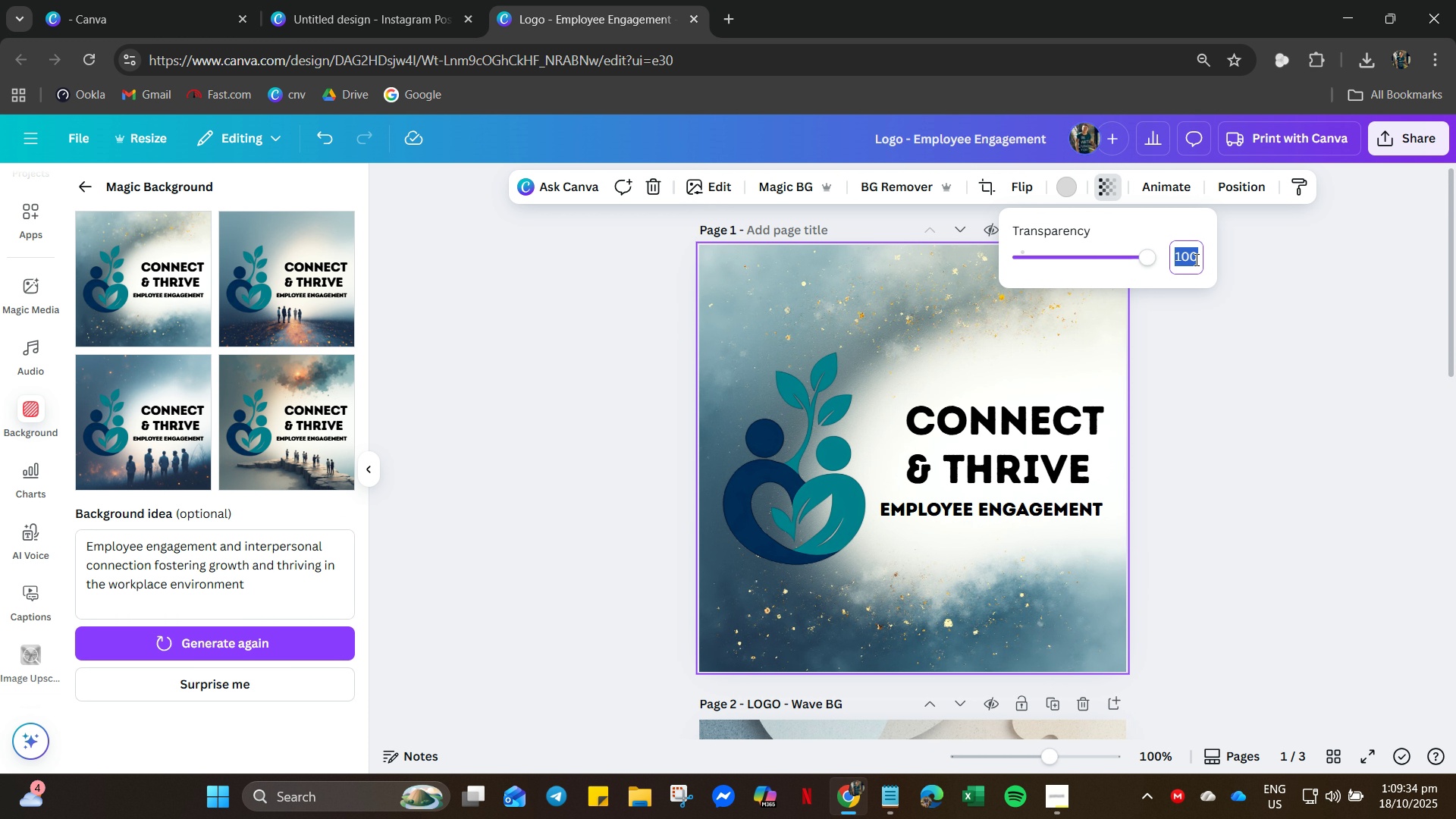 
key(Numpad7)
 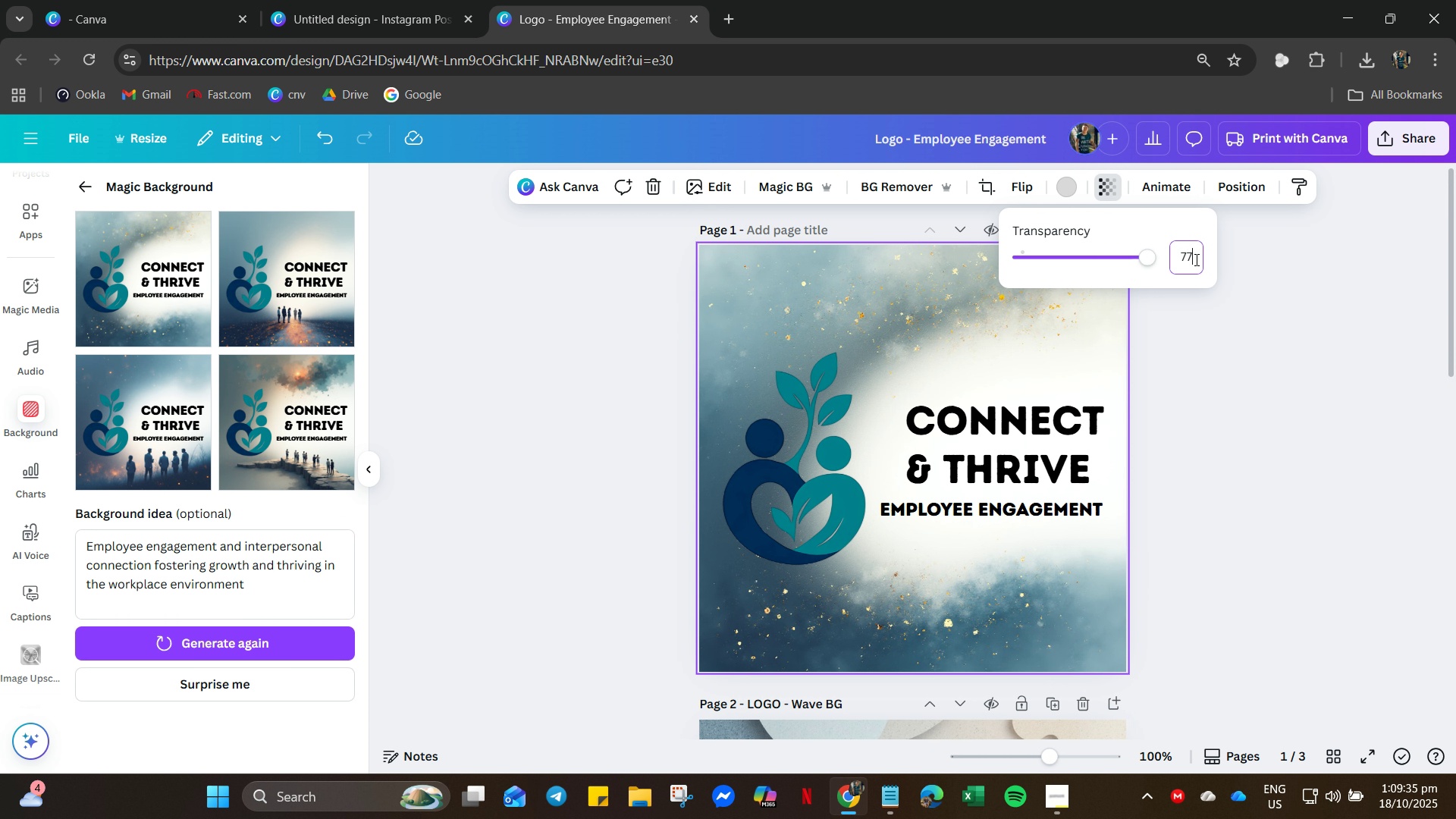 
key(Numpad7)
 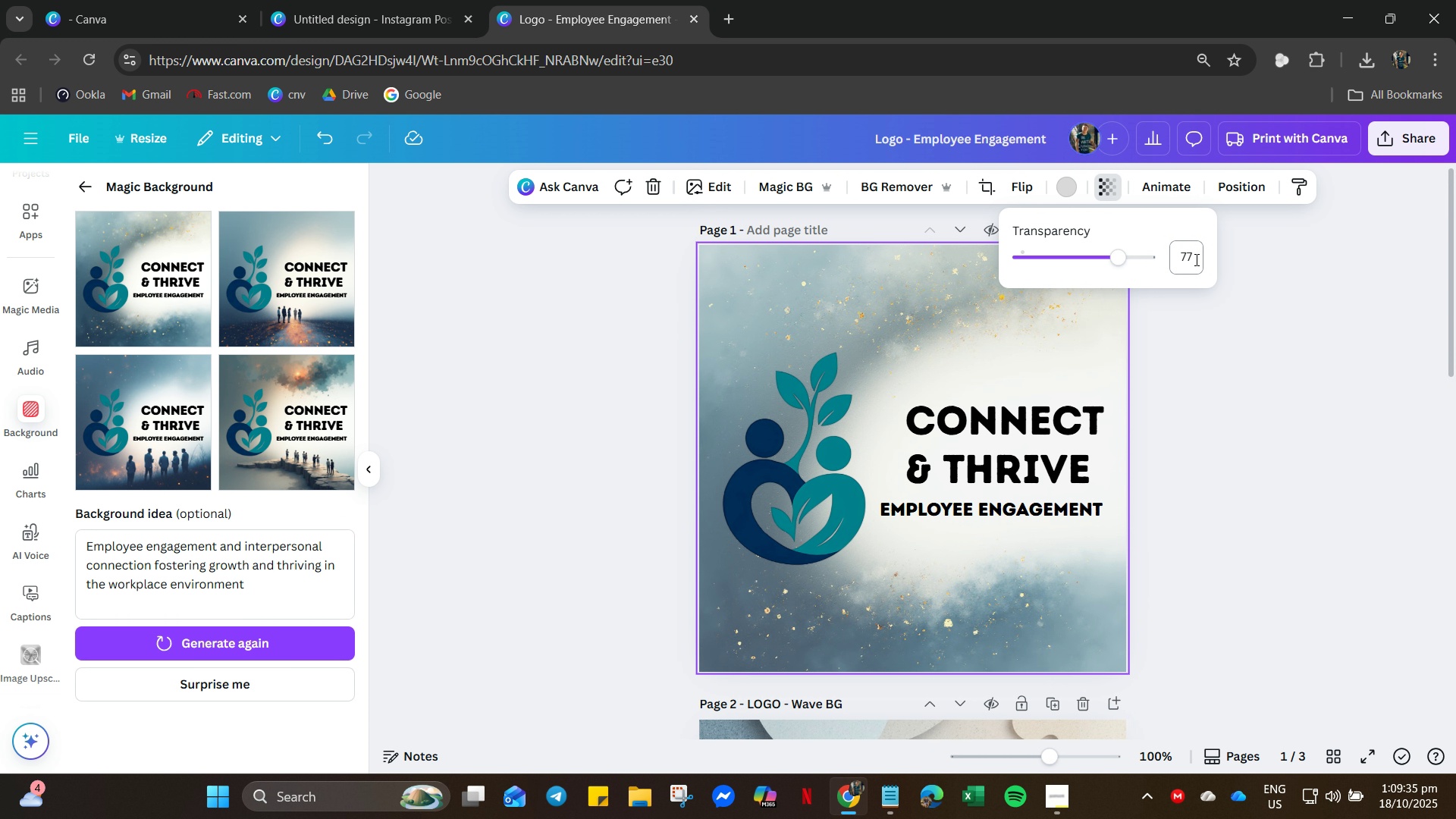 
key(NumpadEnter)
 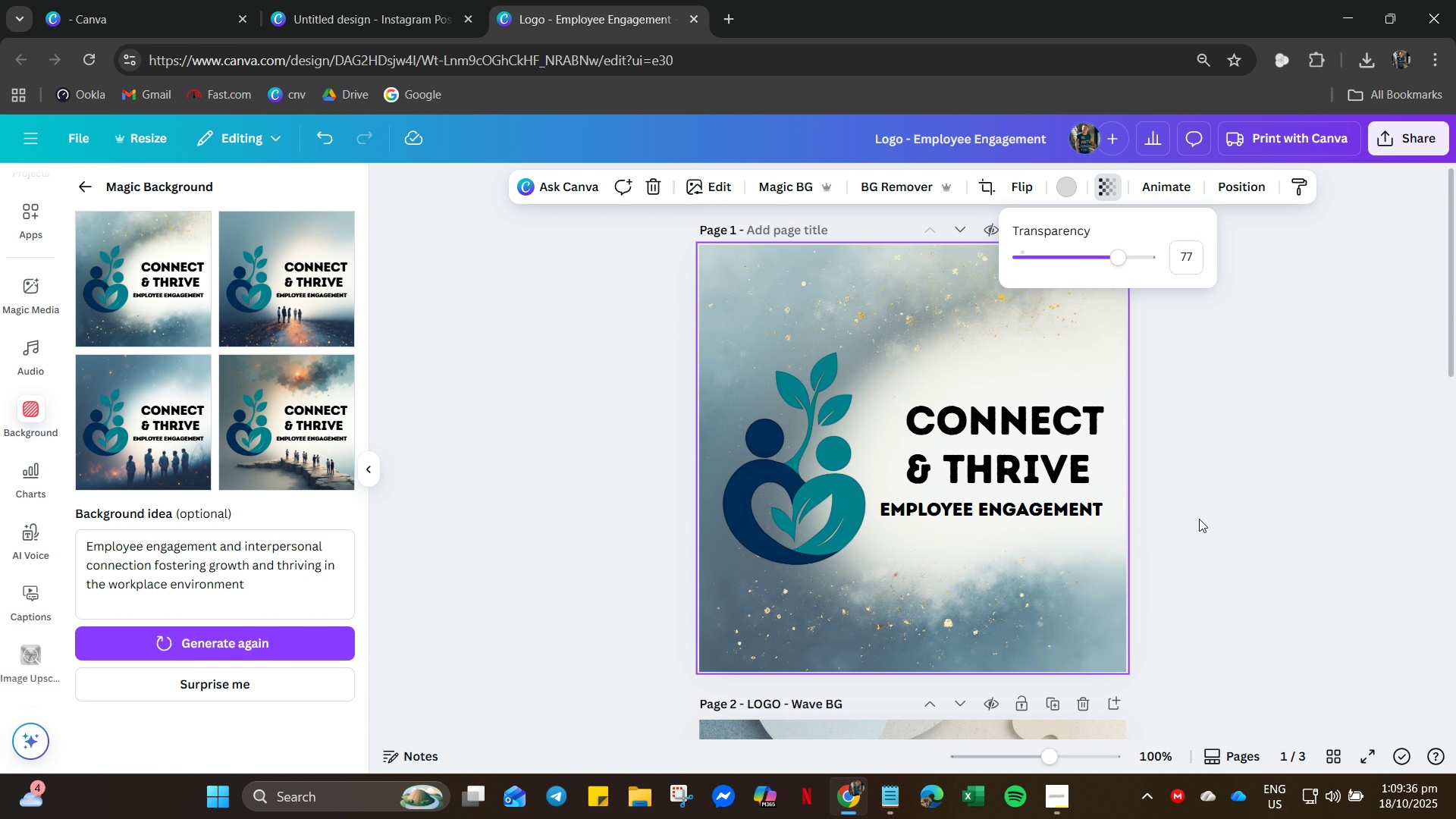 
left_click([1199, 519])
 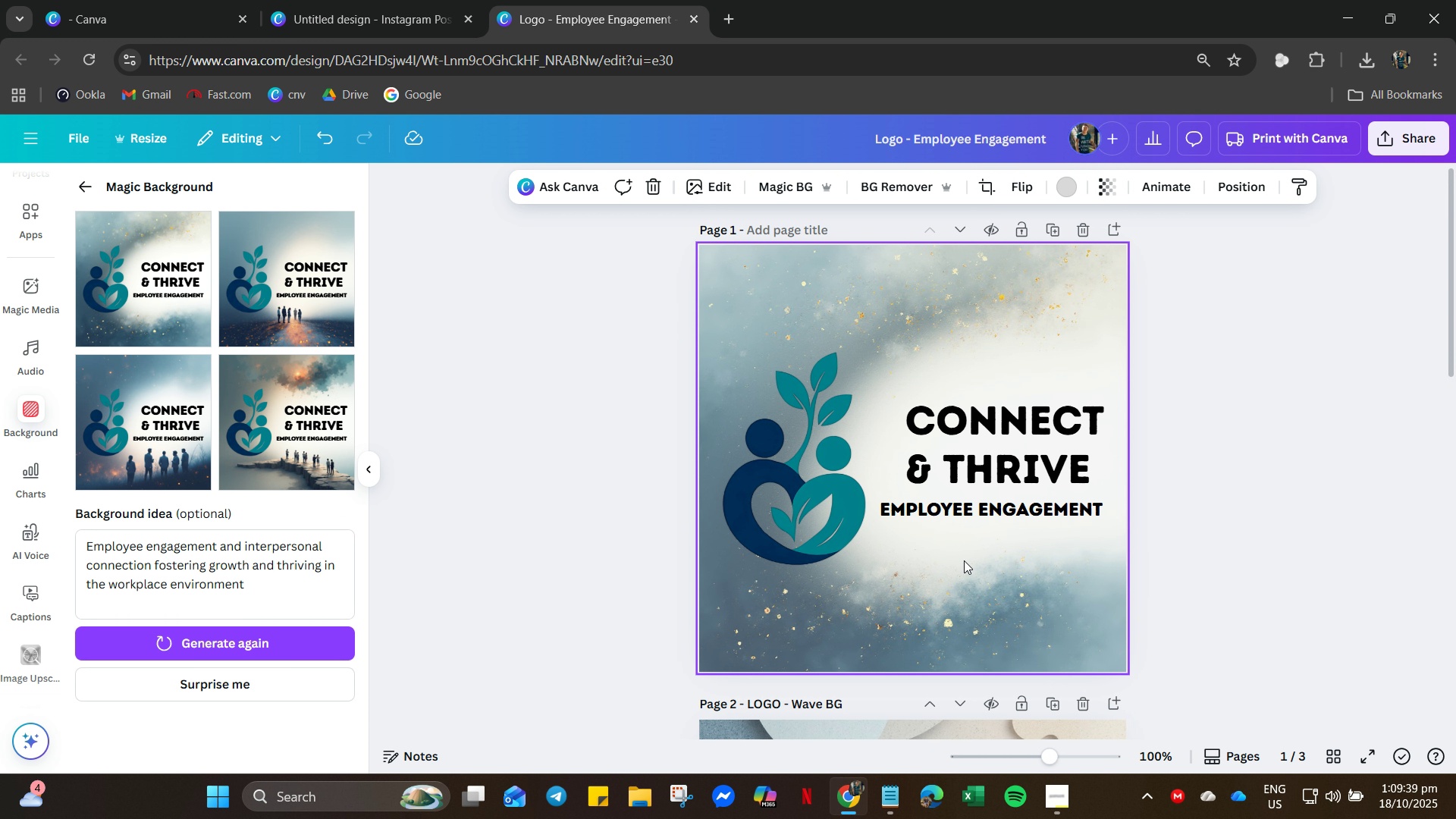 
key(Control+P)
 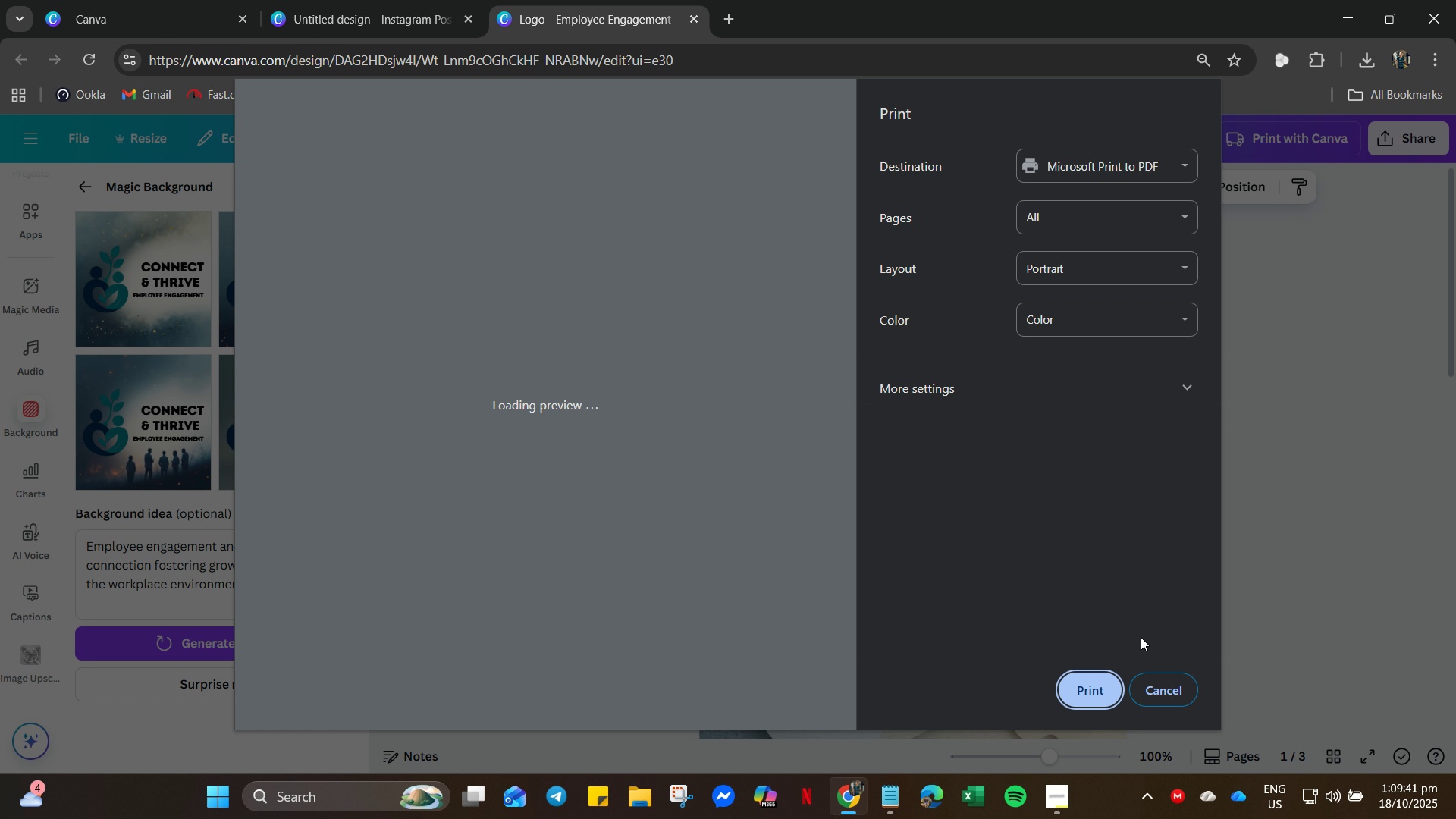 
left_click([1153, 685])
 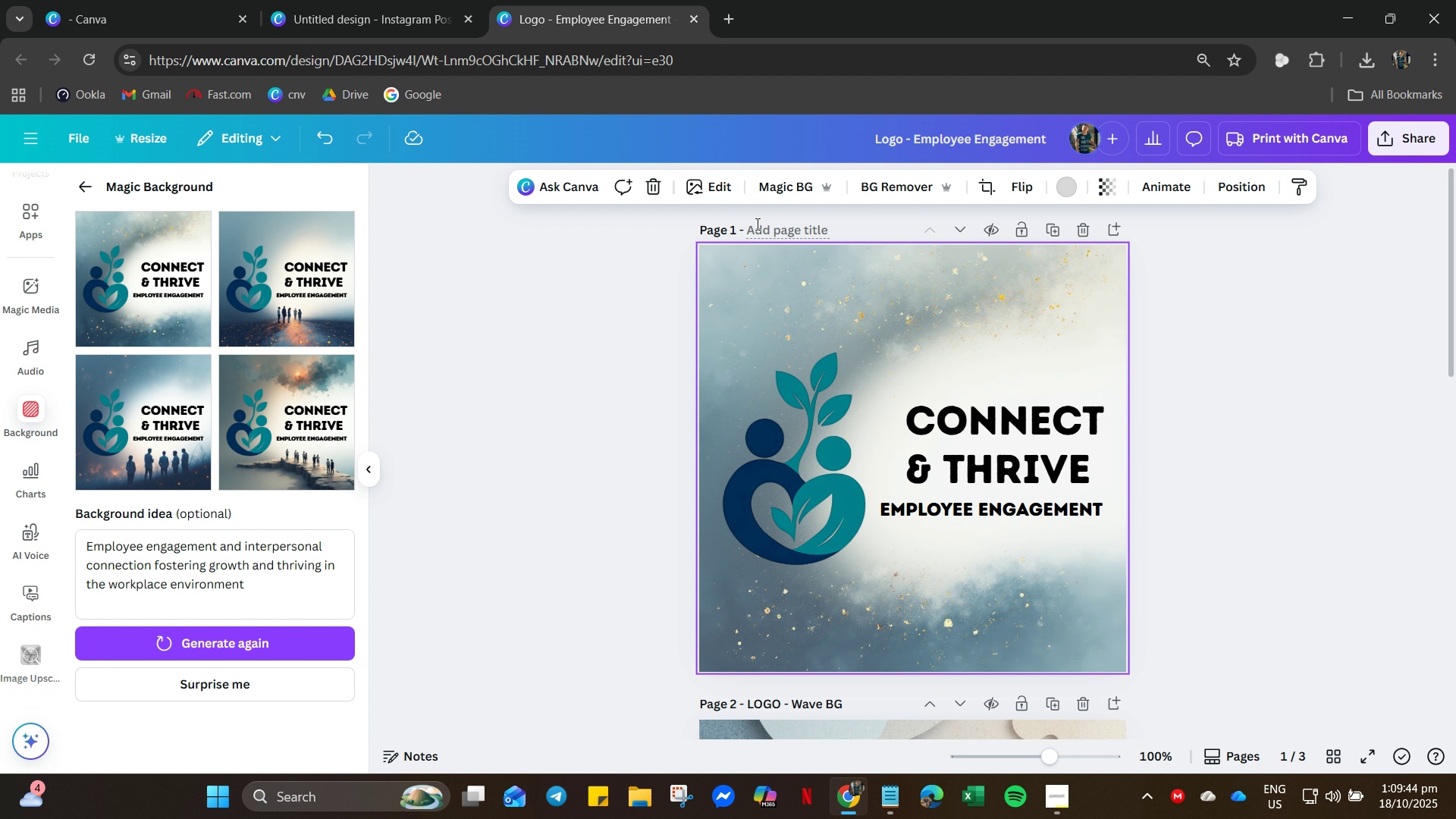 
type(Logo)
key(Backspace)
key(Backspace)
key(Backspace)
type(OGO - Sky BG)
 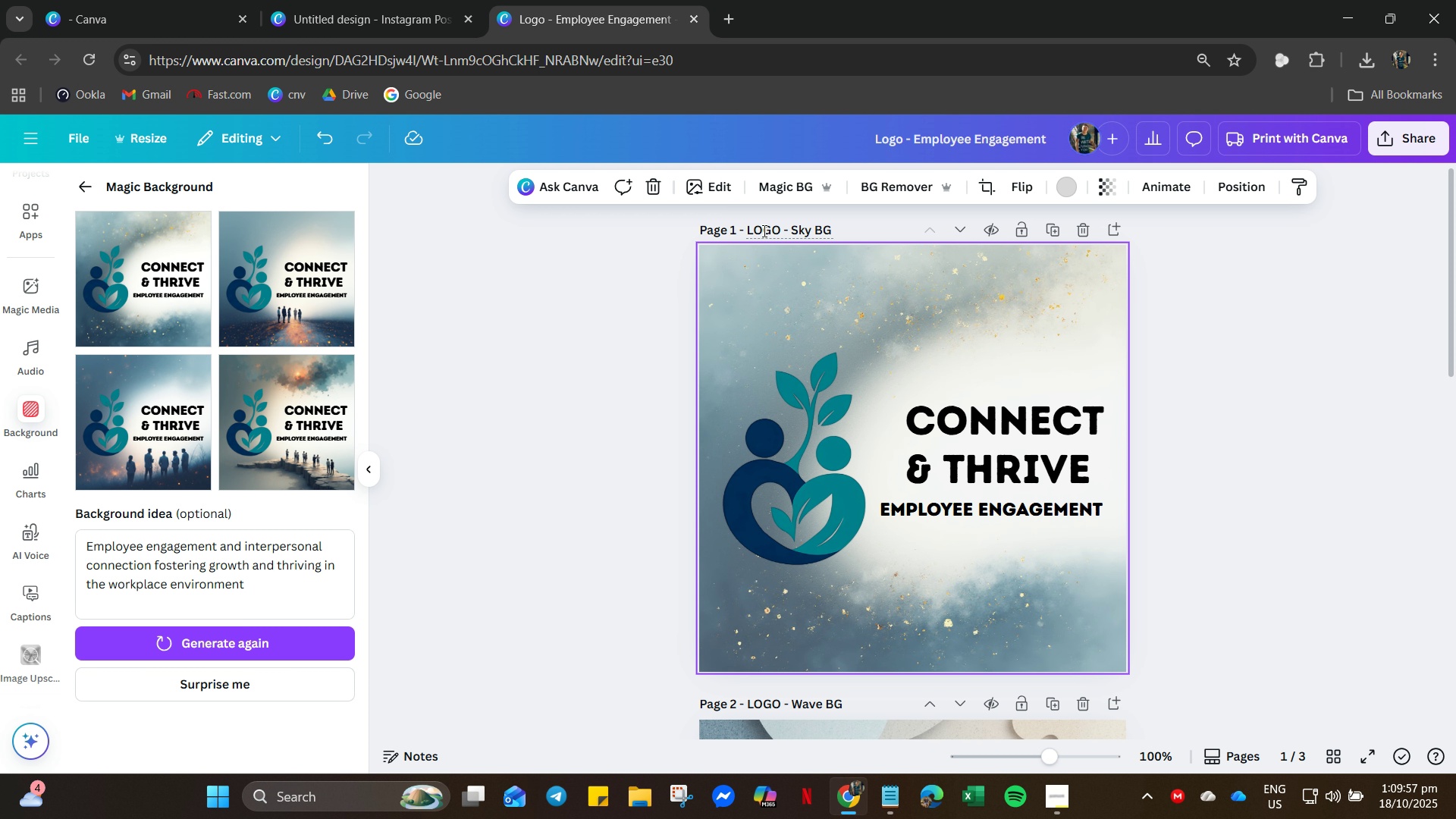 
key(Enter)
 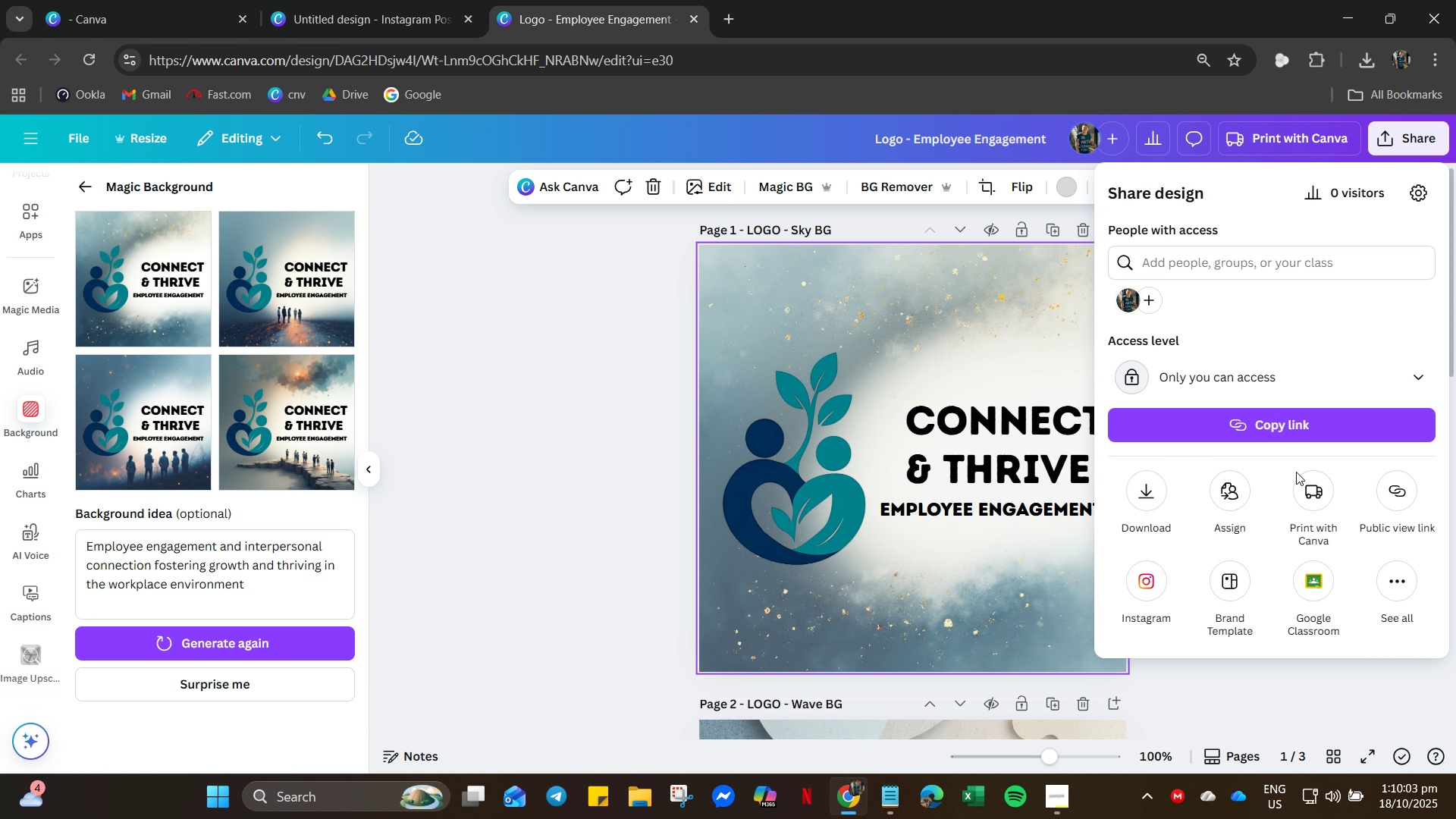 
wait(5.48)
 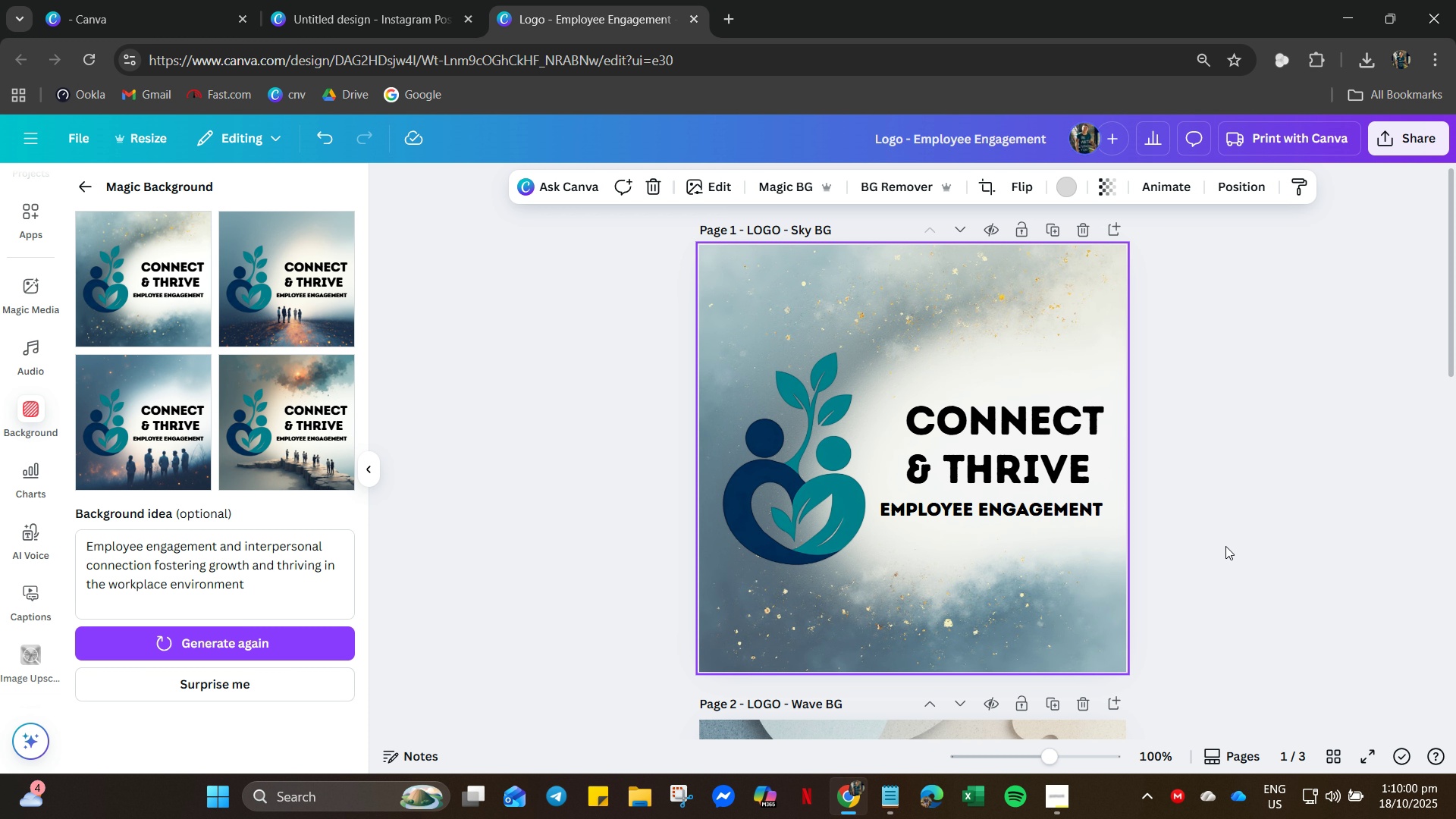 
left_click([1154, 494])
 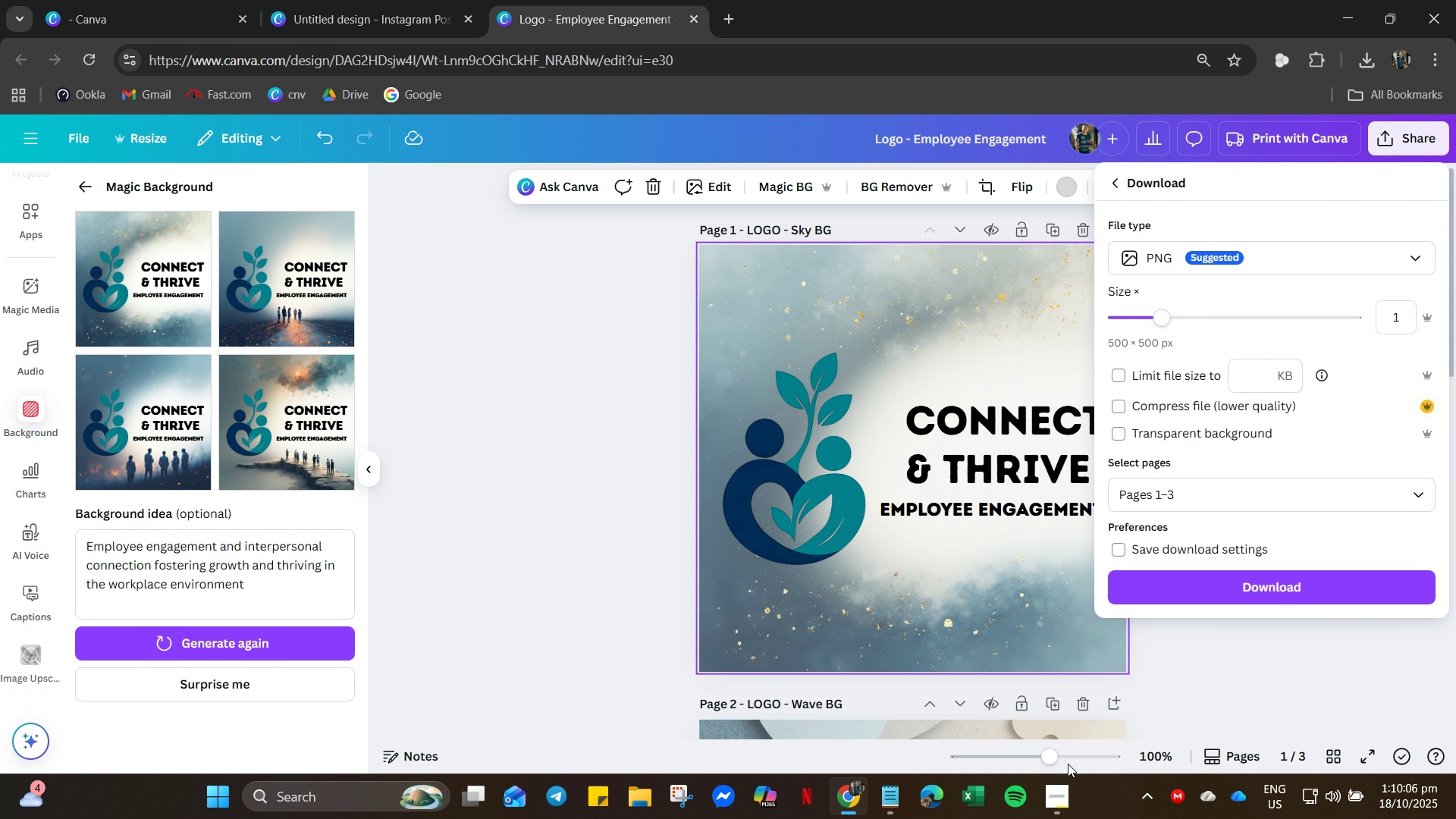 
left_click([891, 800])
 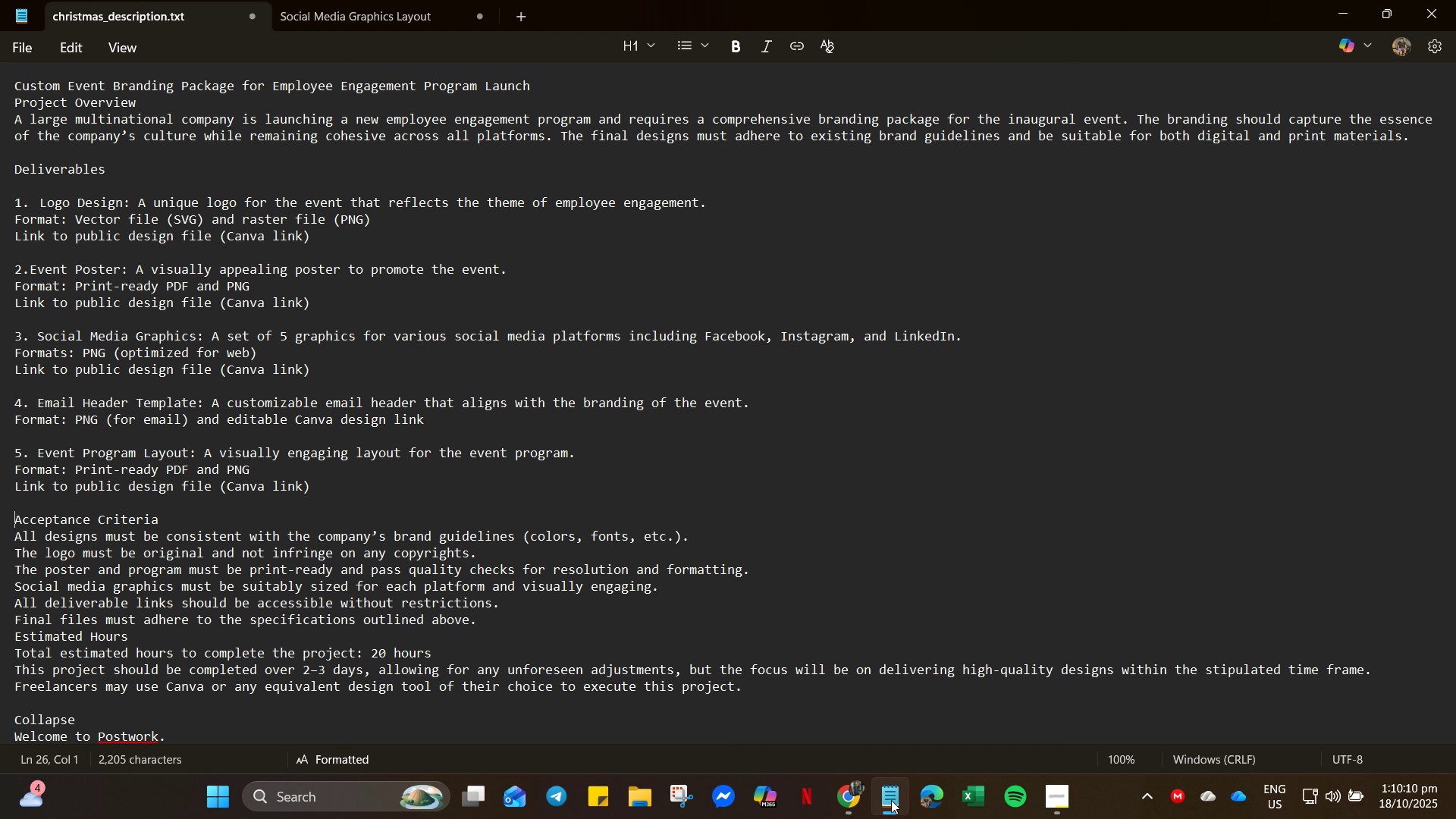 
left_click([891, 800])
 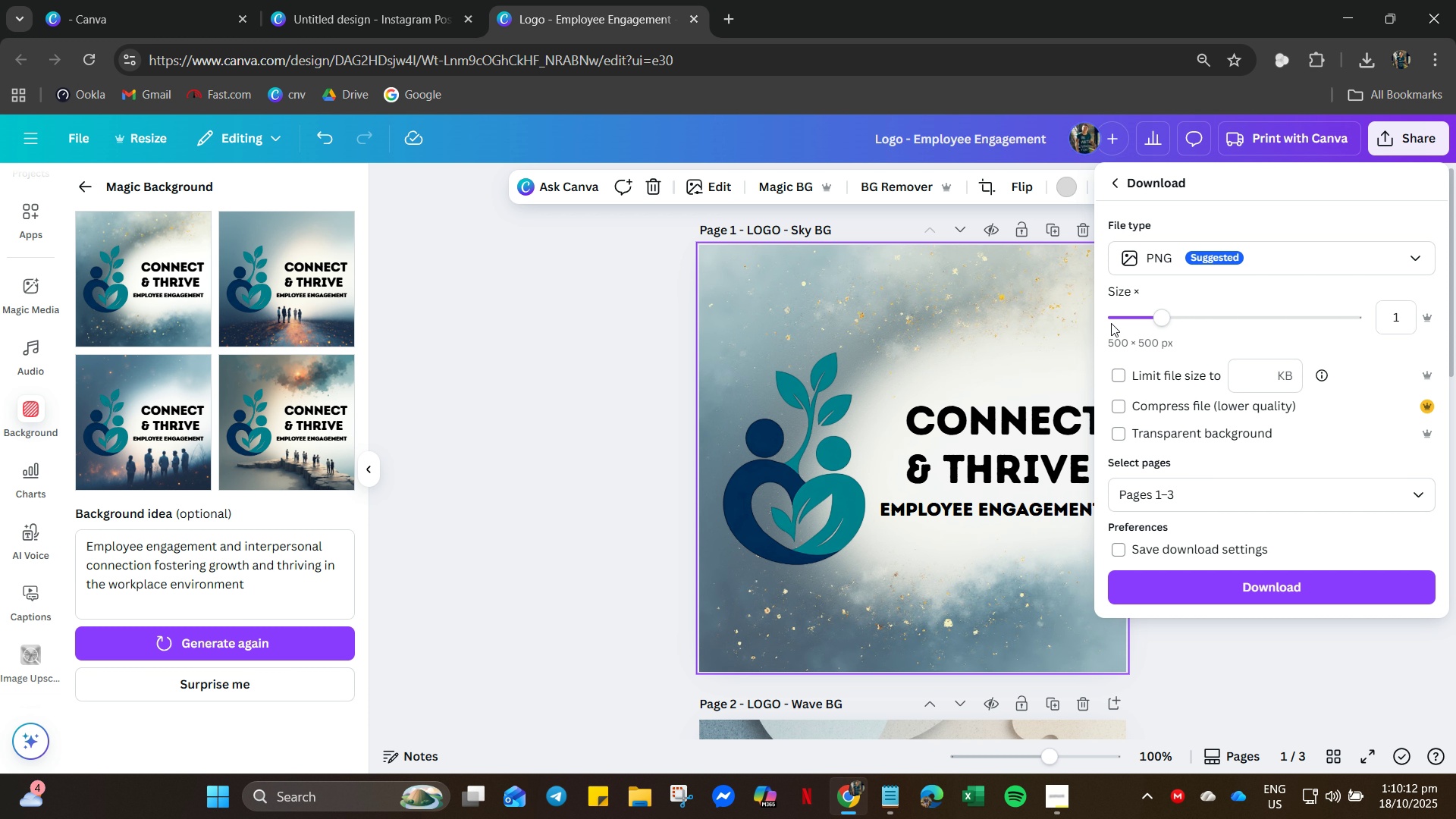 
left_click([1341, 243])
 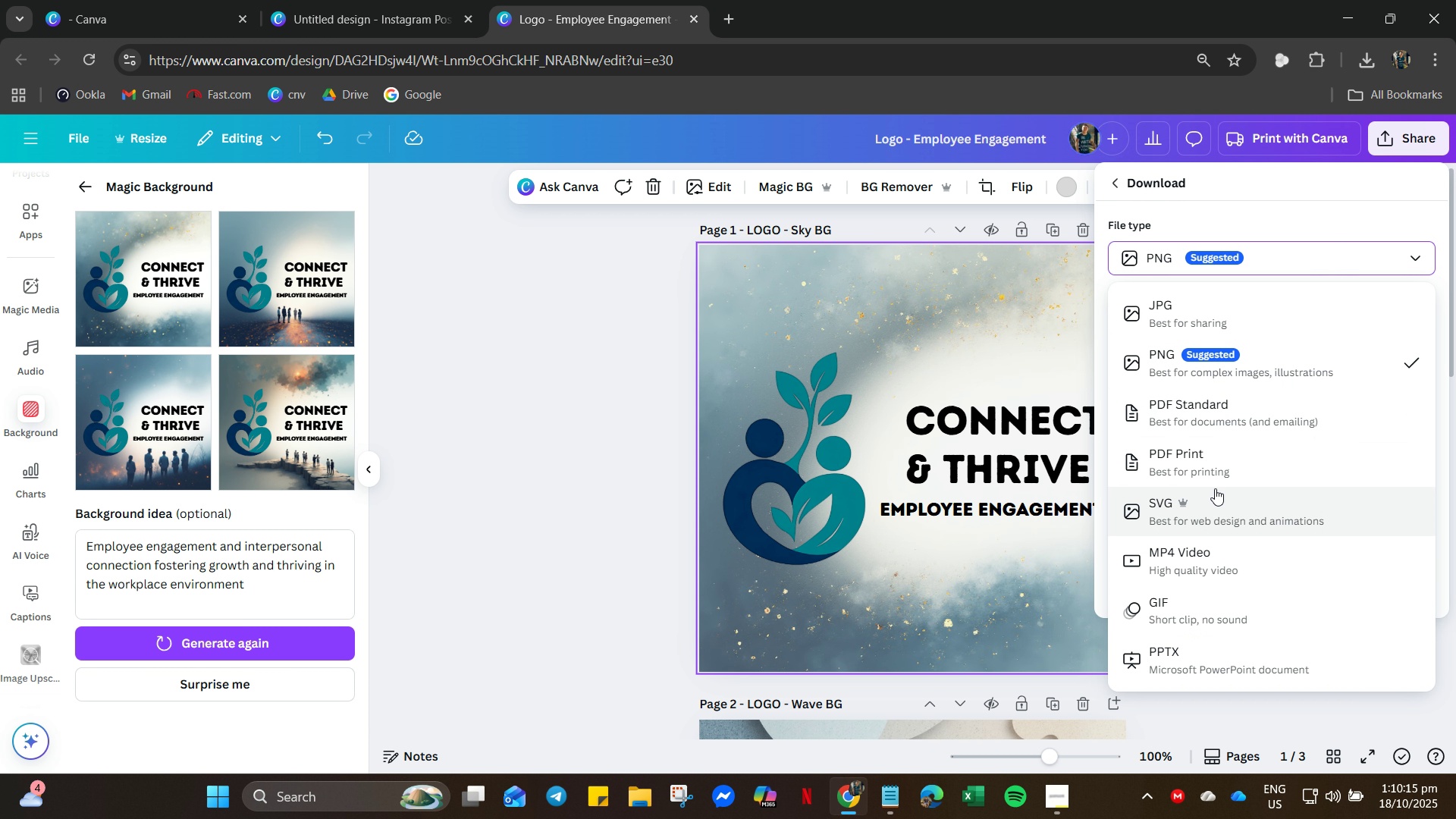 
left_click([1218, 506])
 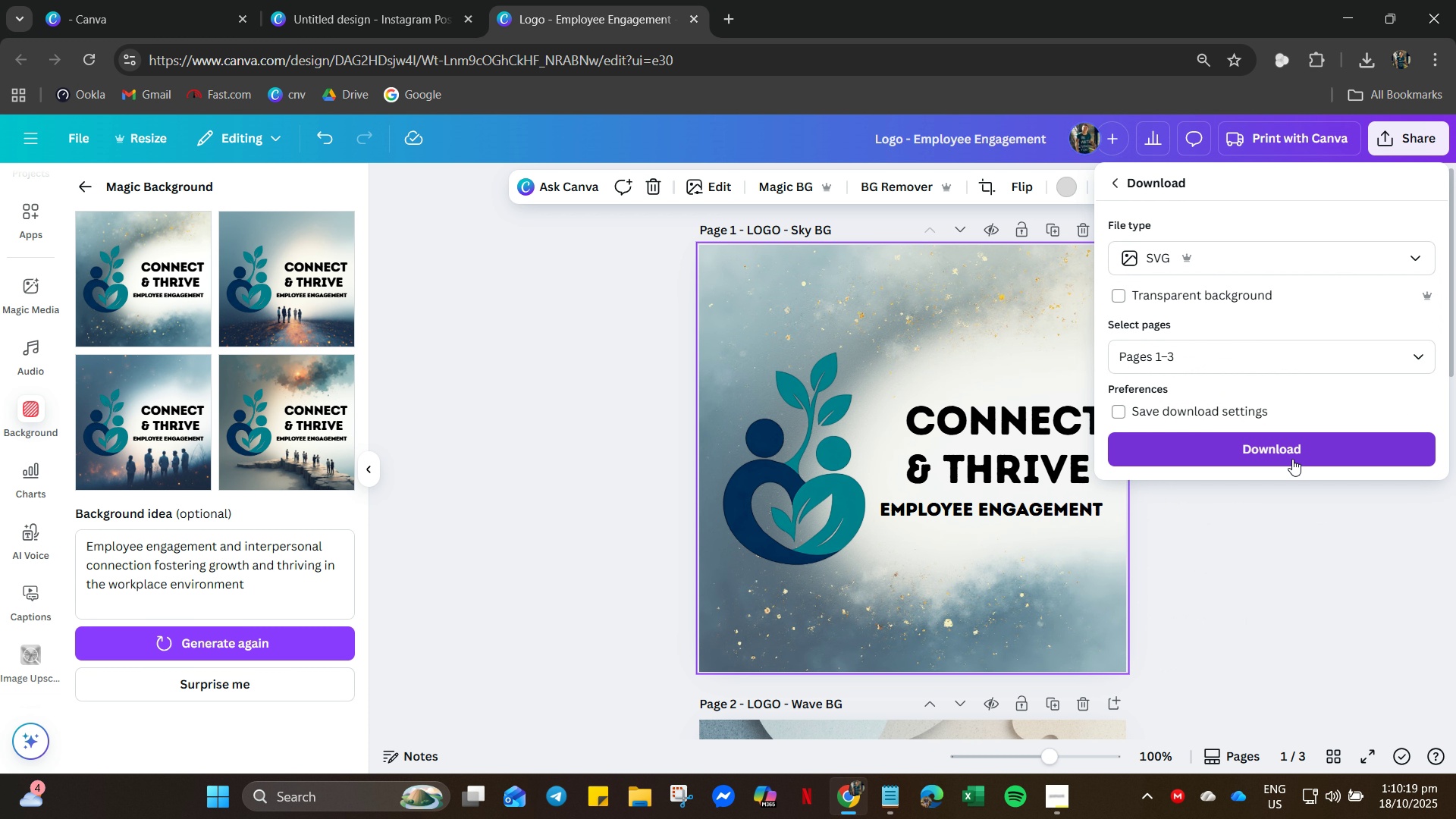 
wait(5.11)
 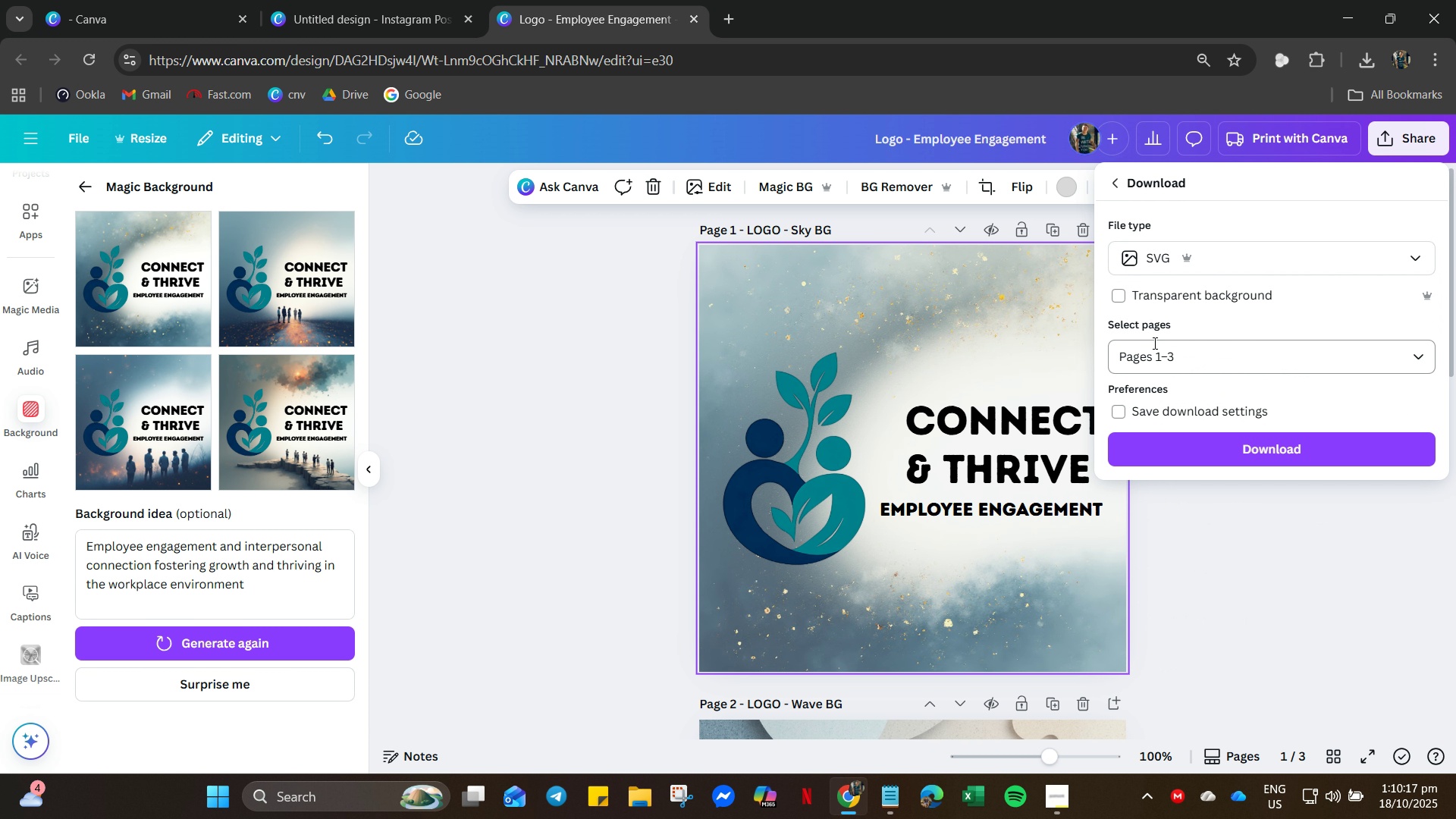 
left_click([1119, 297])
 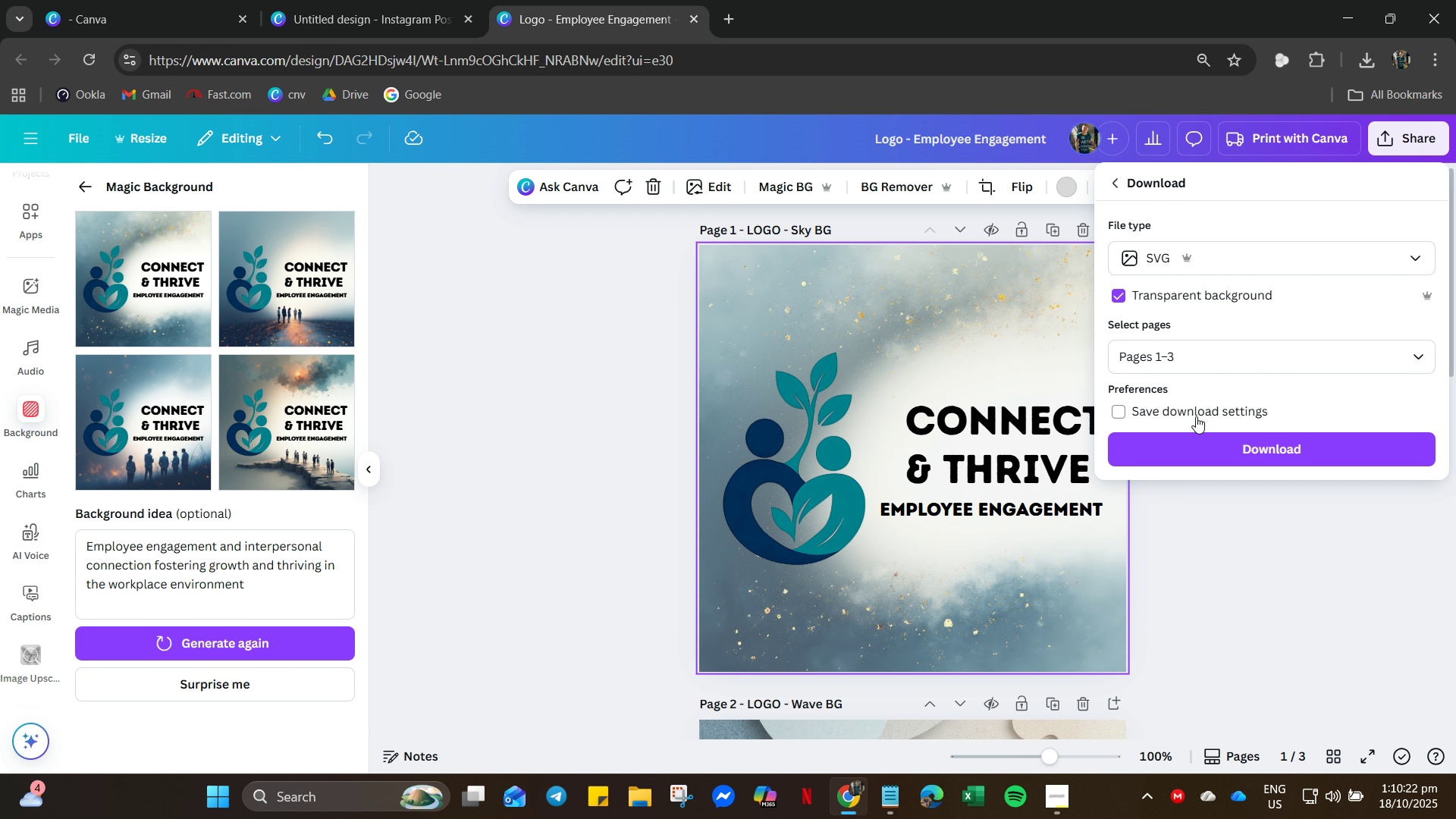 
scroll: coordinate [1200, 419], scroll_direction: down, amount: 4.0
 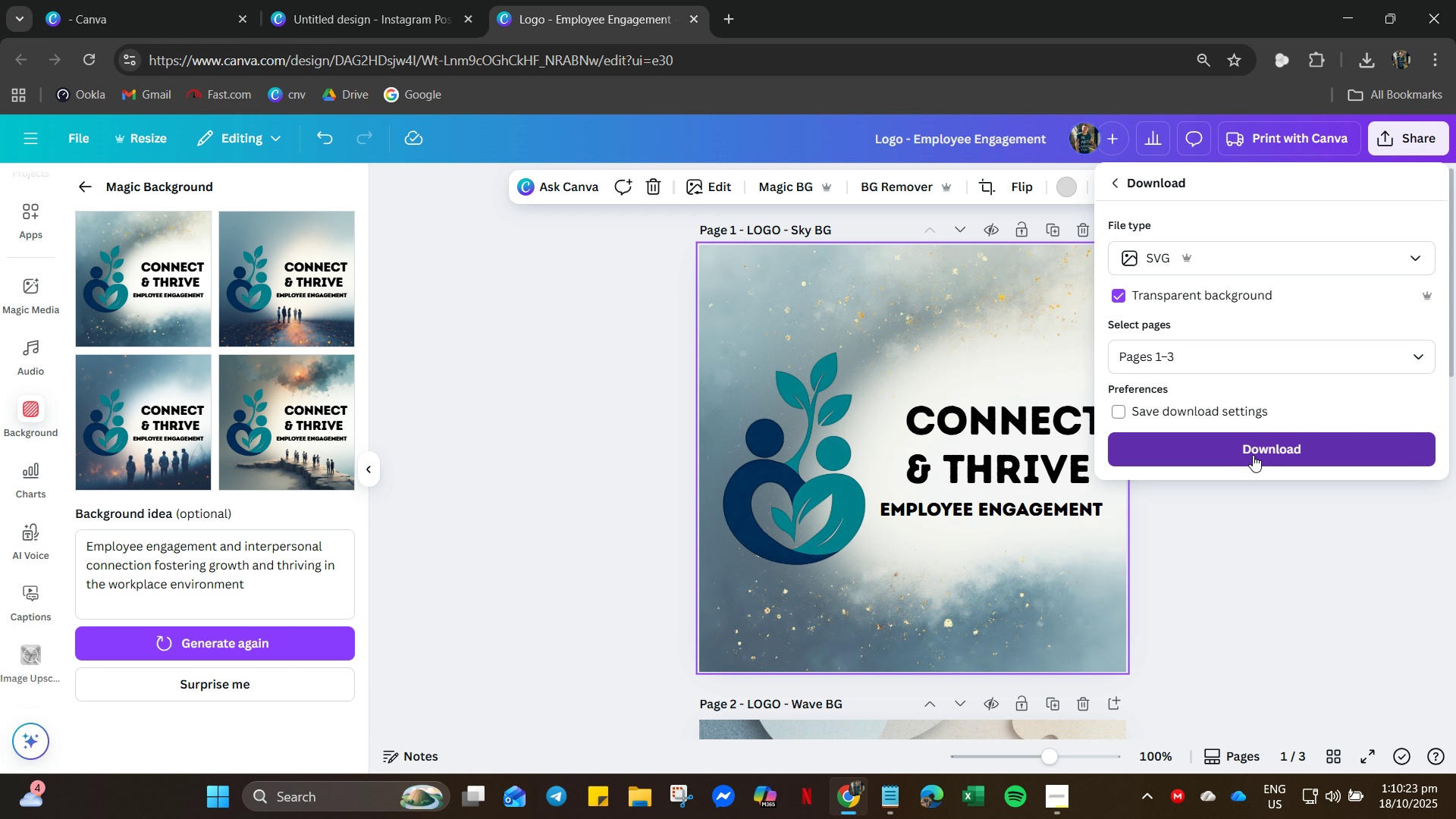 
left_click([1253, 455])
 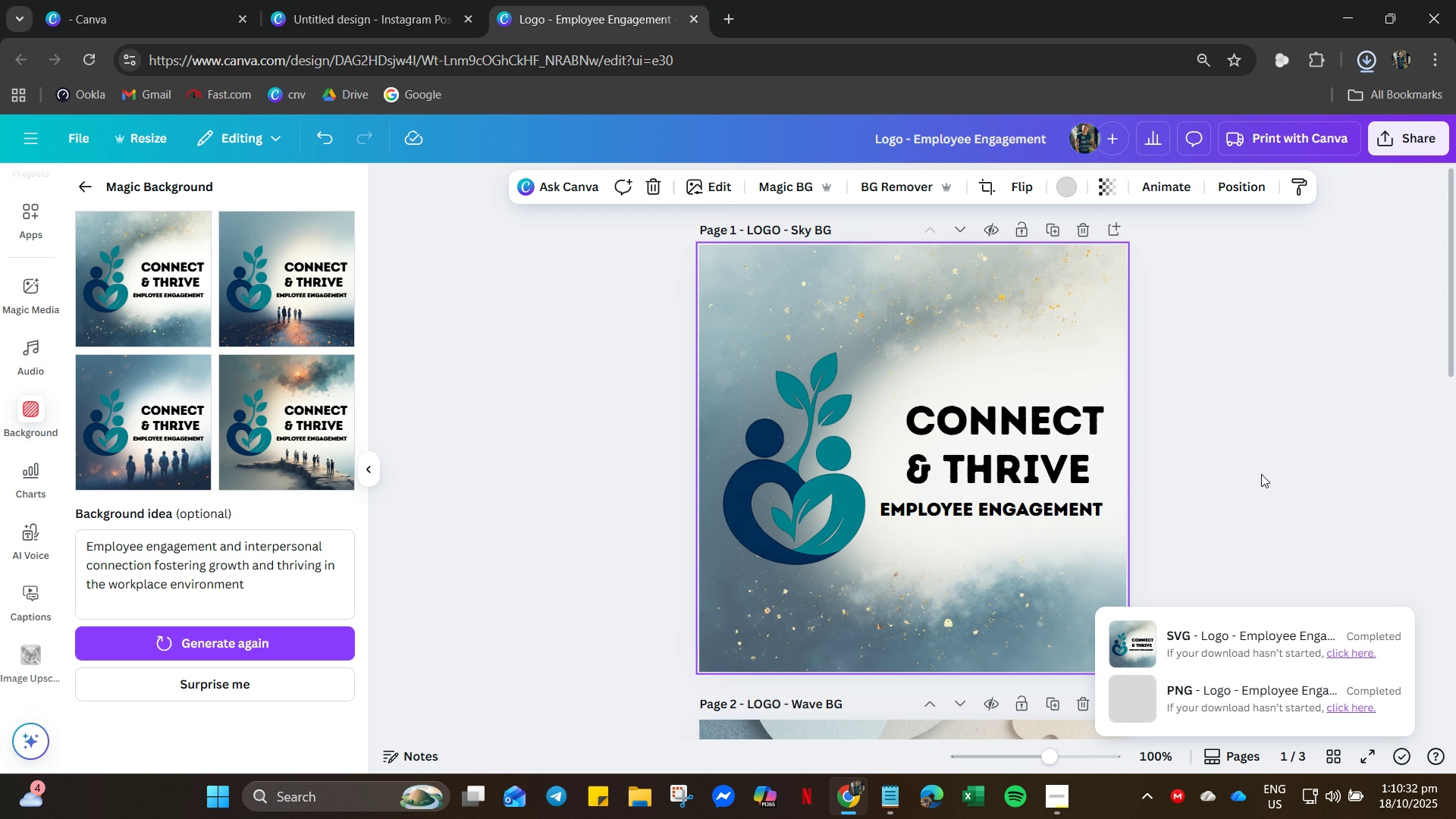 
wait(13.06)
 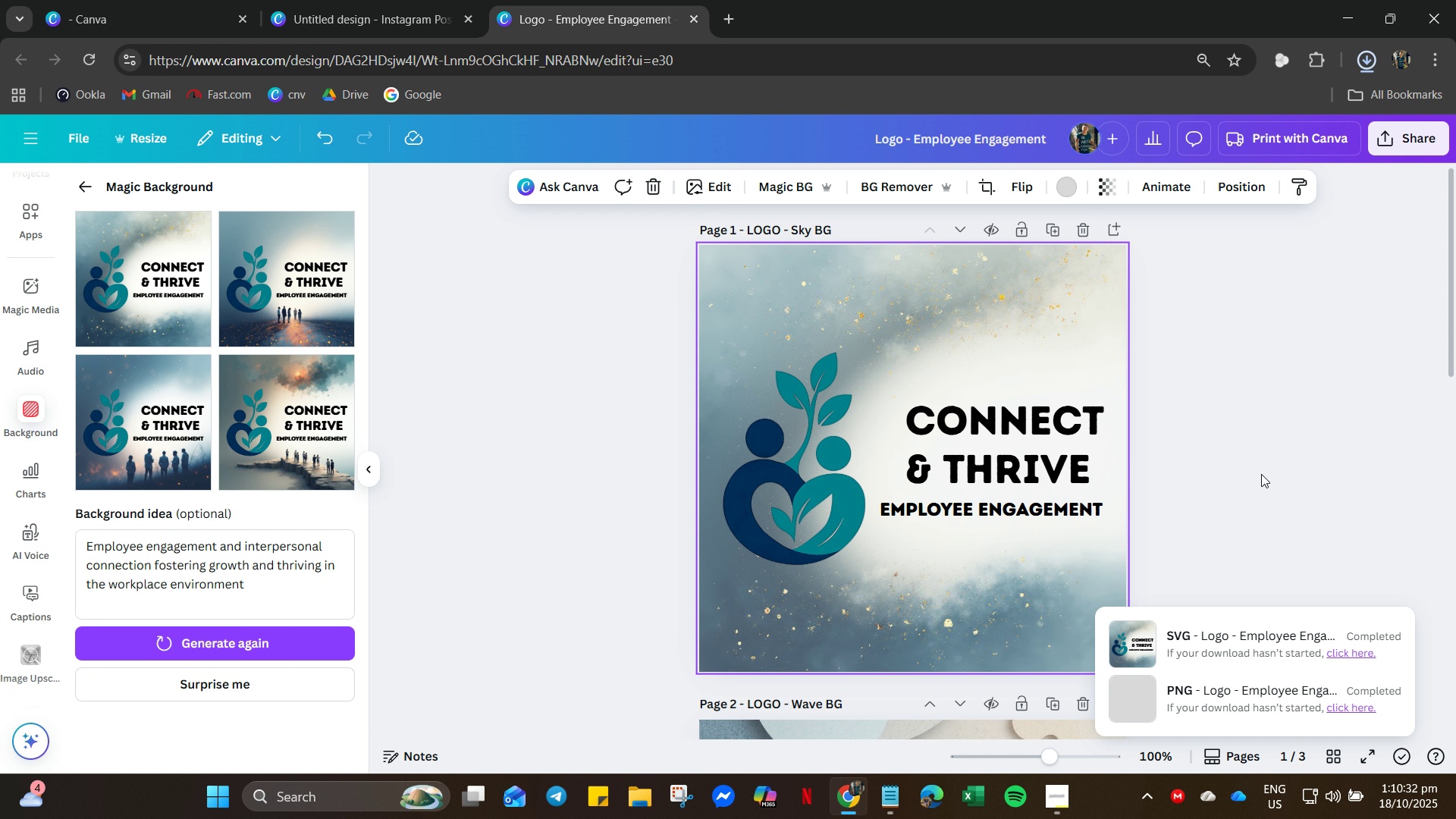 
left_click([1326, 114])
 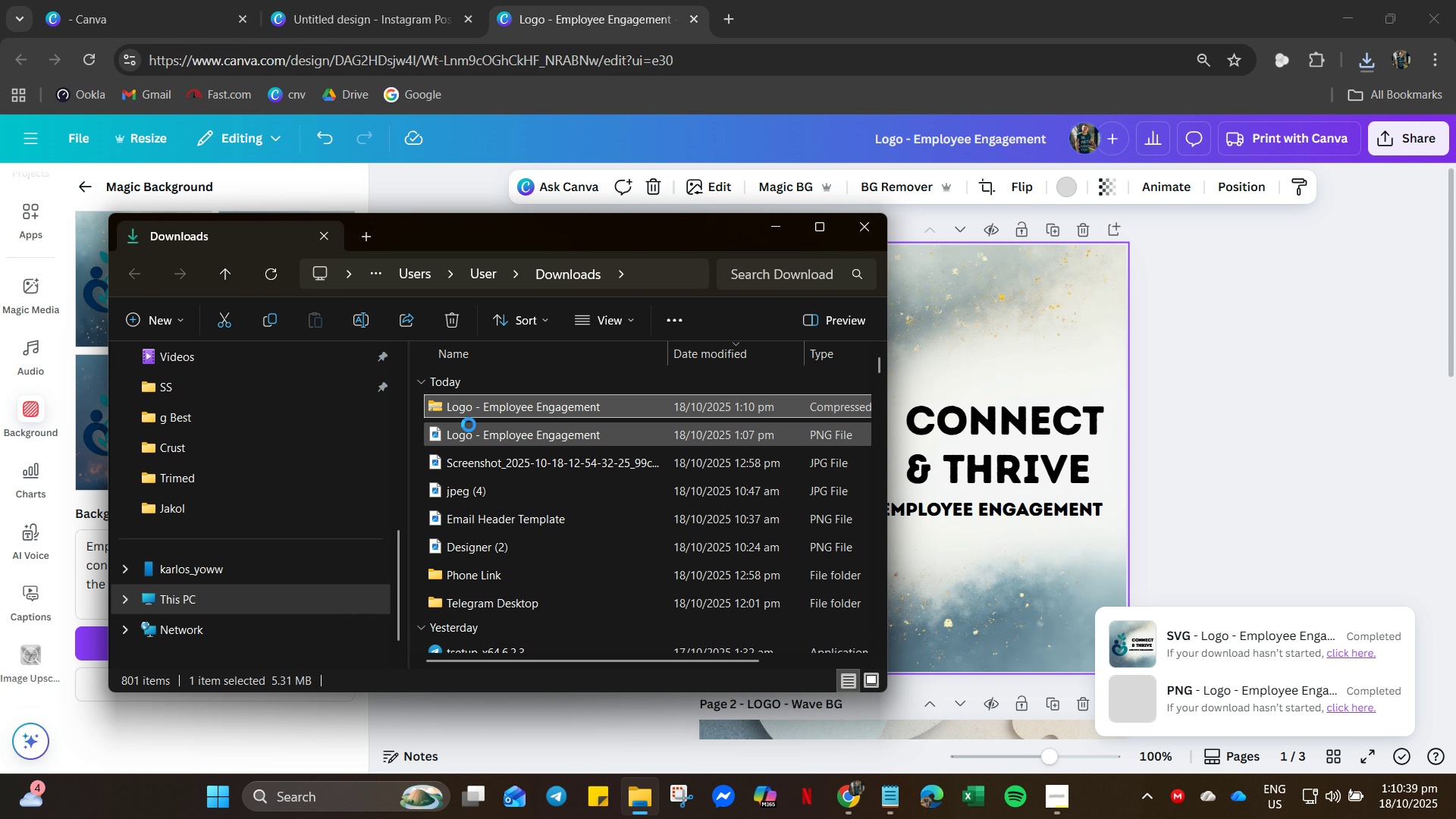 
double_click([488, 413])
 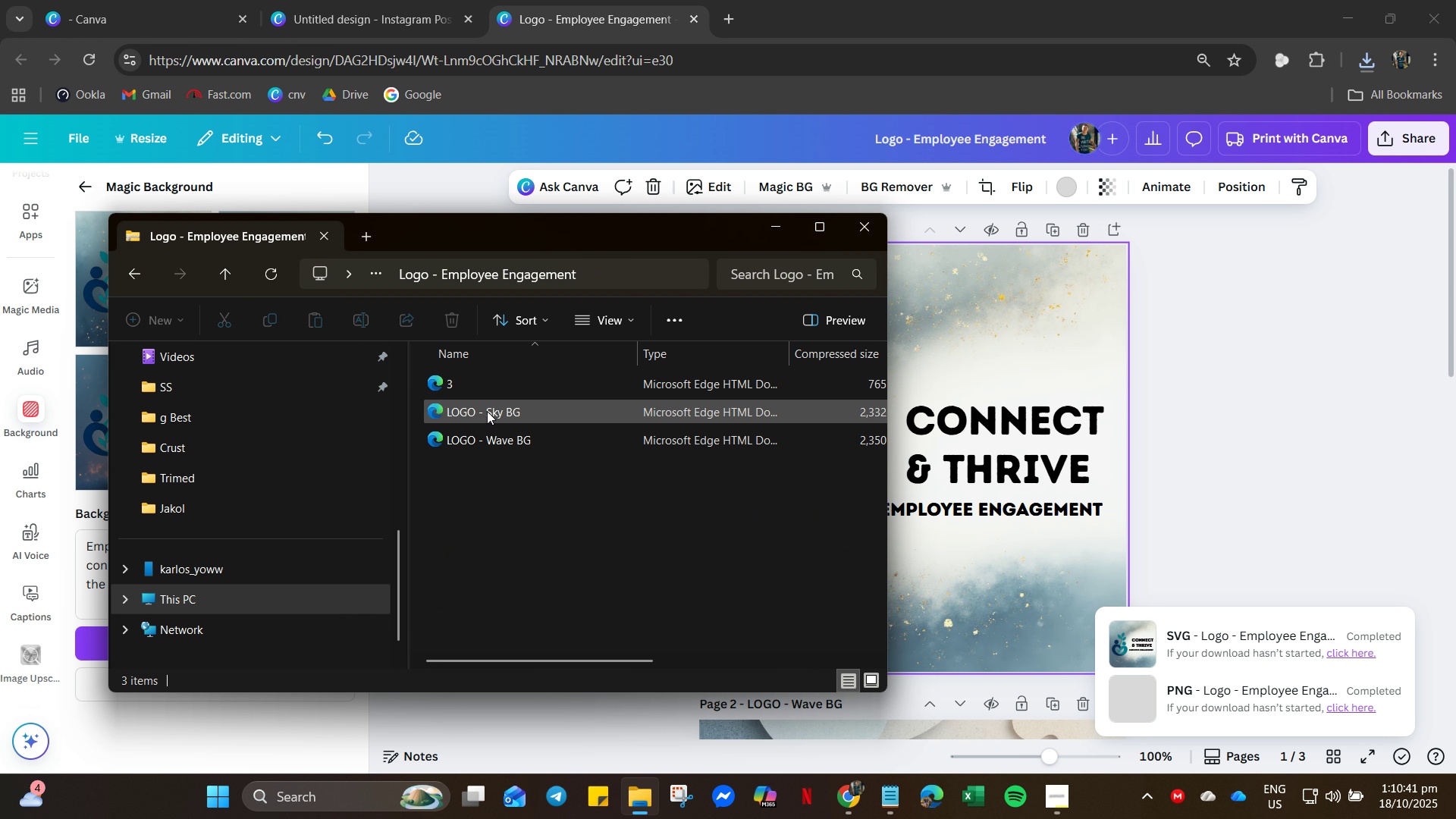 
mouse_move([482, 384])
 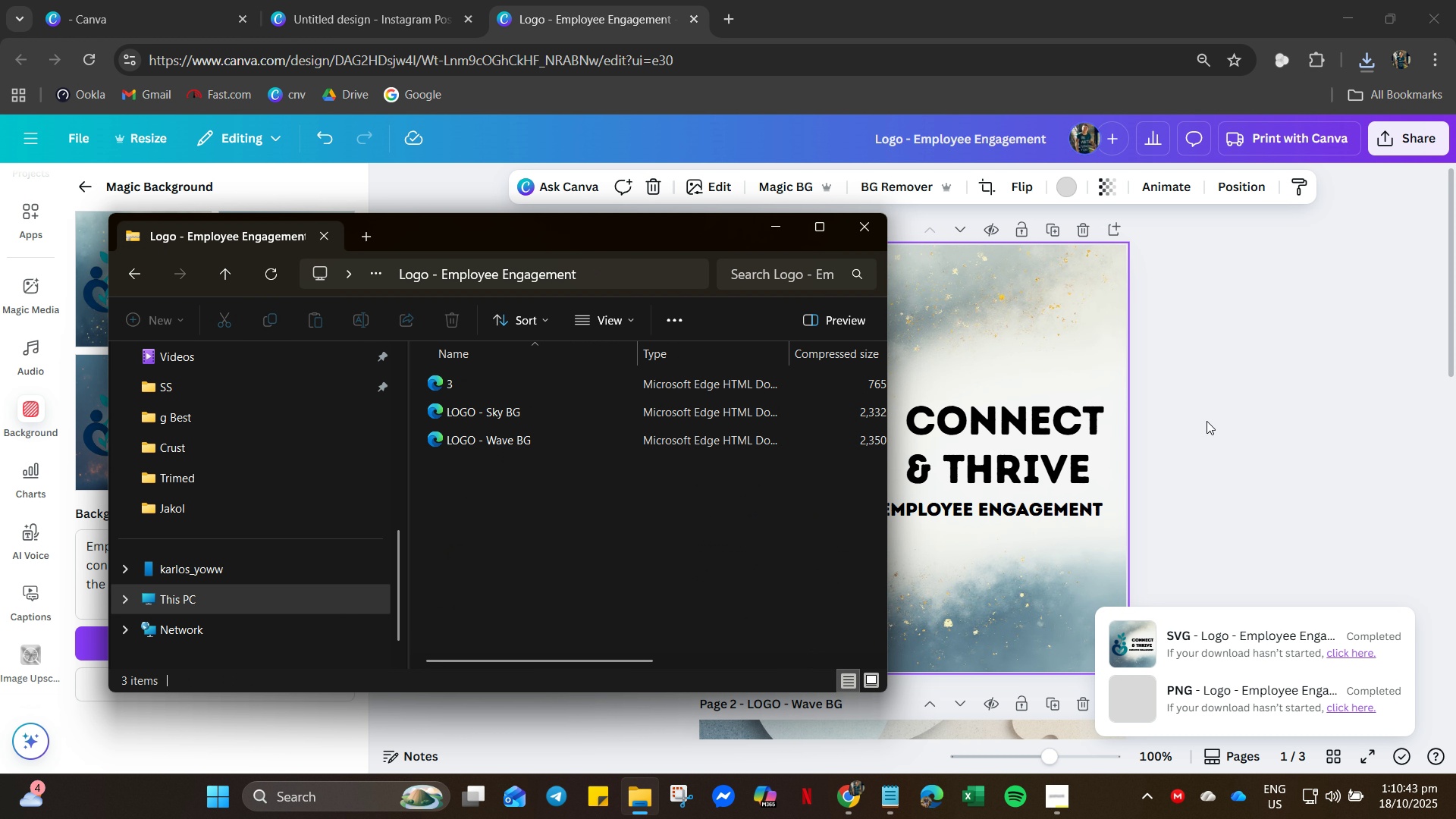 
left_click([1199, 421])
 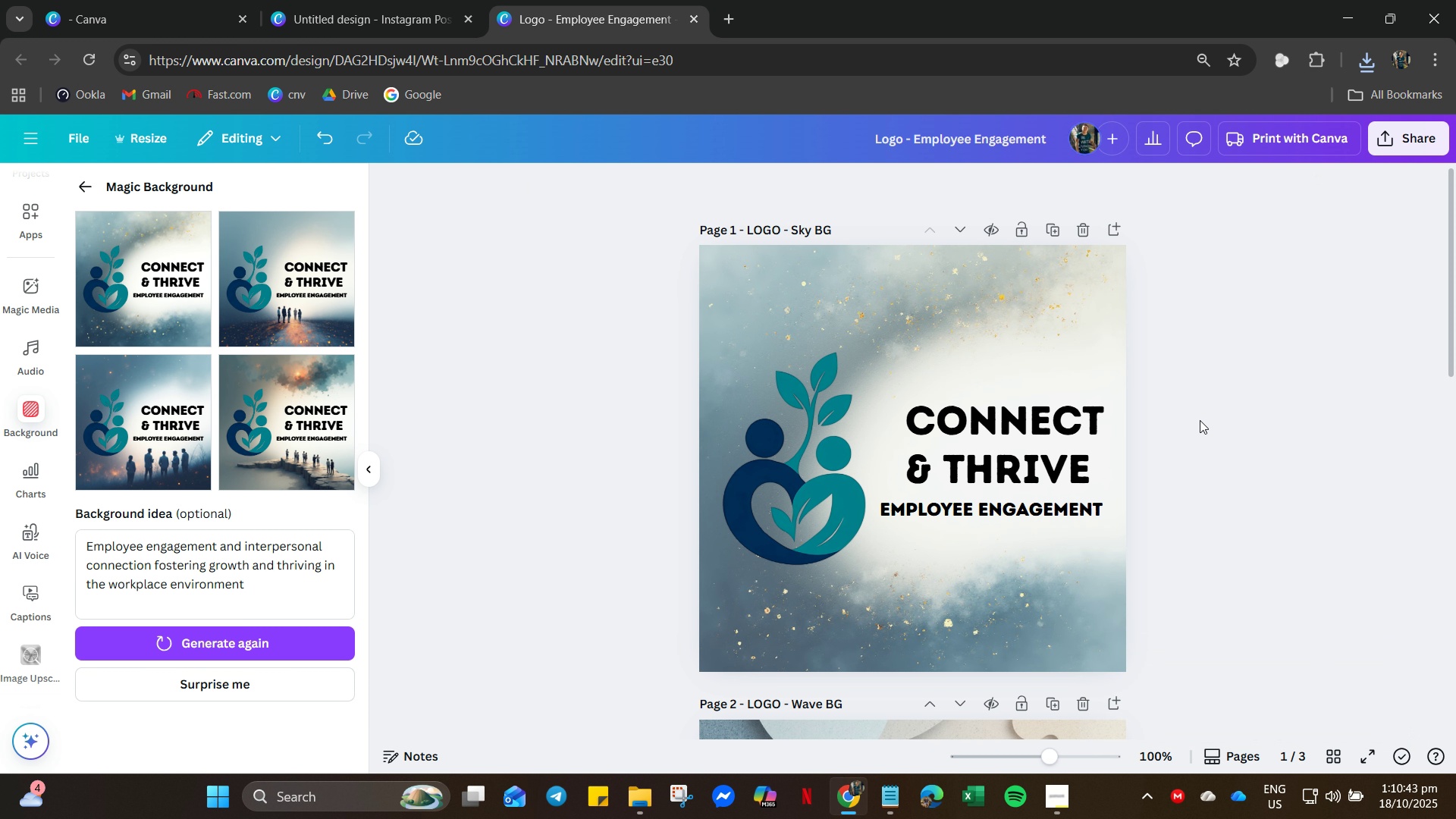 
scroll: coordinate [1105, 629], scroll_direction: down, amount: 26.0
 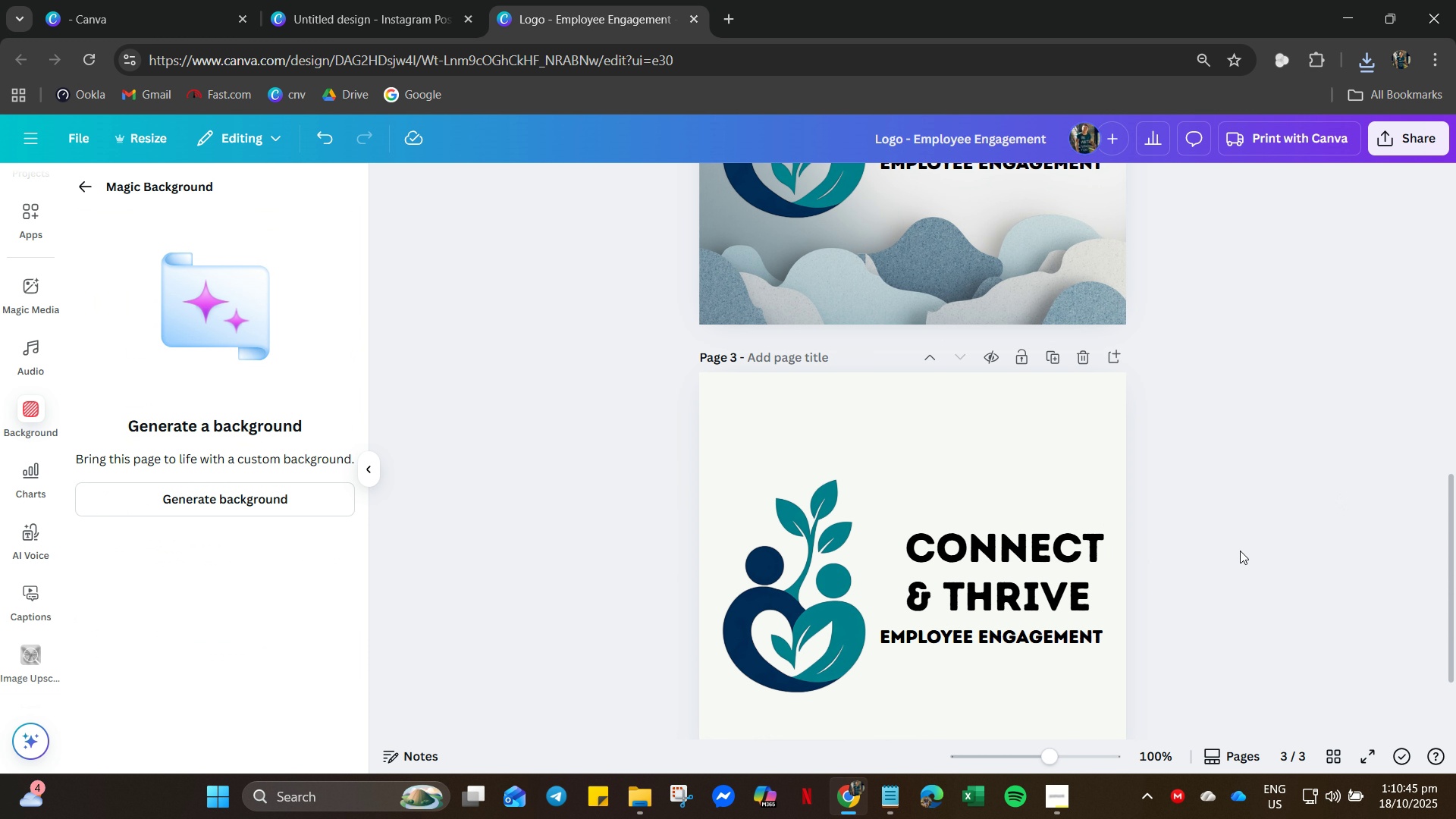 
scroll: coordinate [918, 471], scroll_direction: up, amount: 2.0
 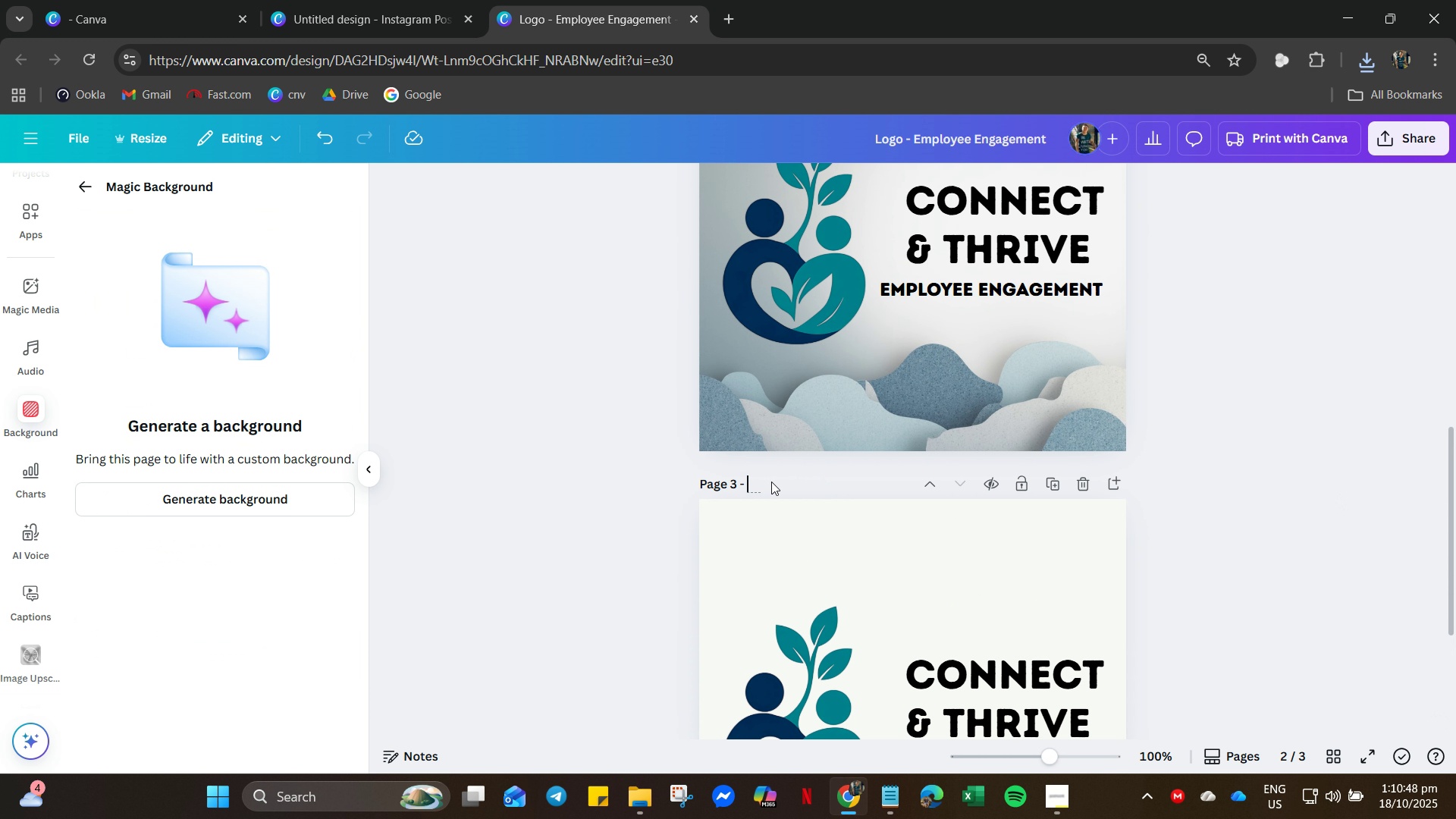 
type(Logo P)
key(Backspace)
type(- Plain BG)
 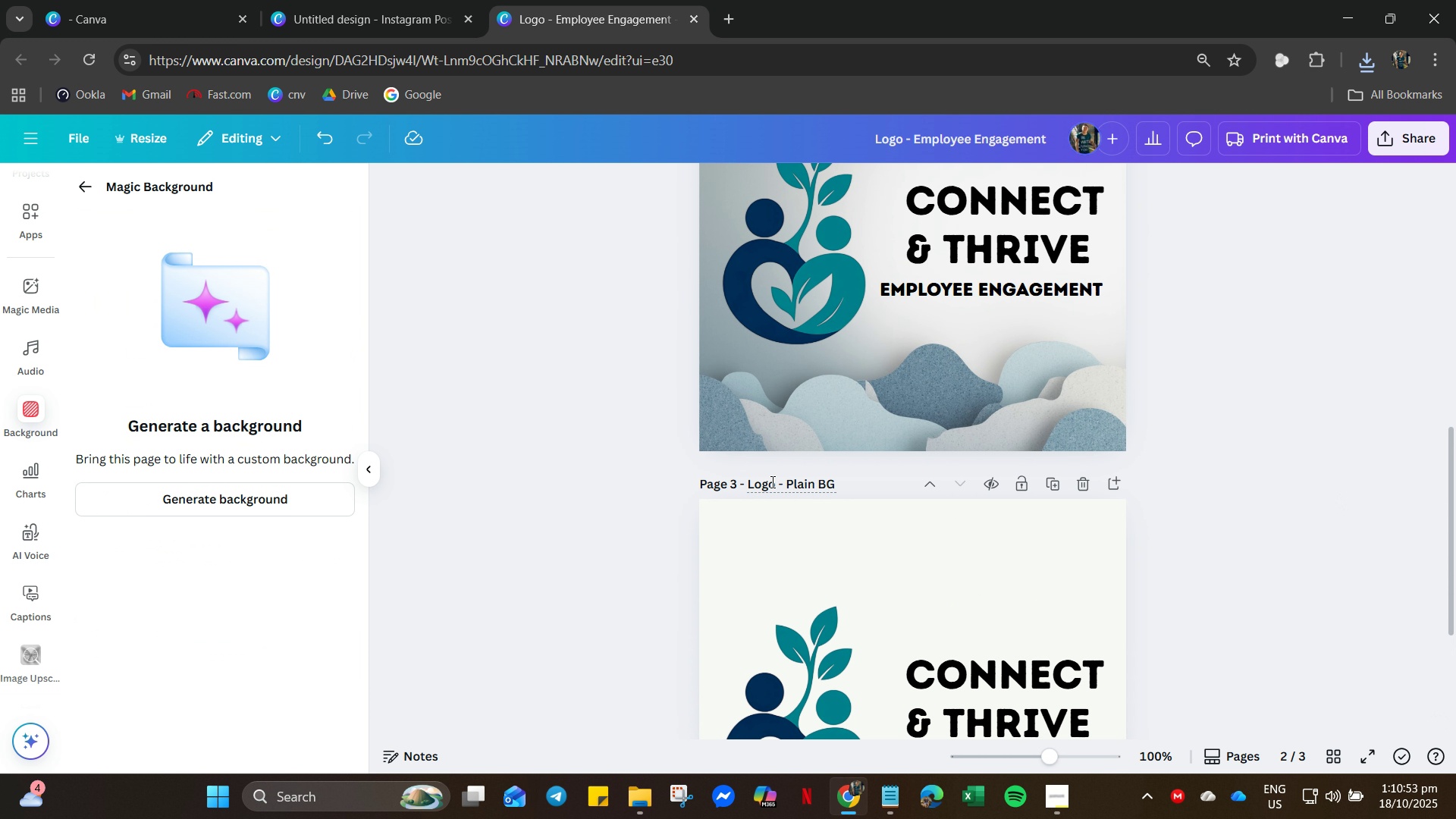 
left_click([1260, 525])
 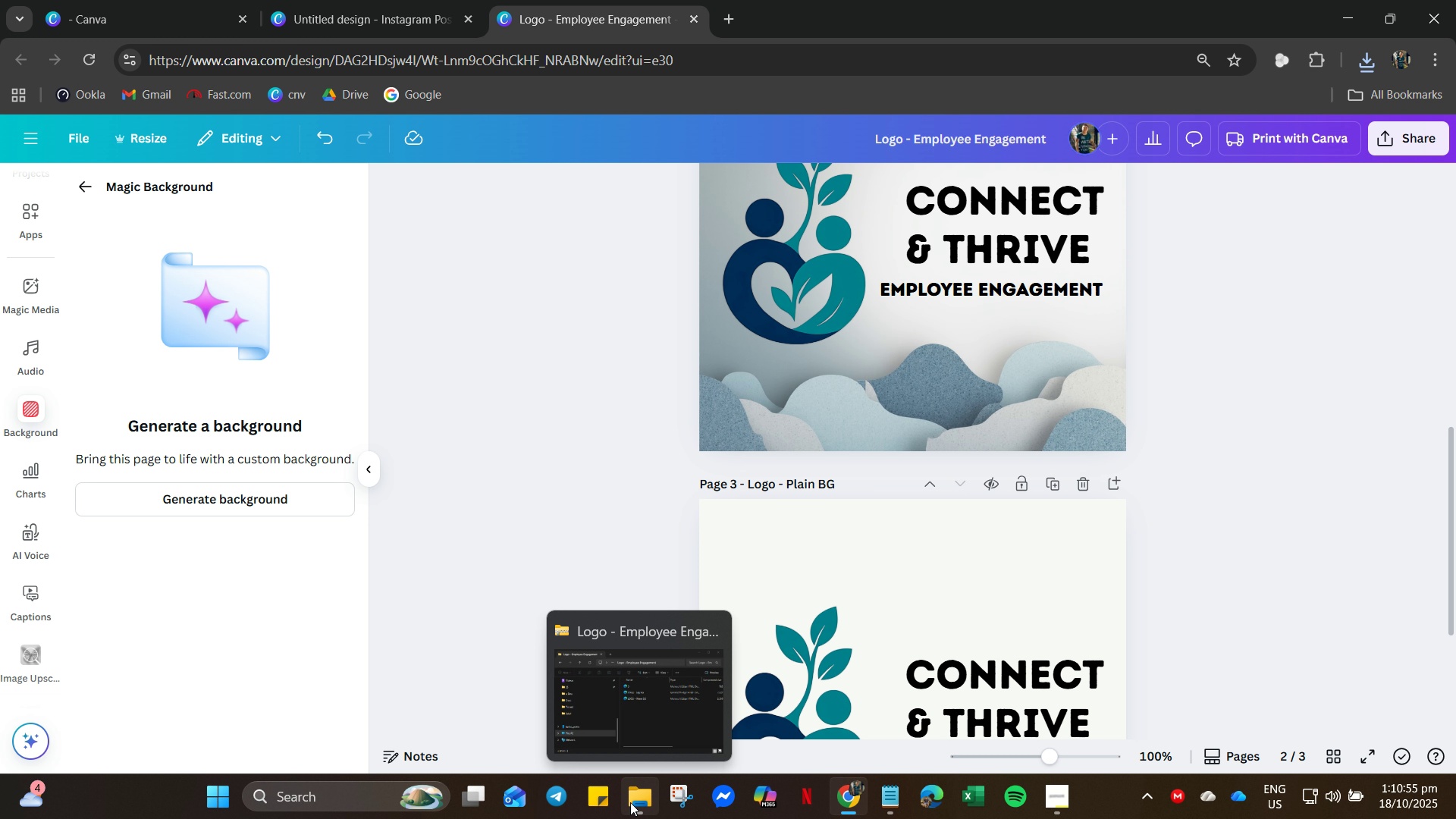 
left_click([630, 802])
 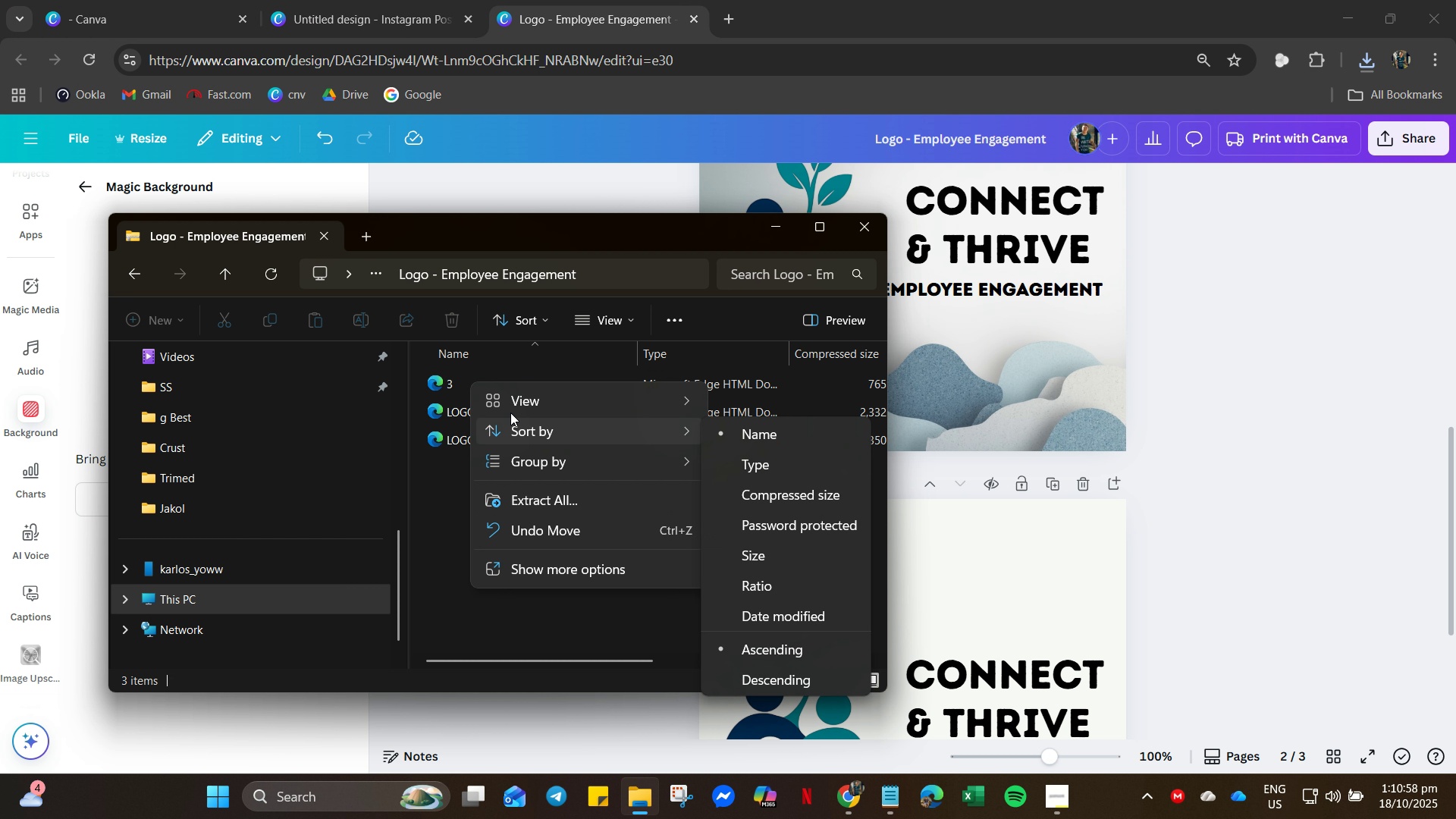 
right_click([459, 380])
 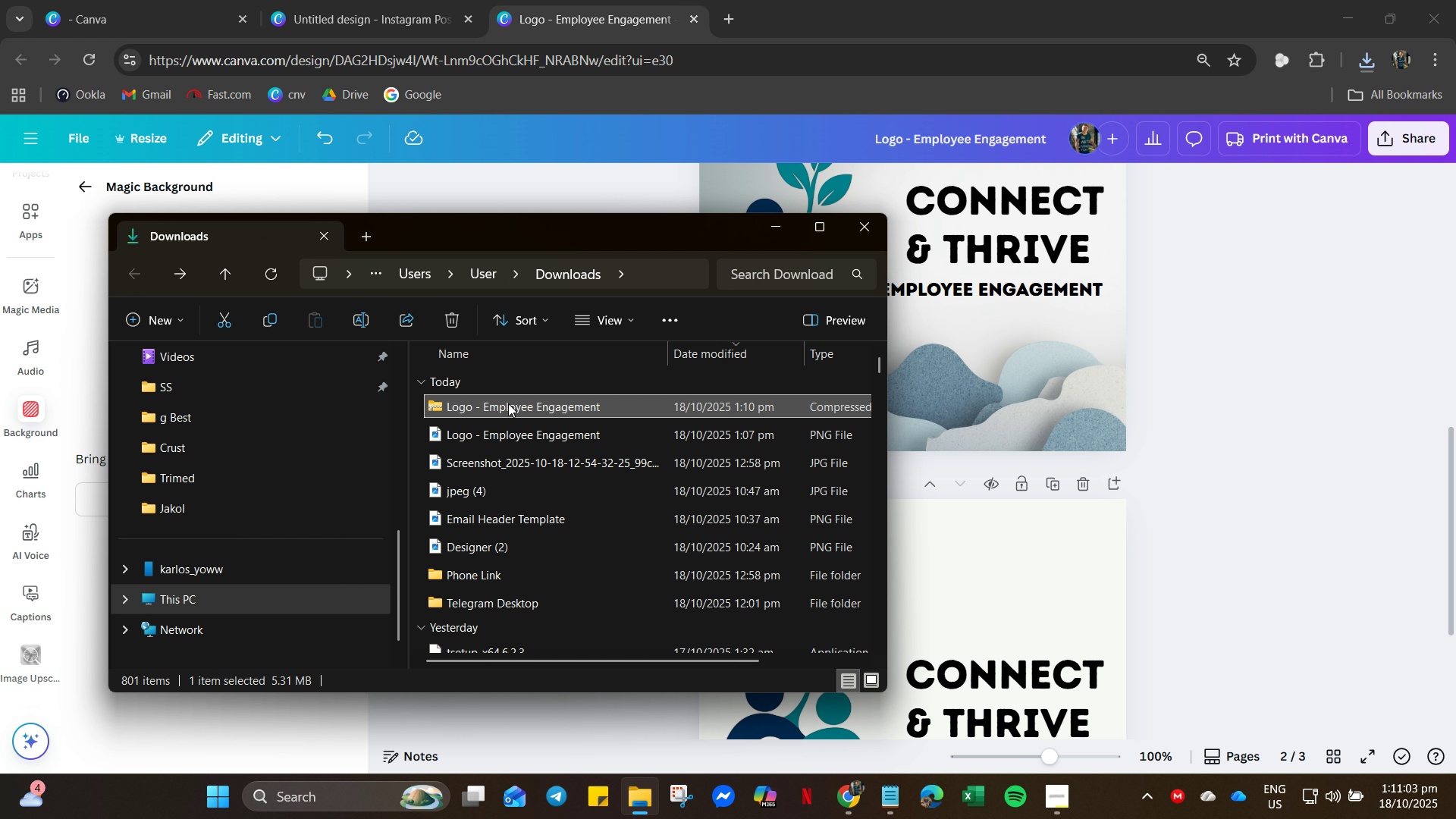 
wait(5.37)
 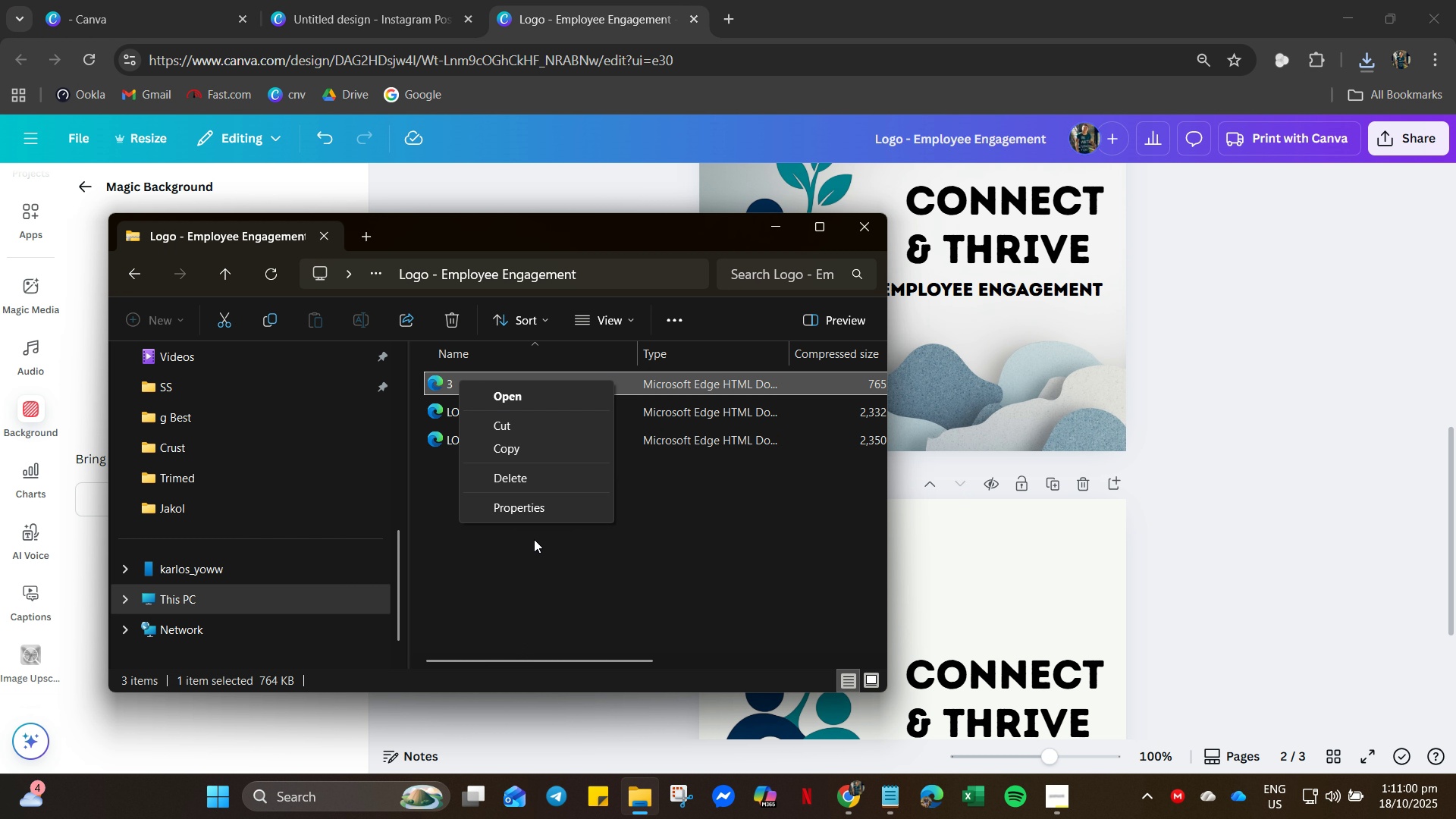 
key(Delete)
 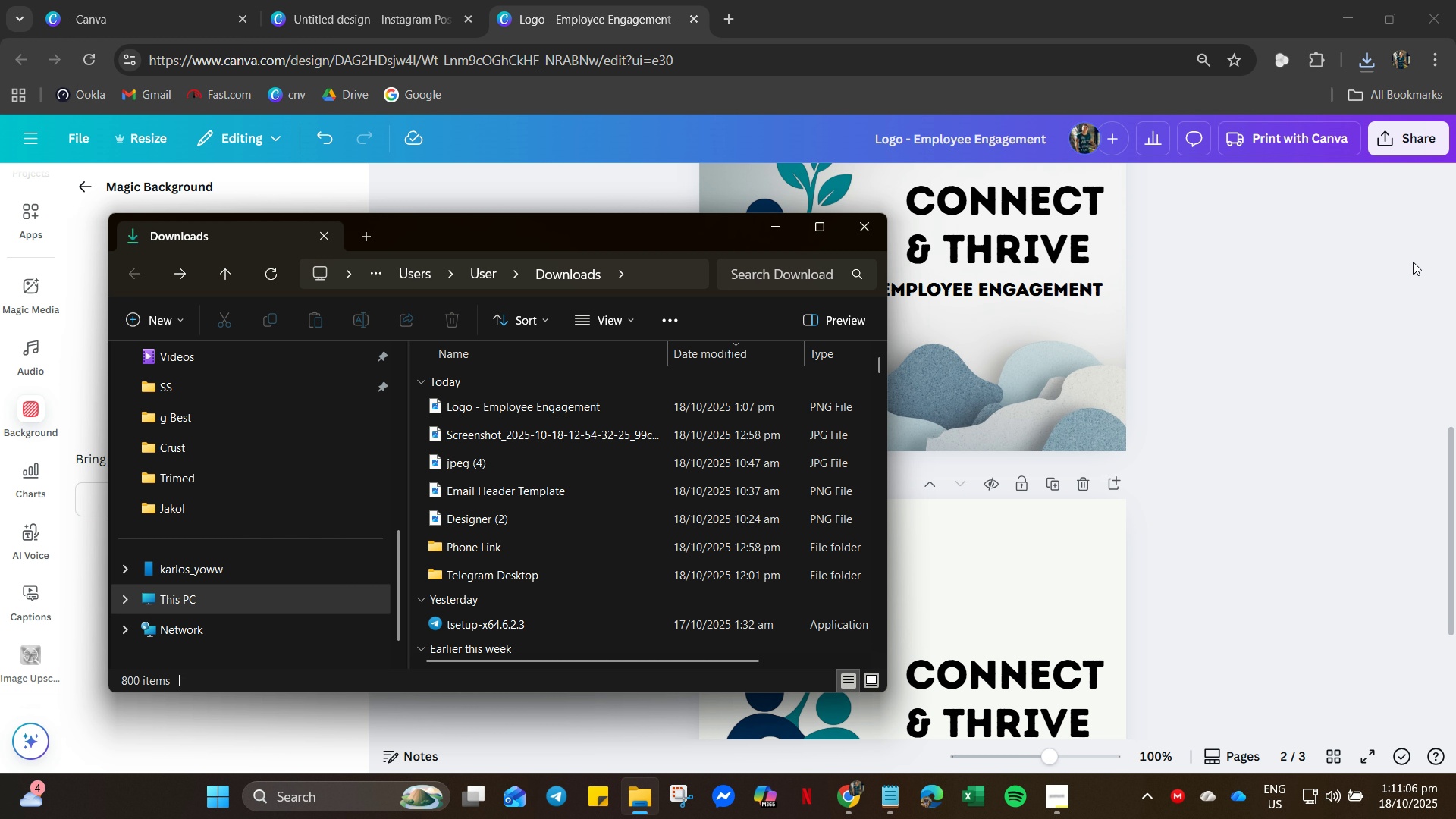 
double_click([1419, 140])
 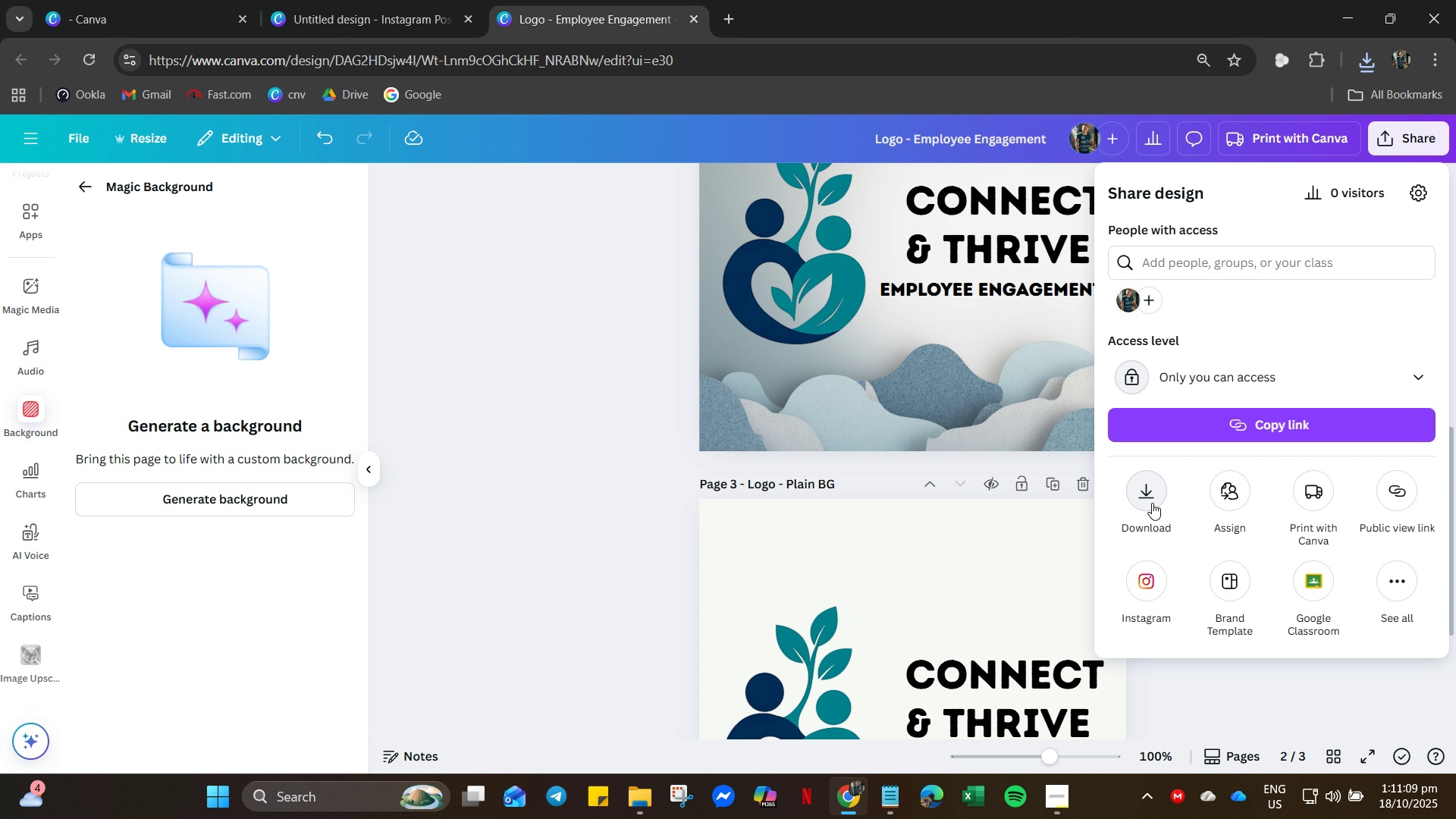 
left_click([1152, 503])
 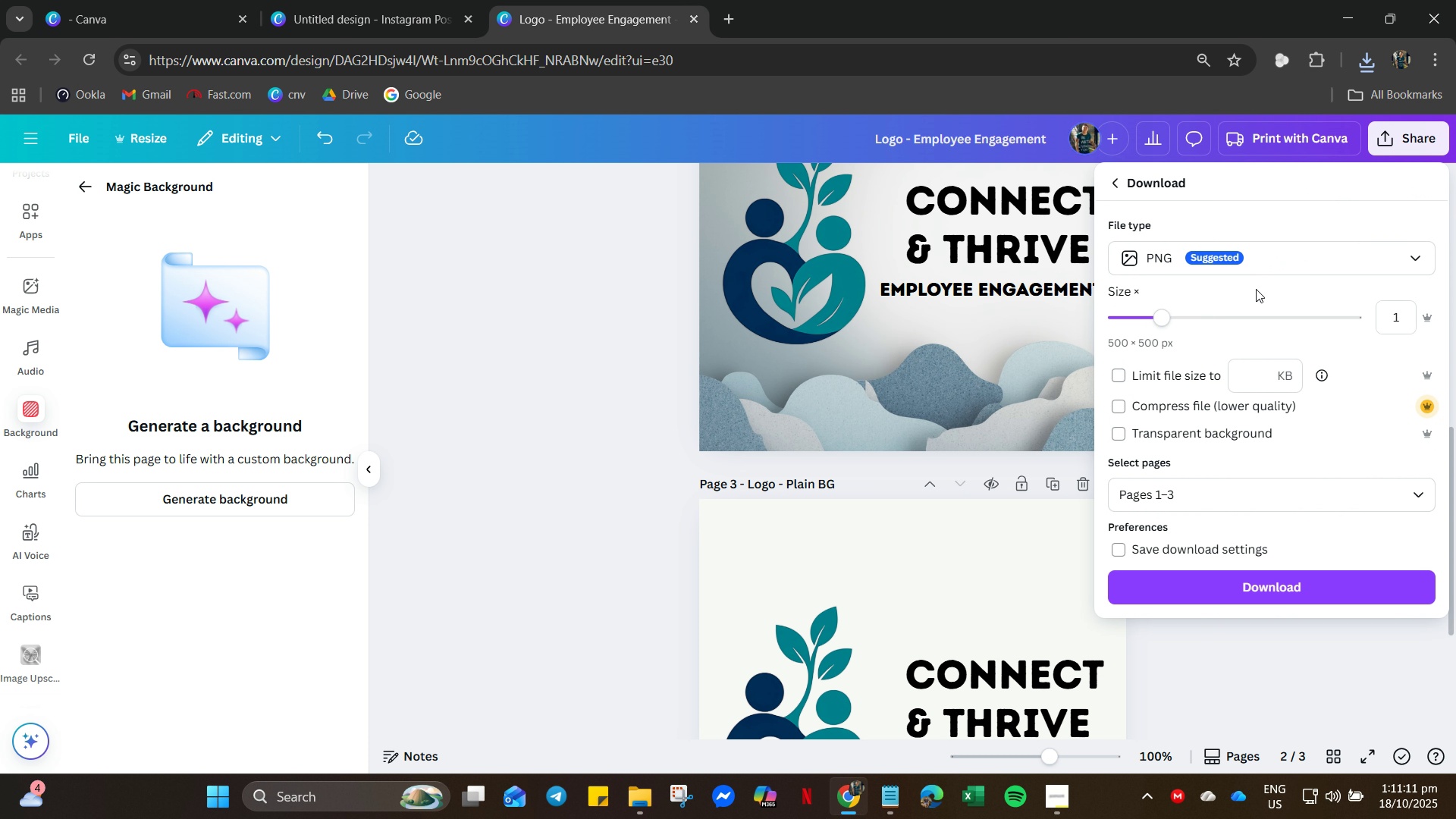 
left_click([1275, 265])
 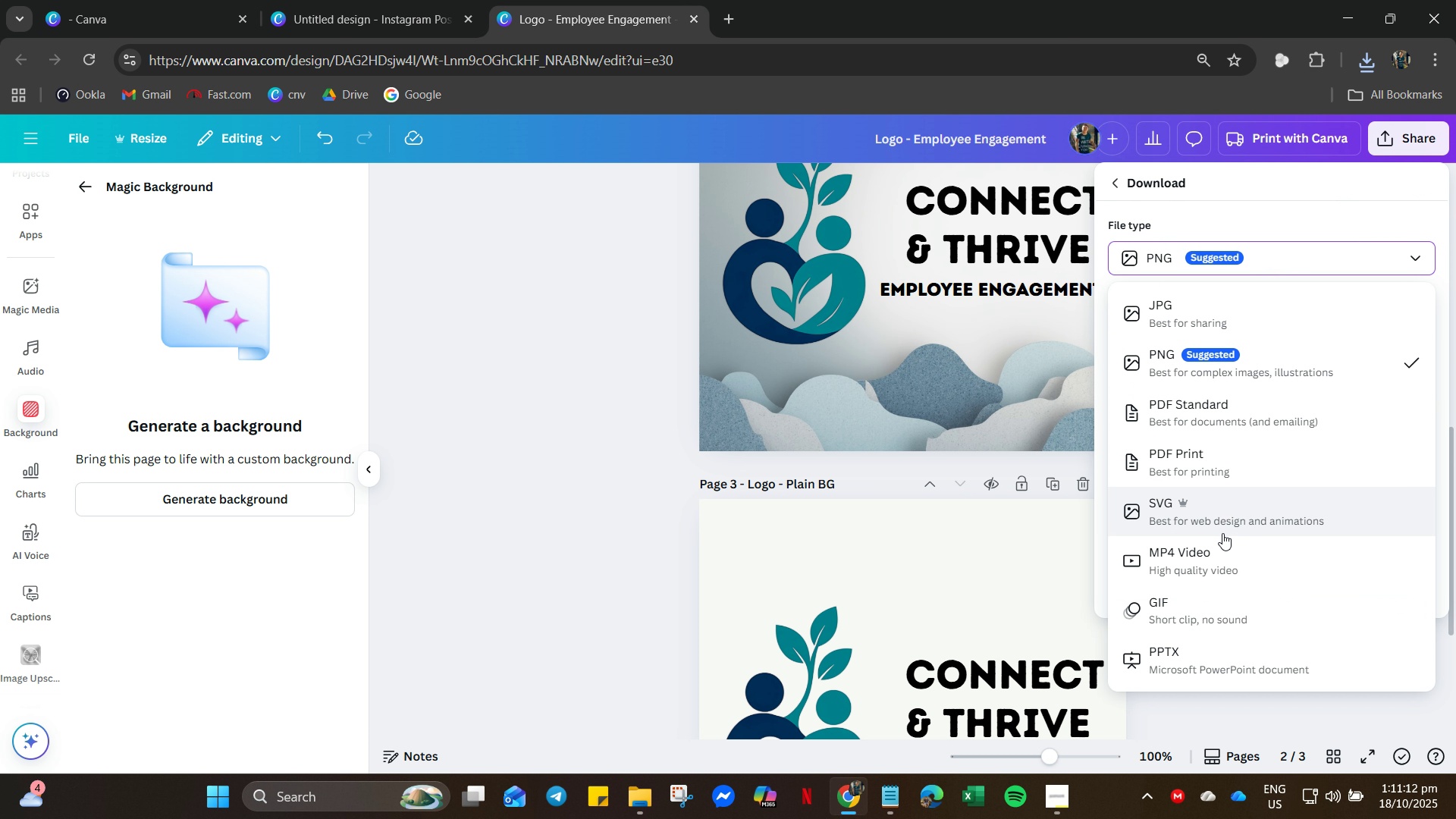 
left_click([1222, 532])
 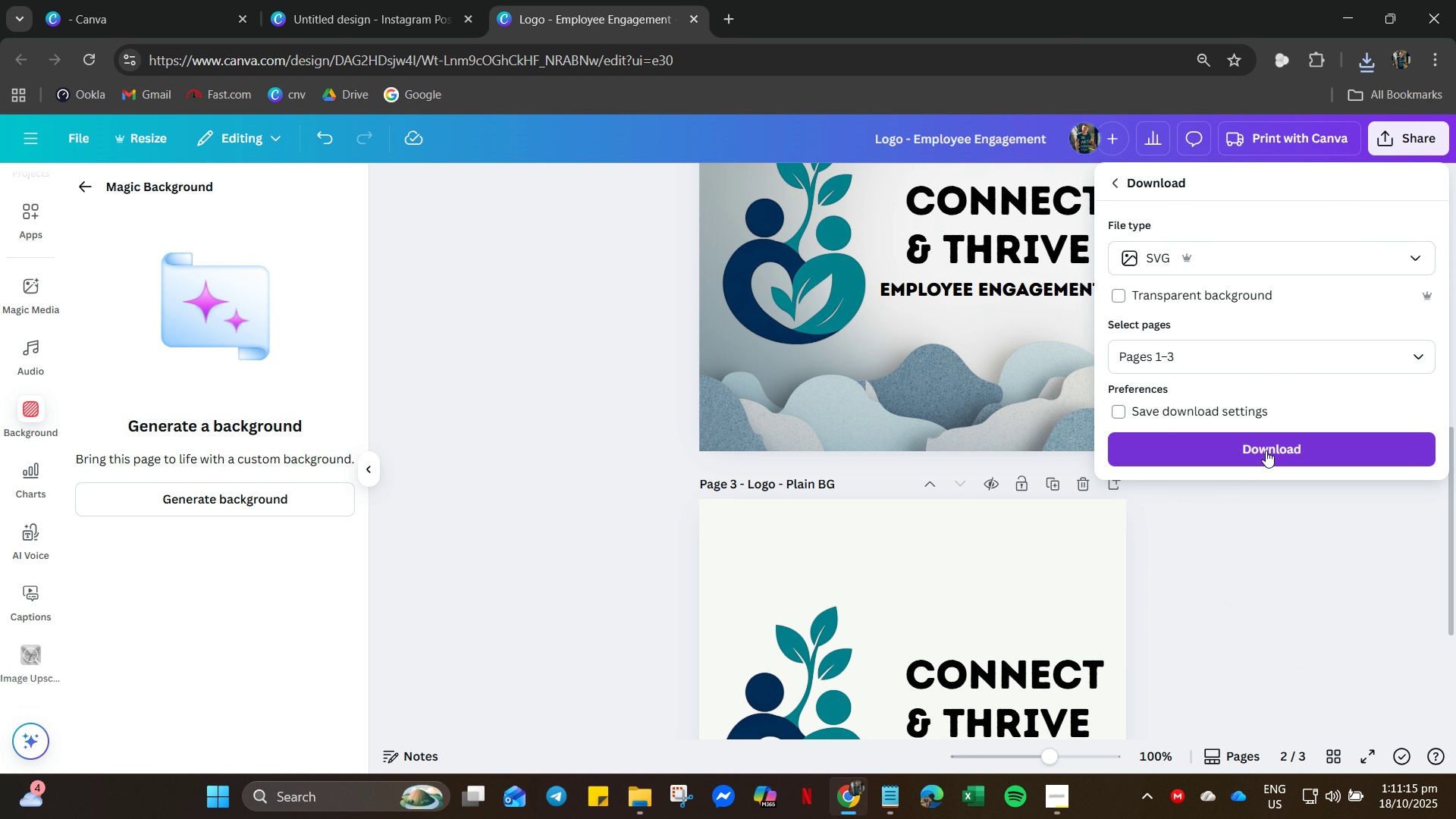 
left_click([1266, 450])
 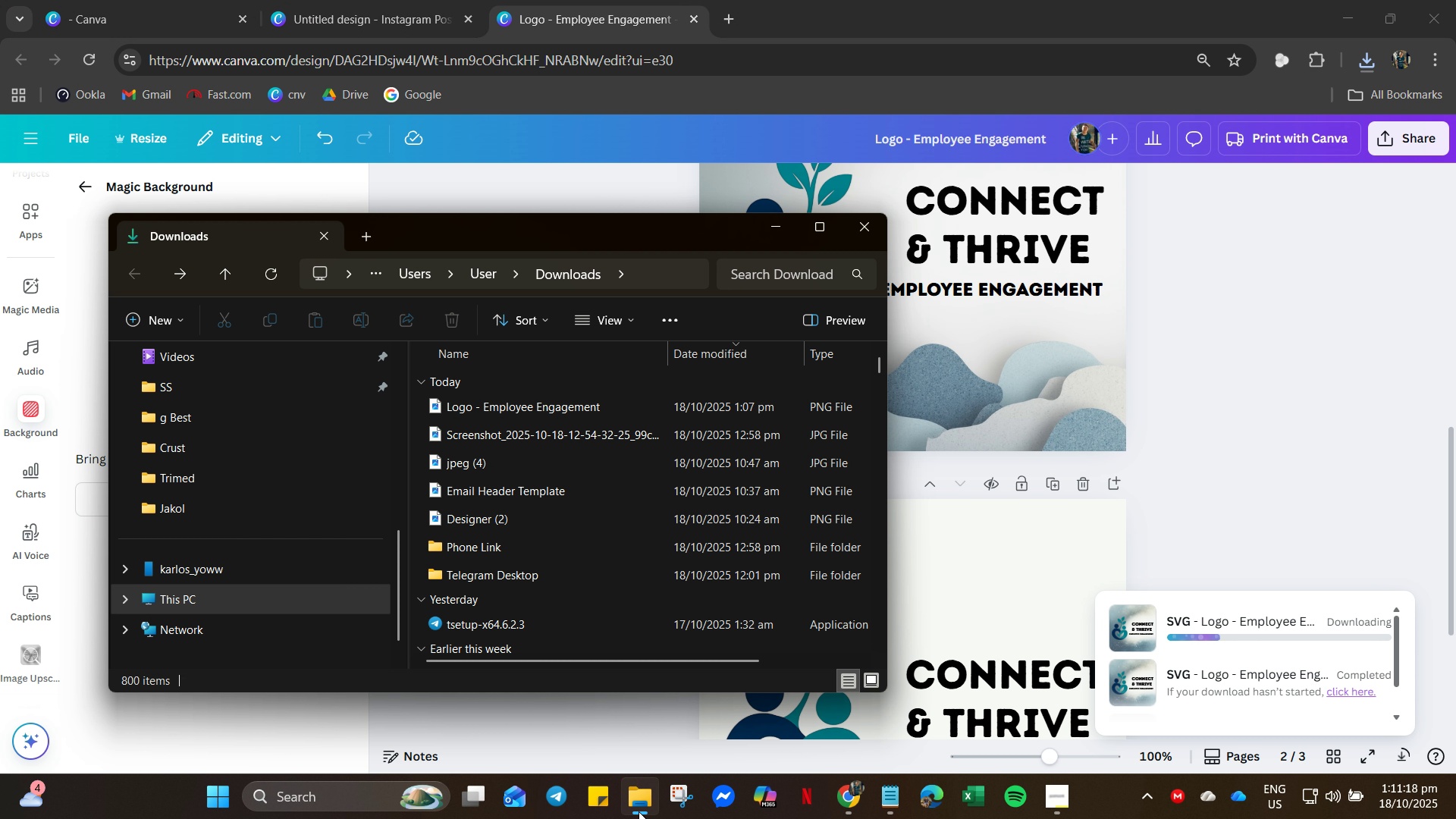 
left_click([639, 811])
 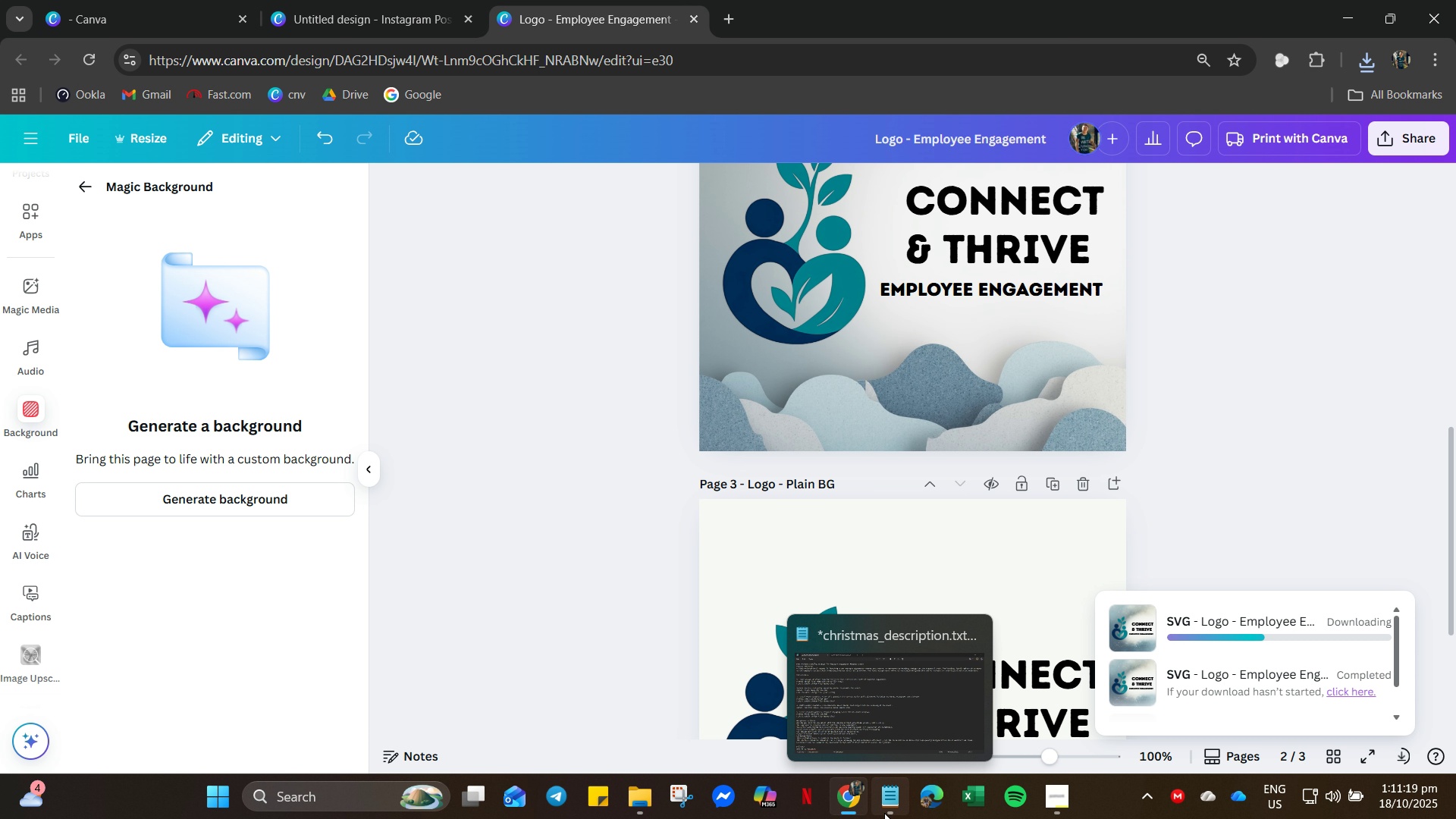 
left_click([889, 811])
 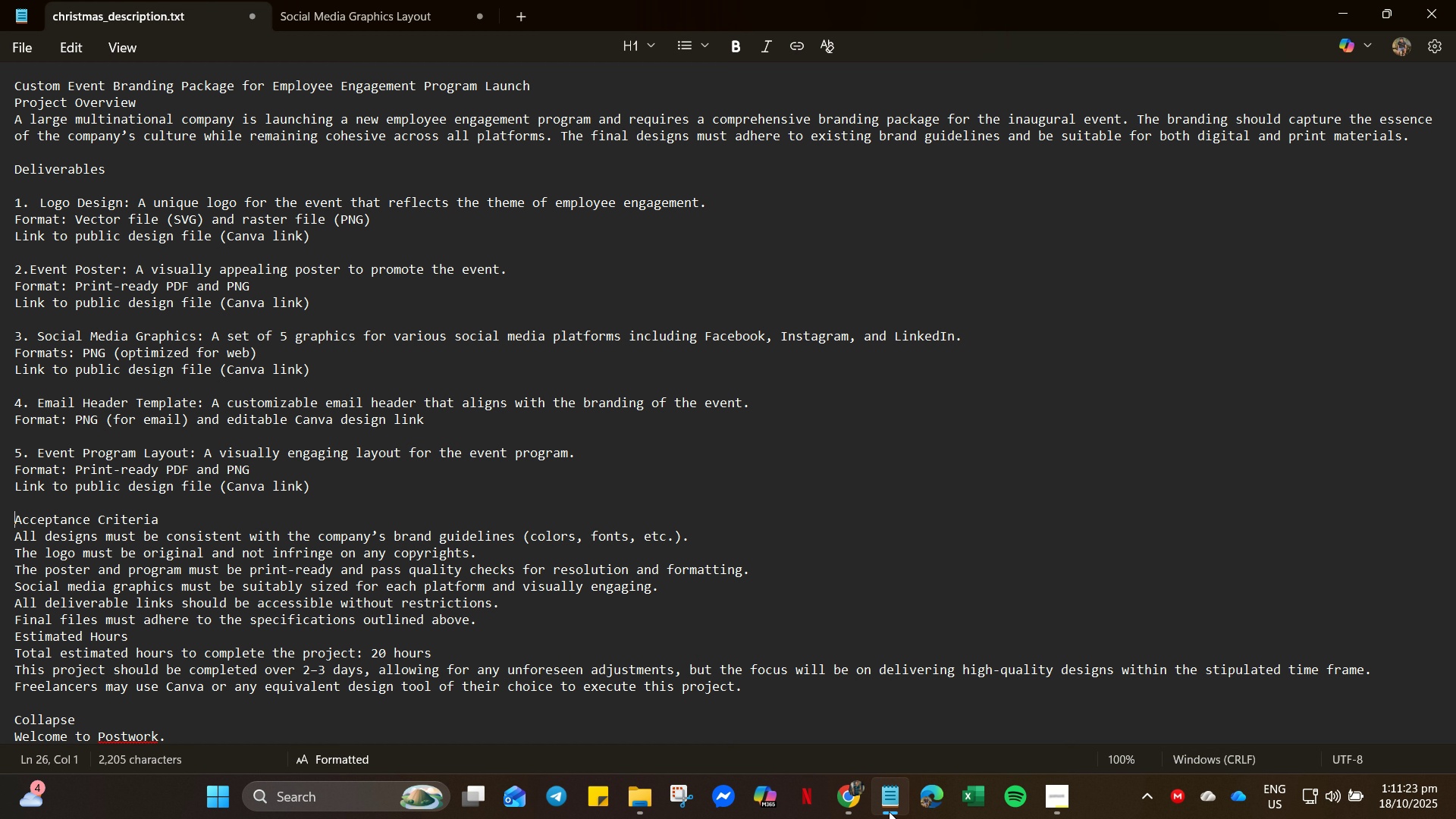 
left_click([889, 811])
 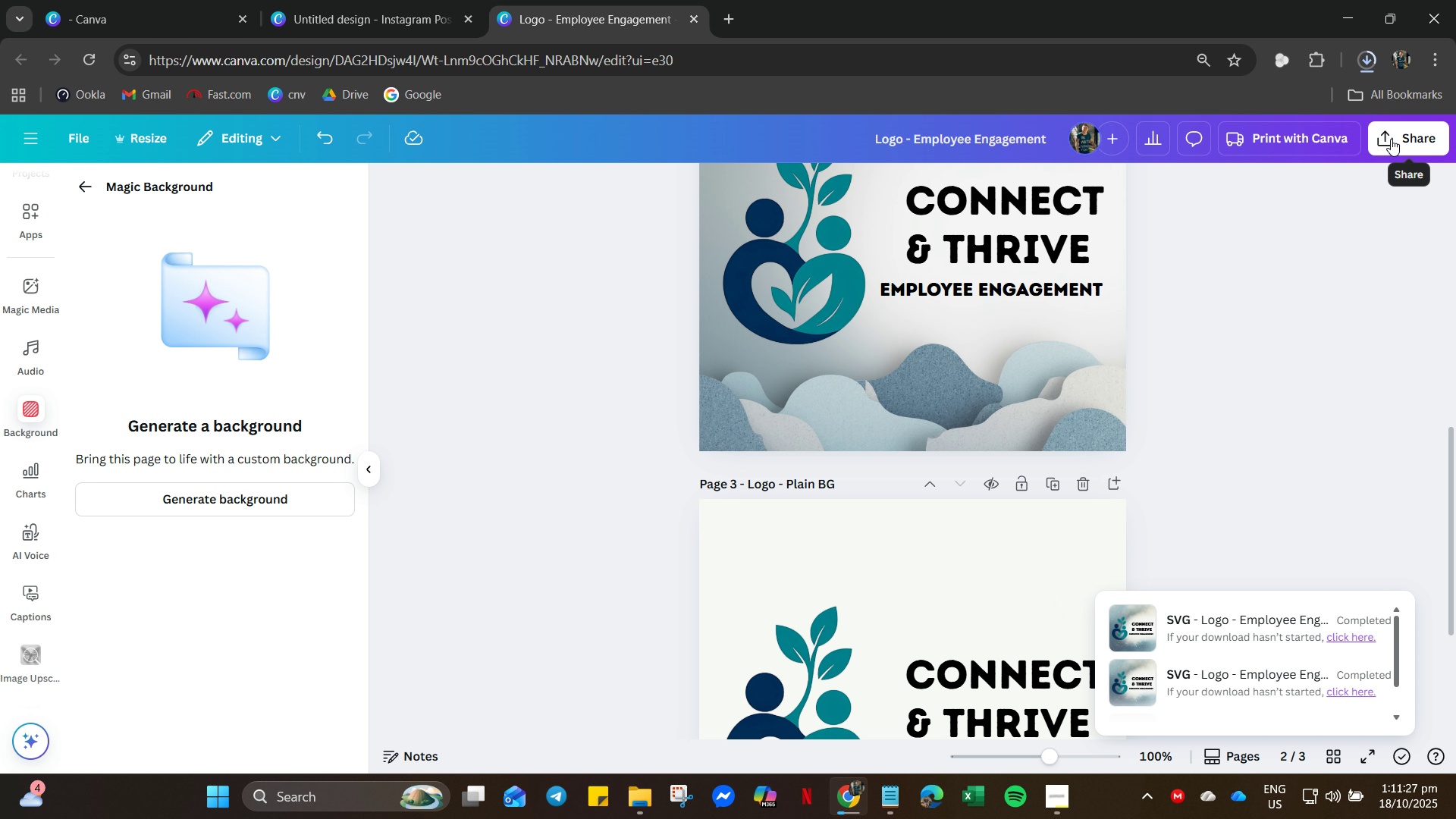 
left_click([1391, 139])
 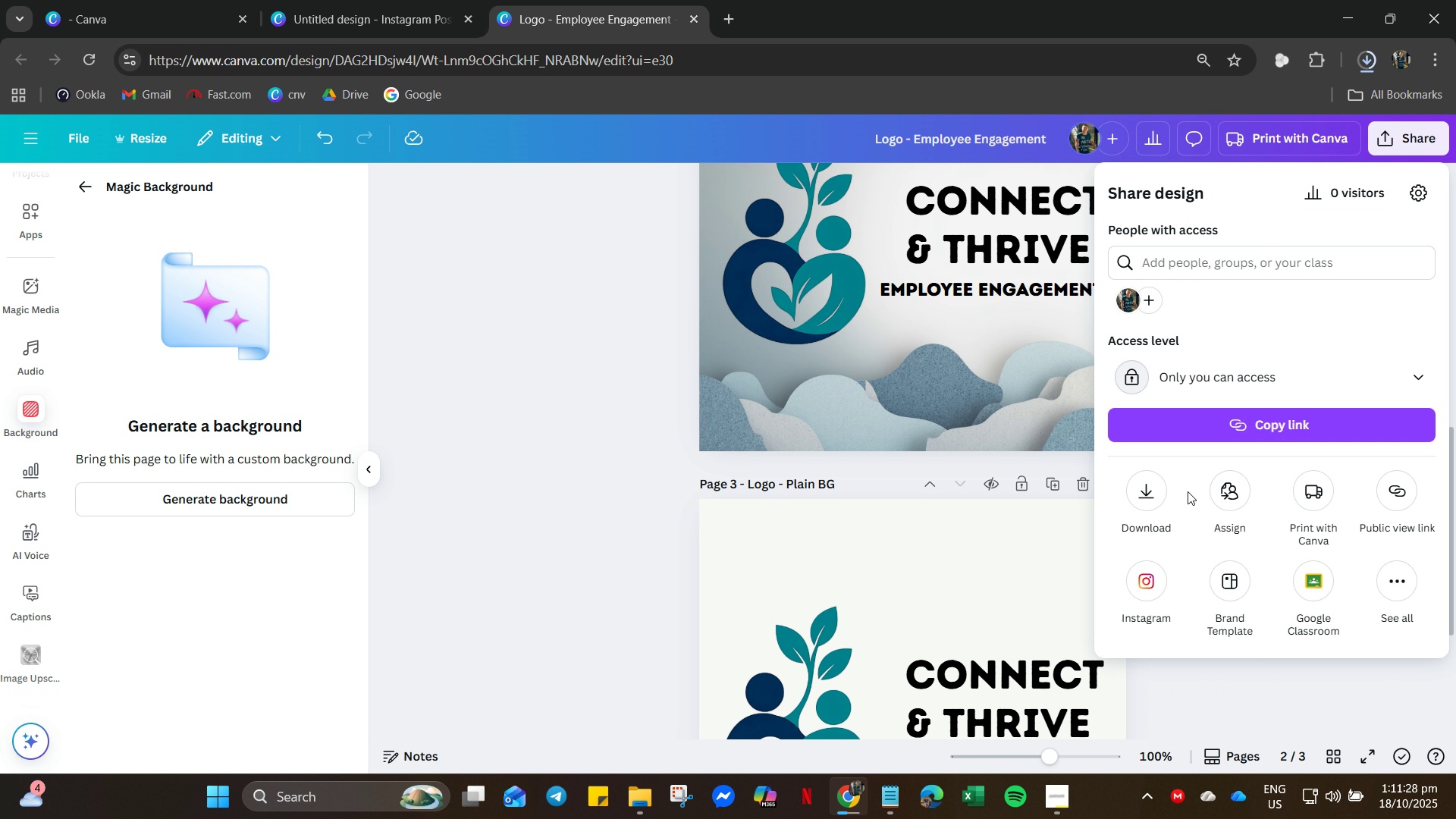 
left_click([1163, 496])
 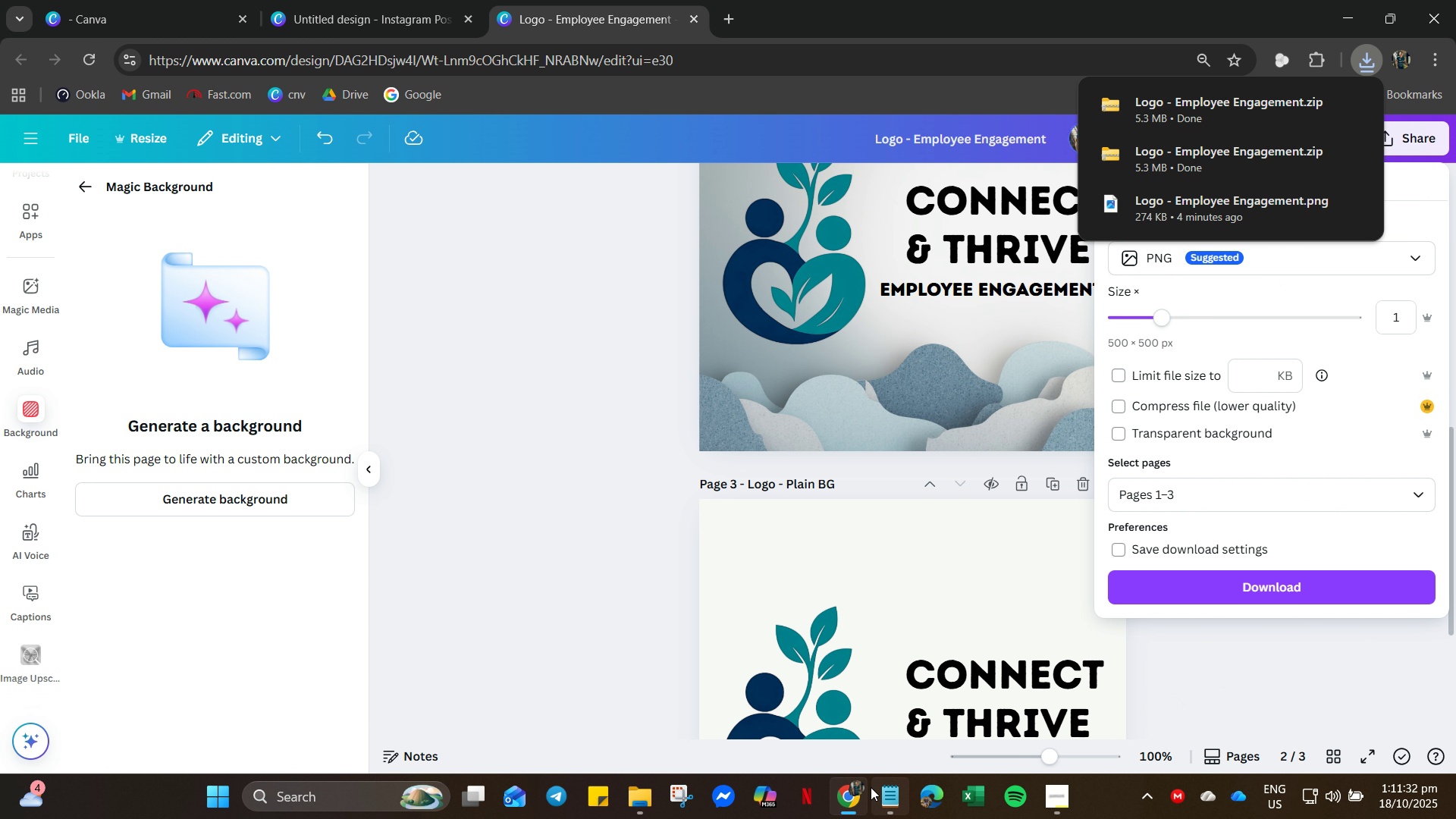 
wait(5.09)
 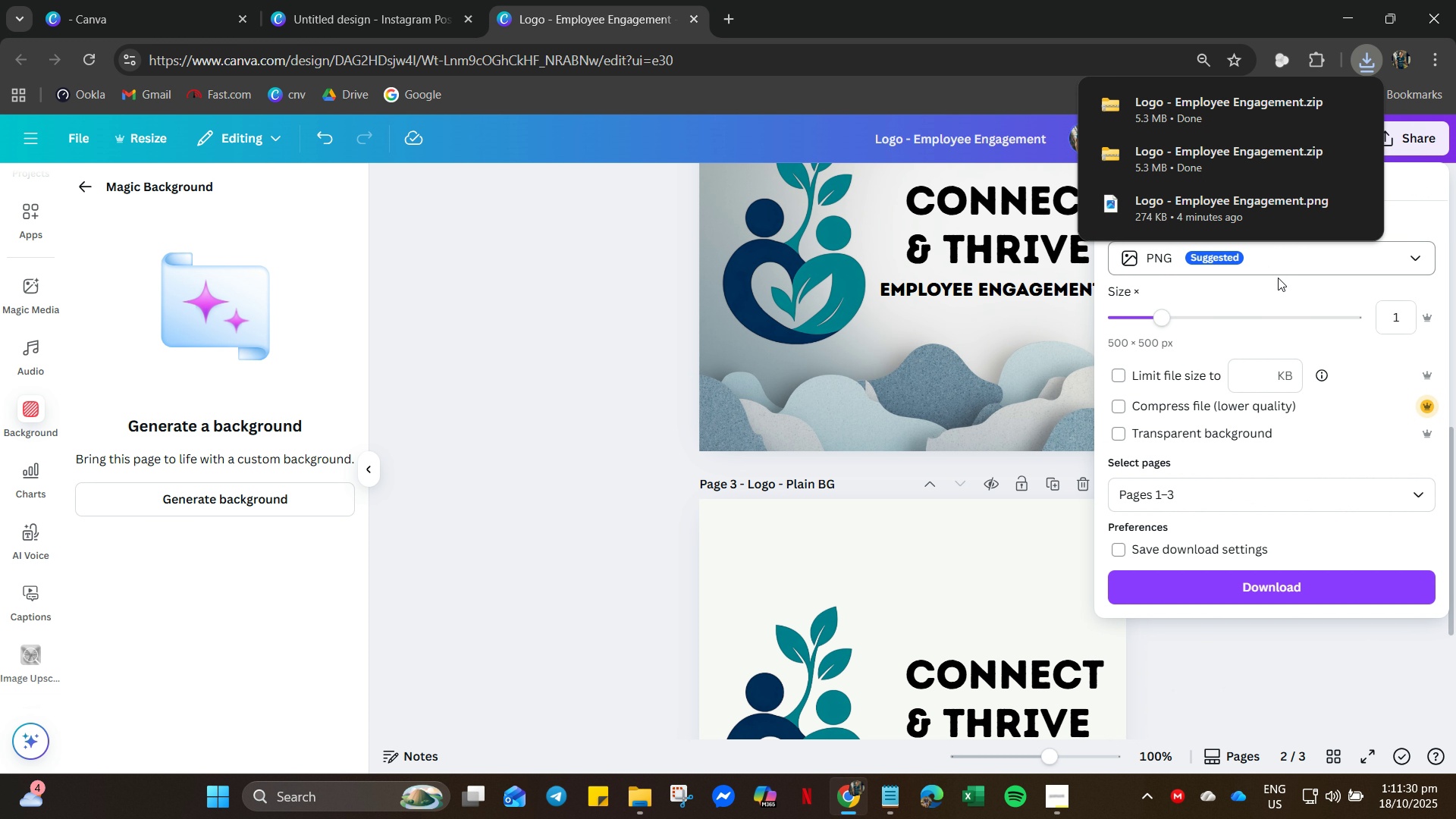 
left_click([902, 799])
 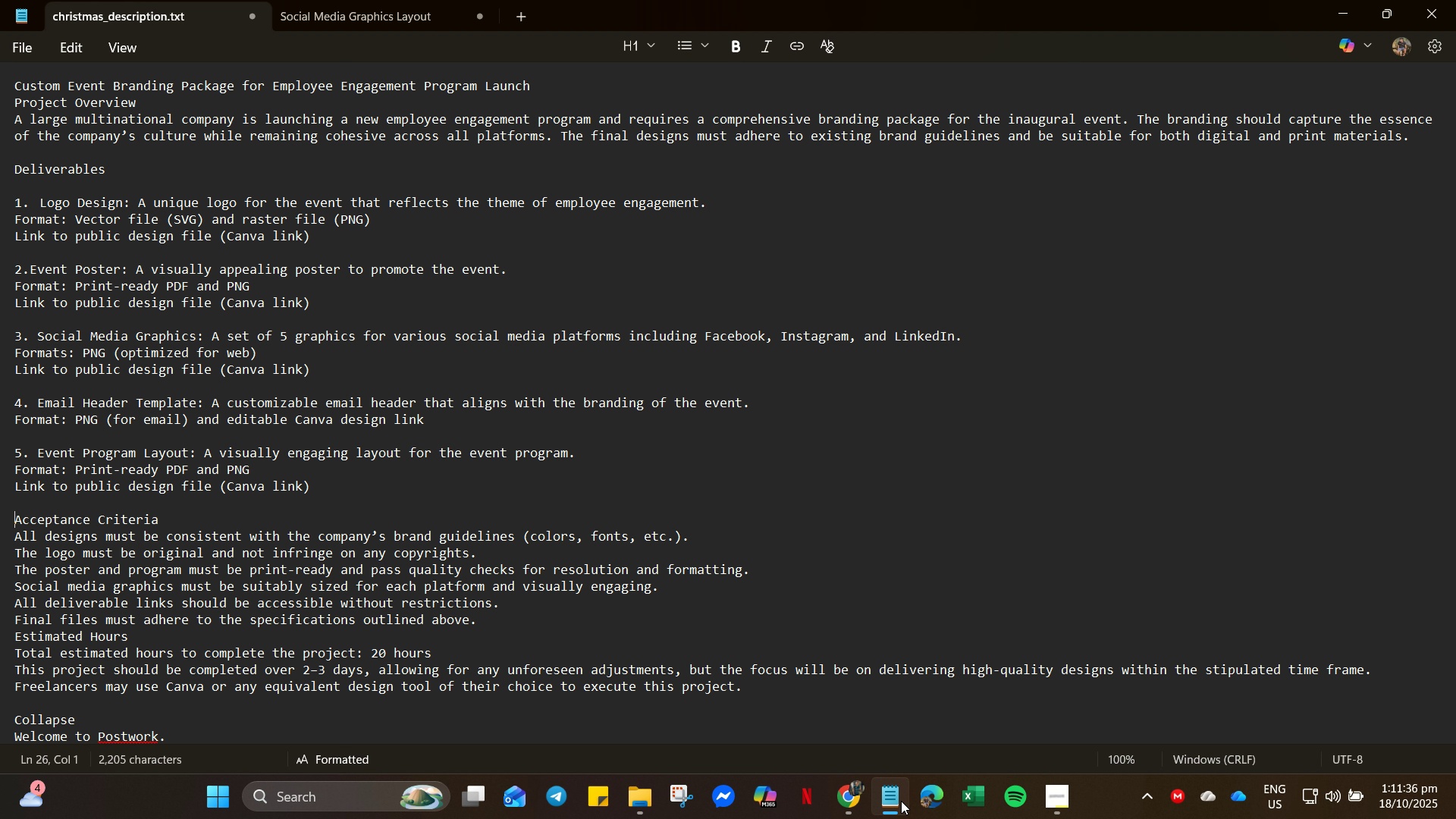 
left_click([901, 801])
 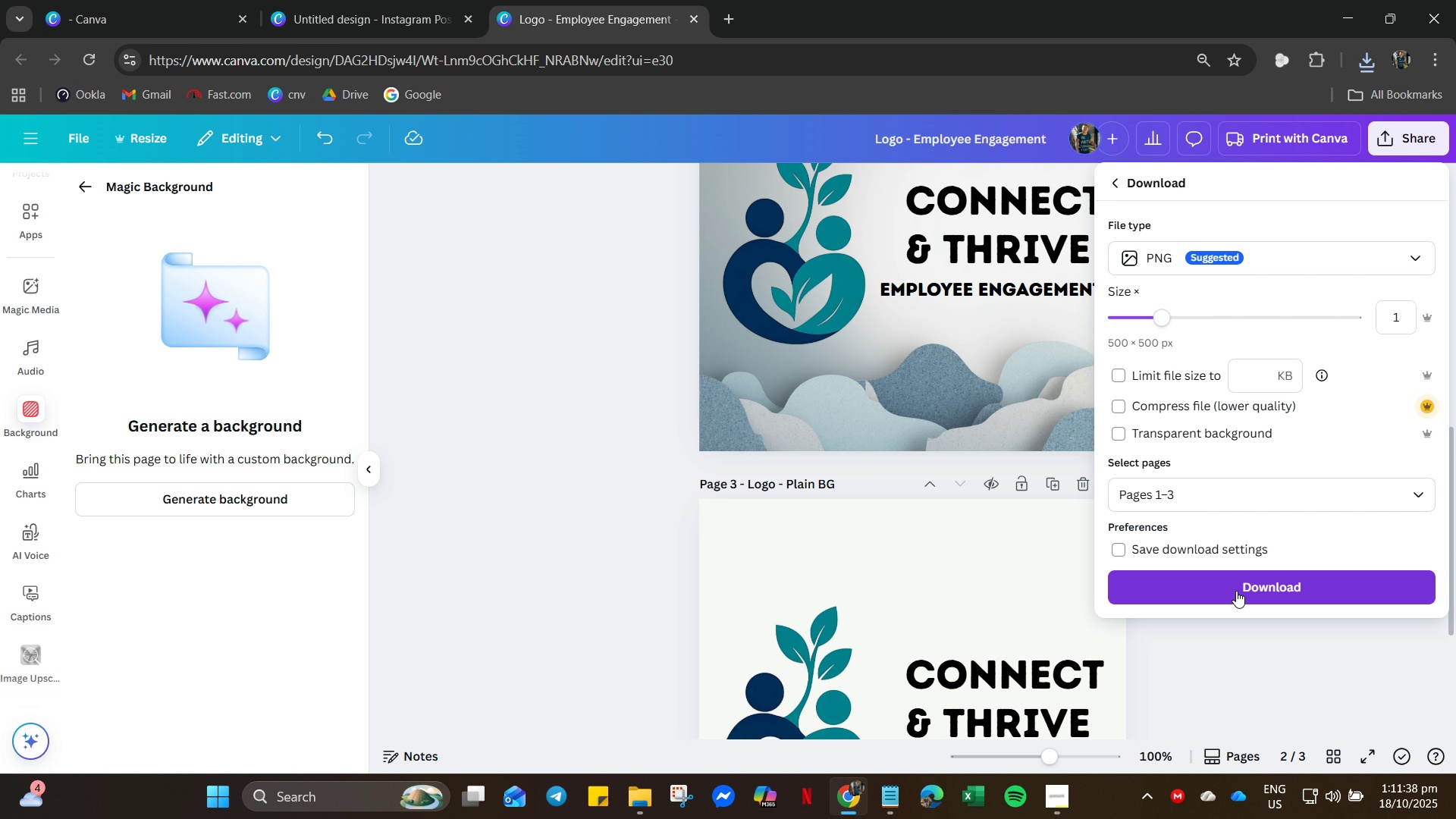 
left_click([1236, 591])
 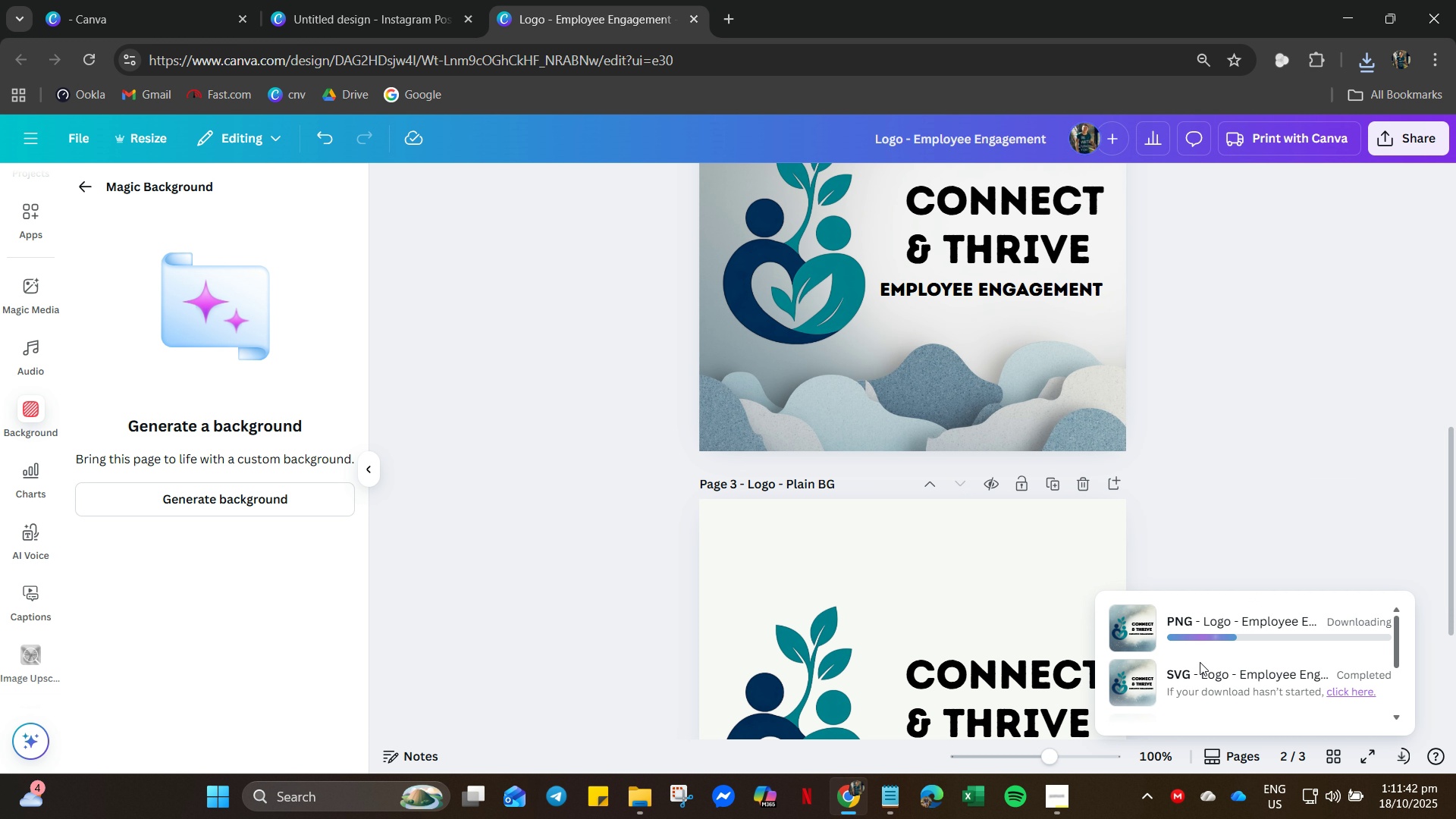 
left_click([637, 799])
 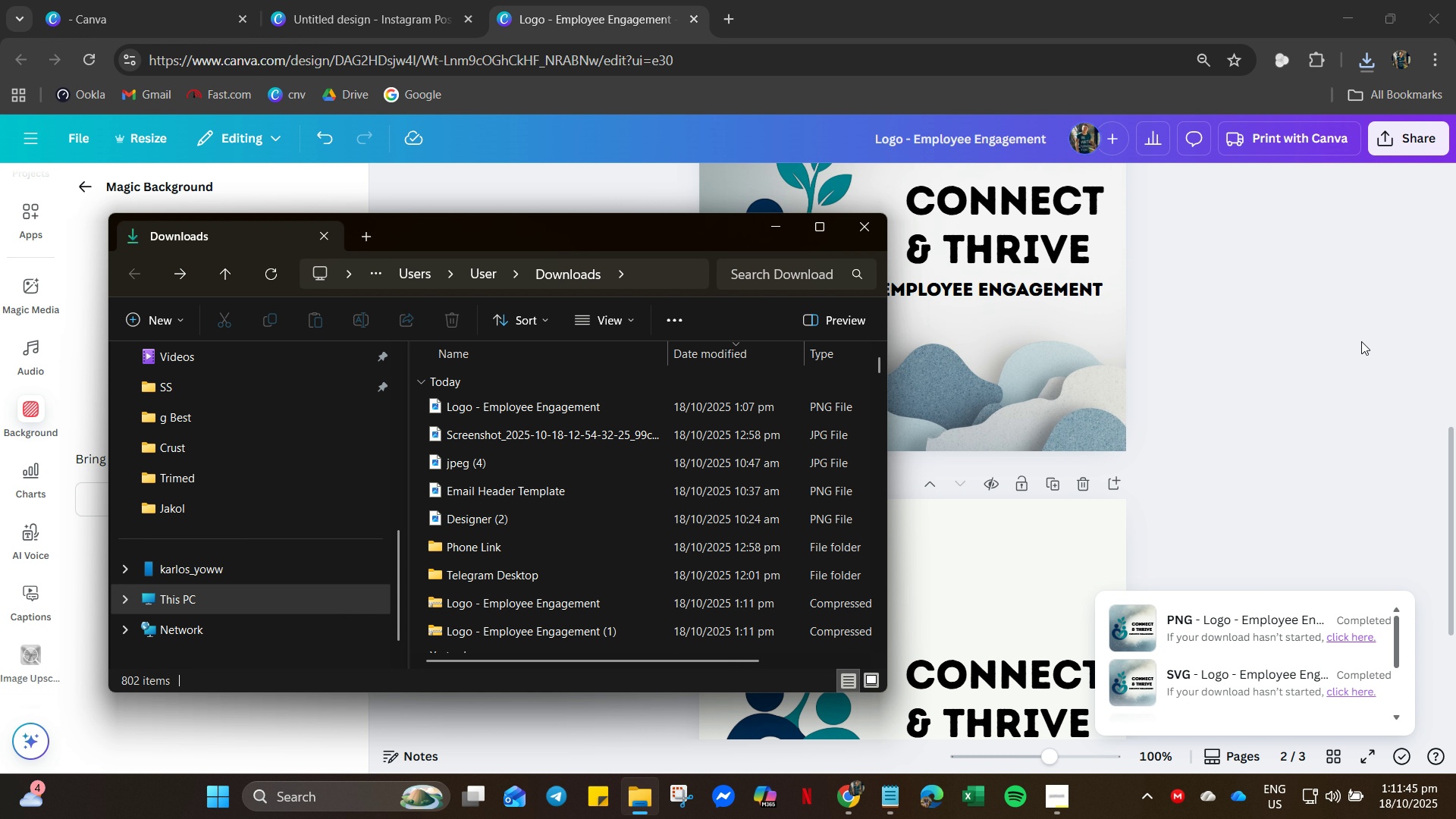 
left_click([1401, 138])
 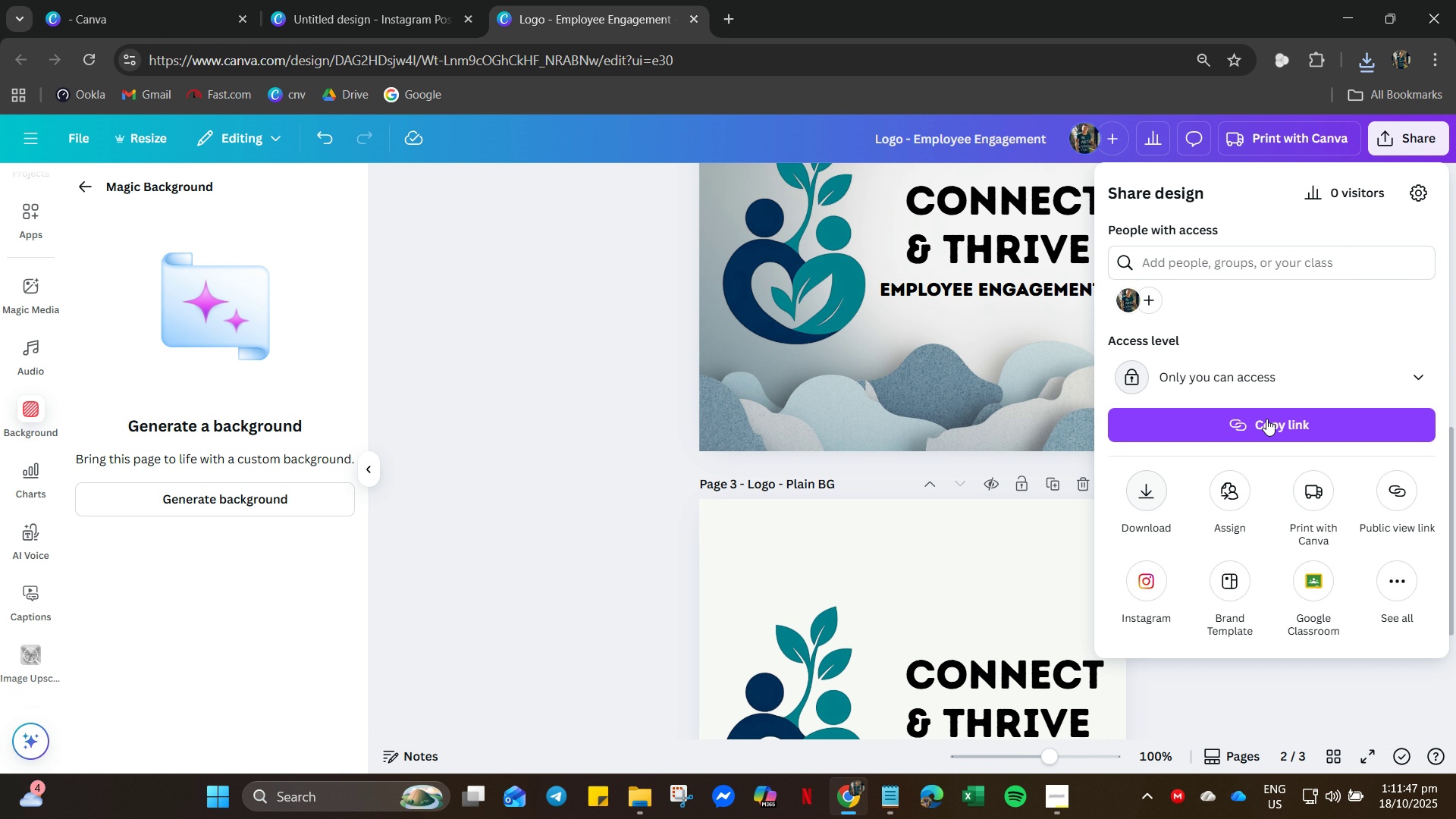 
left_click([1268, 427])
 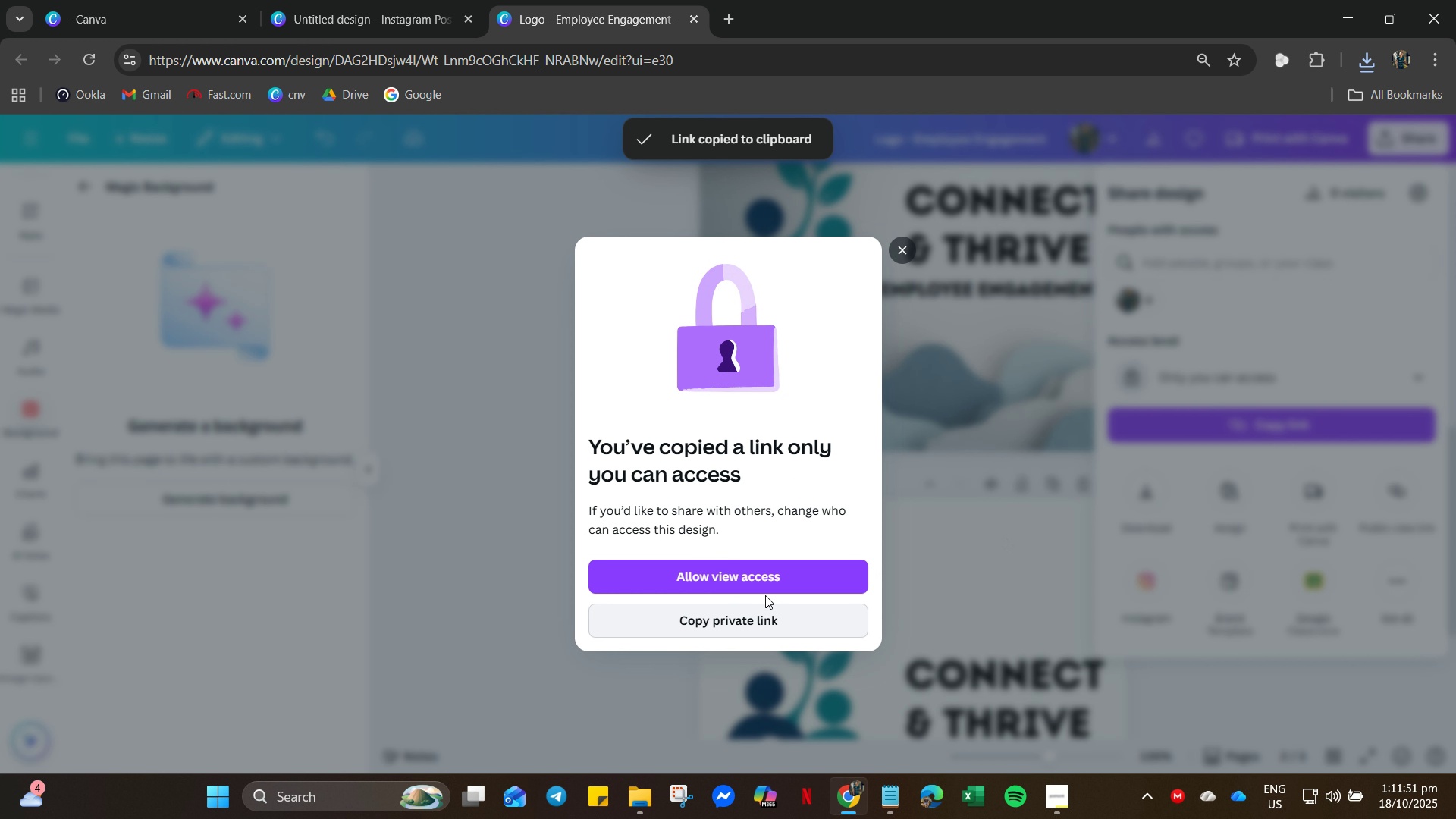 
left_click([765, 573])
 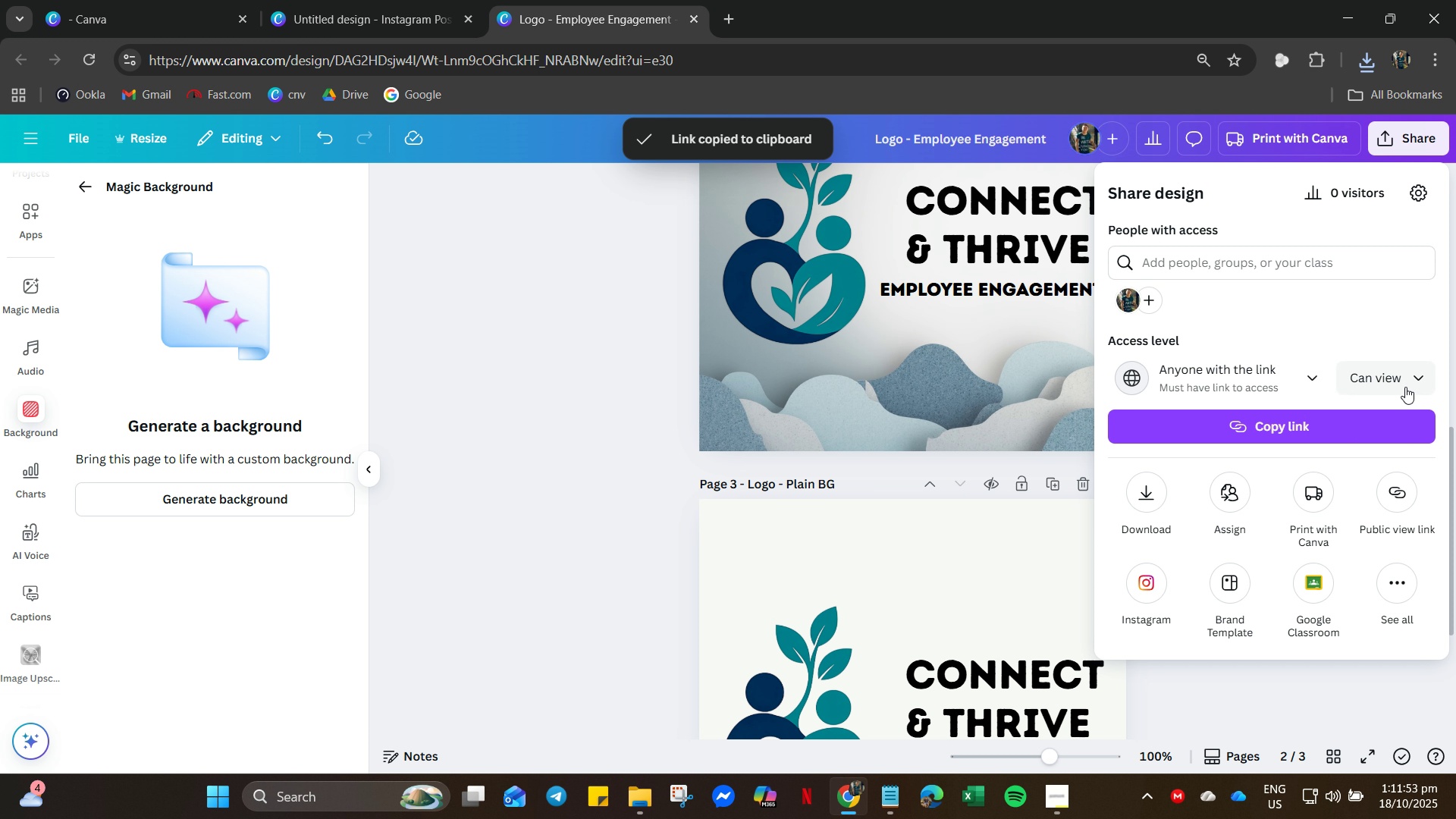 
left_click([1409, 382])
 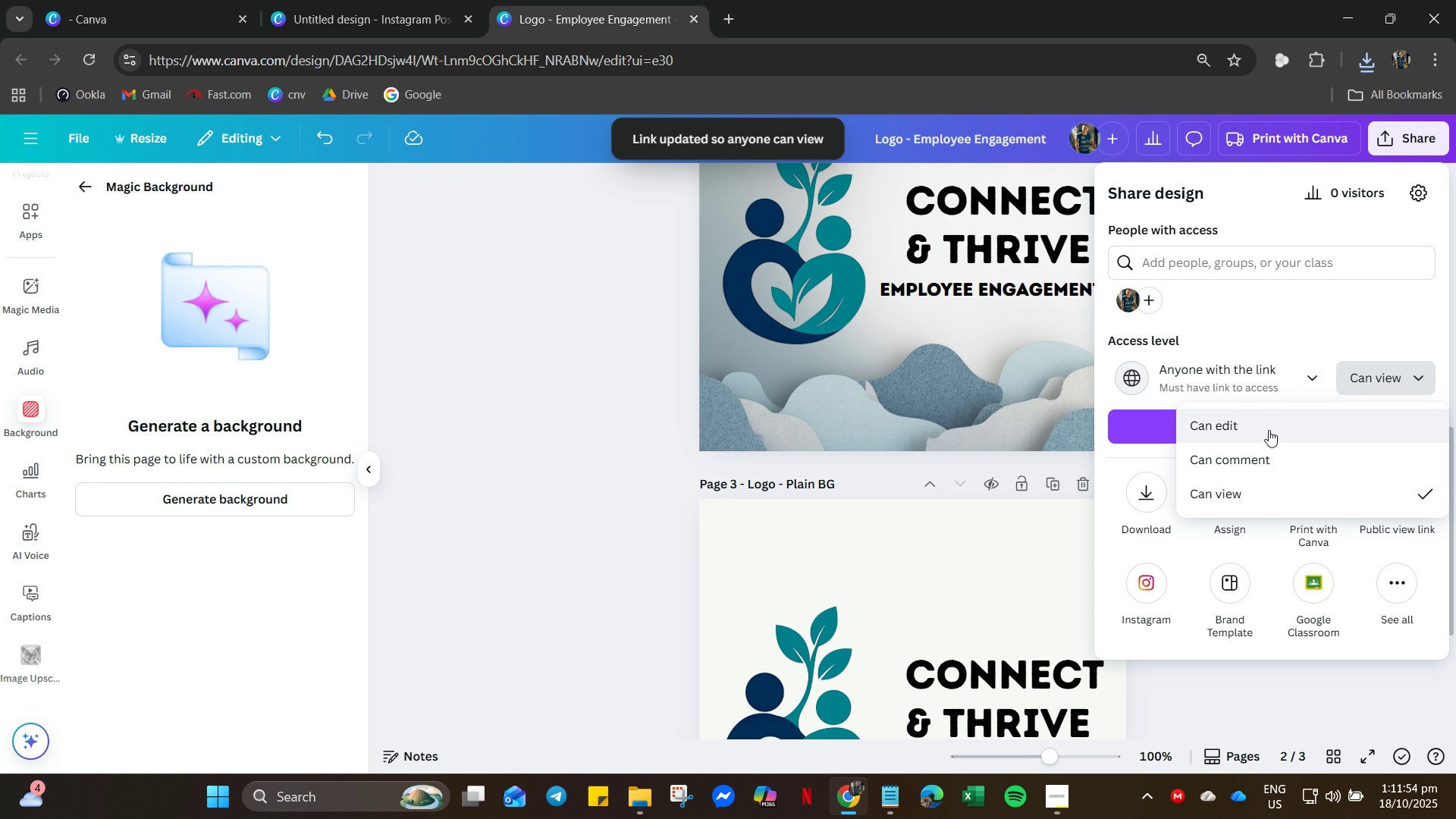 
left_click([1269, 430])
 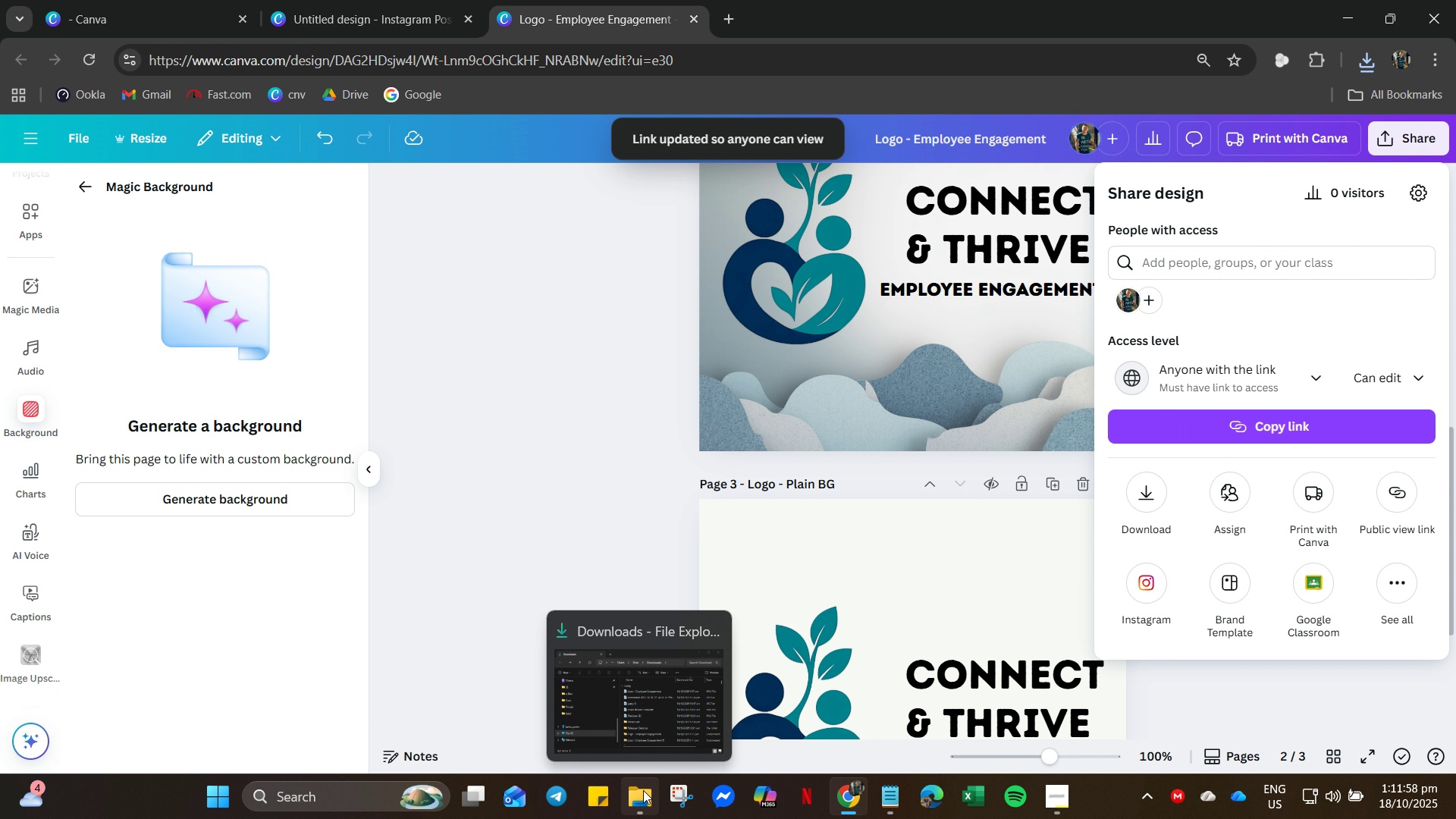 
left_click([899, 803])
 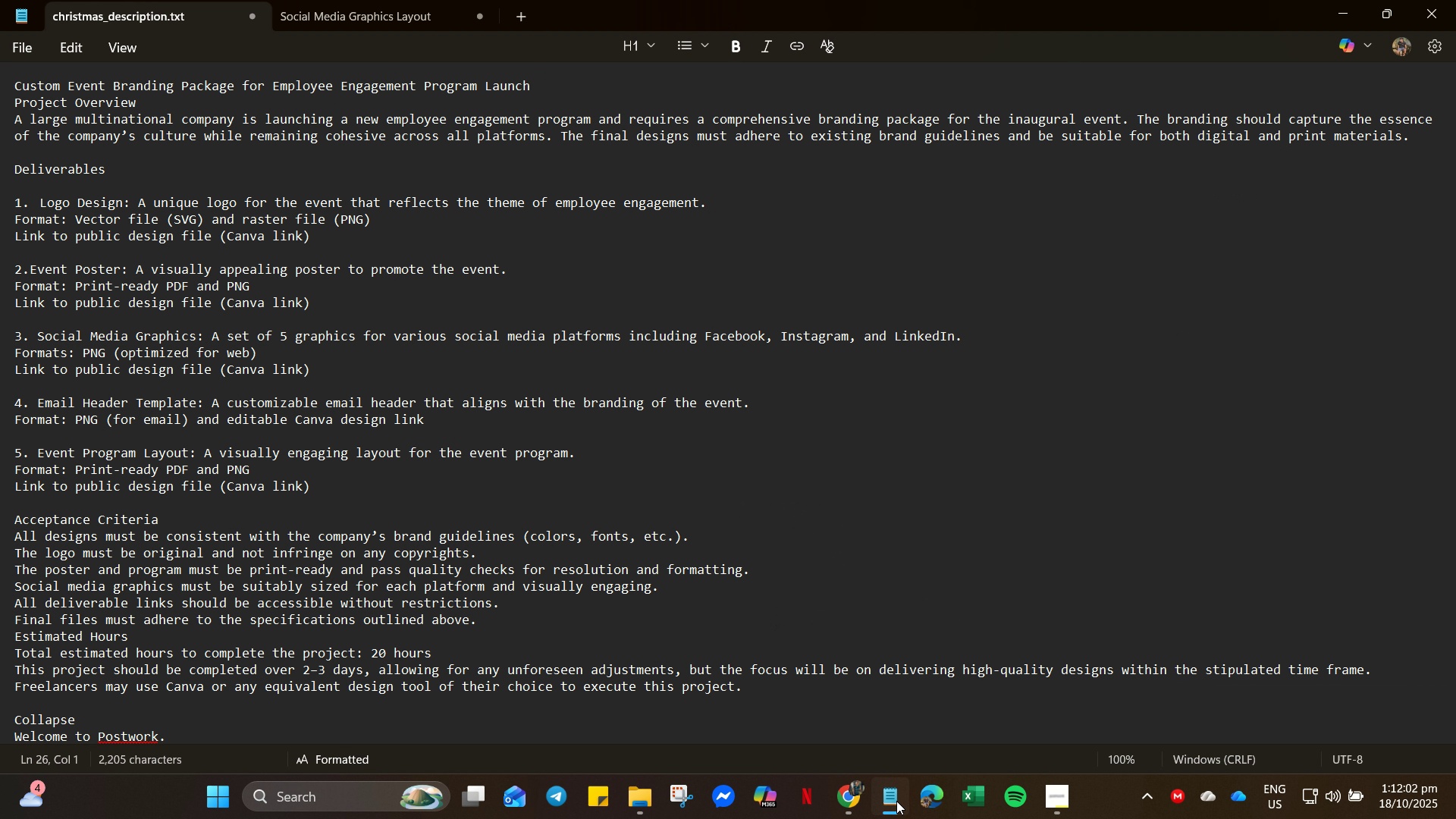 
left_click([896, 801])
 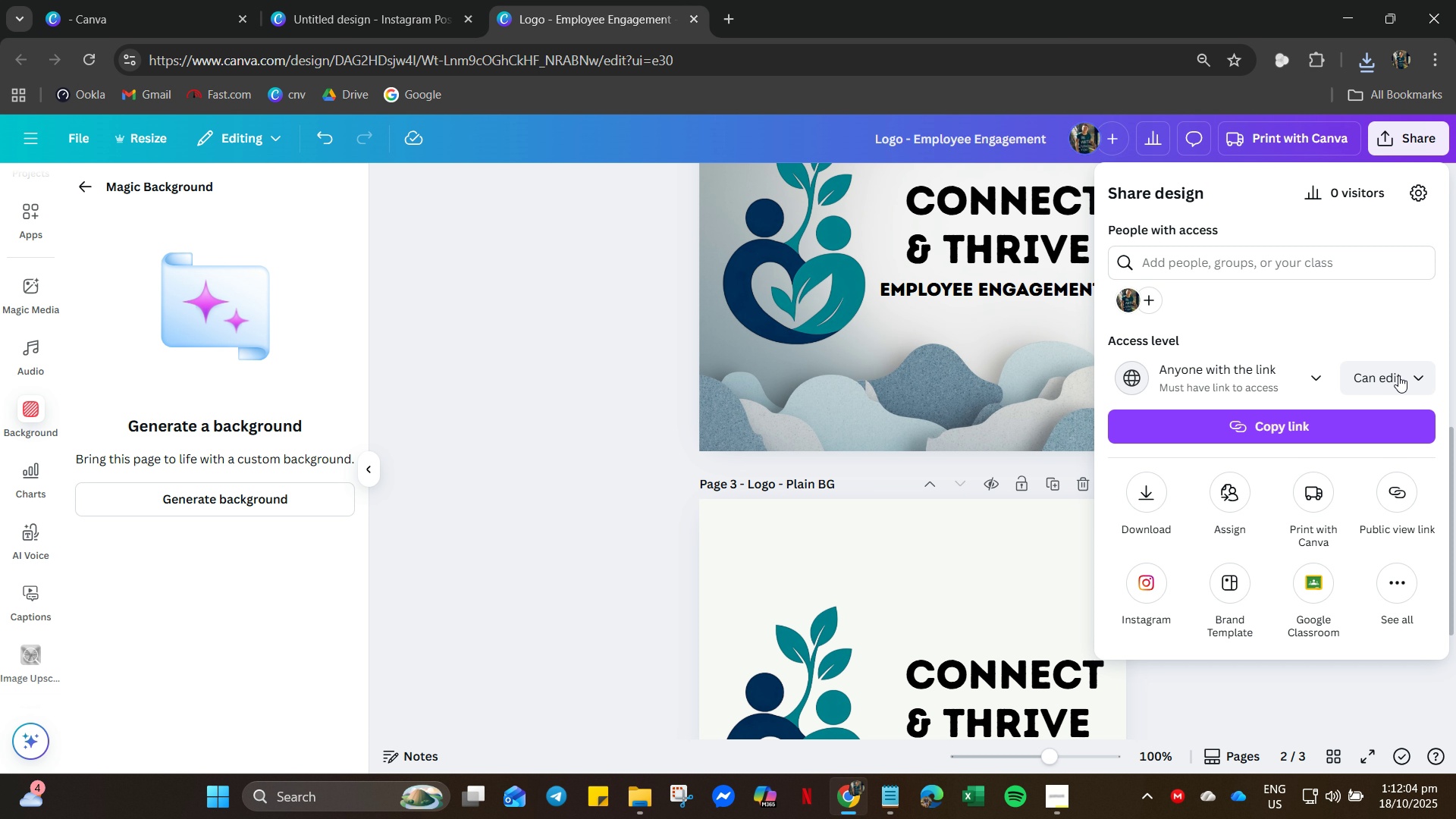 
left_click([1398, 375])
 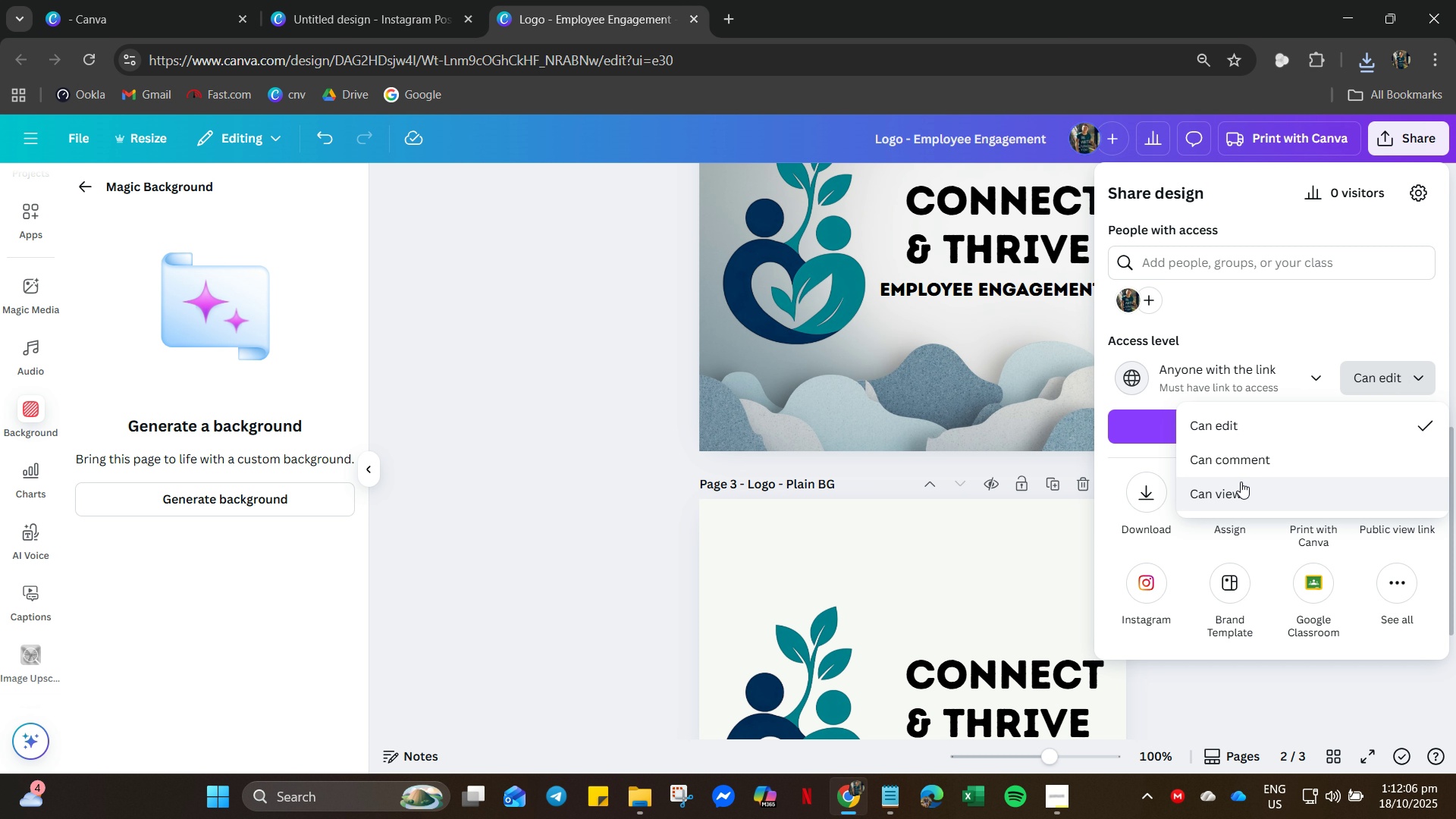 
left_click([1241, 482])
 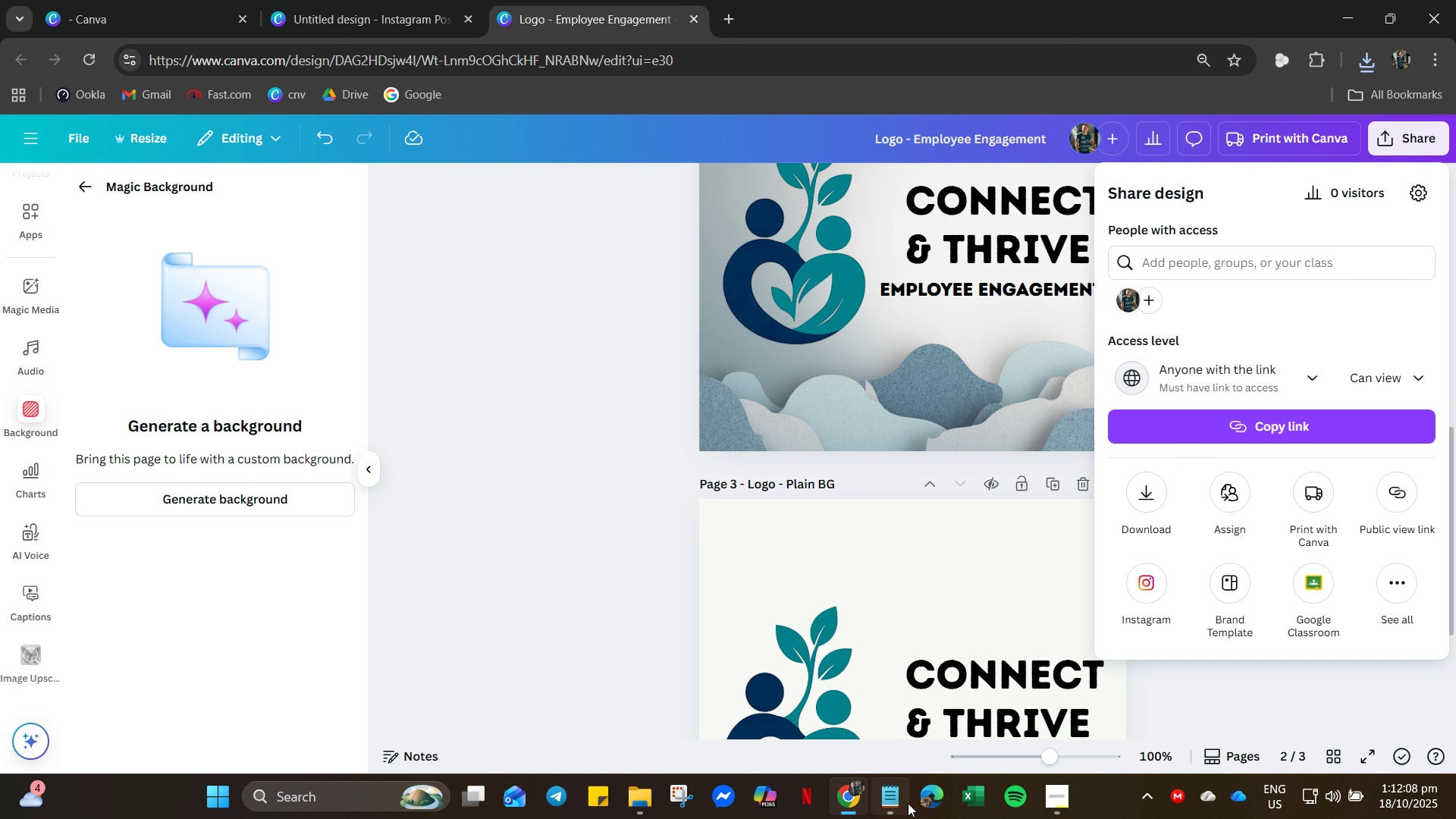 
left_click([905, 803])
 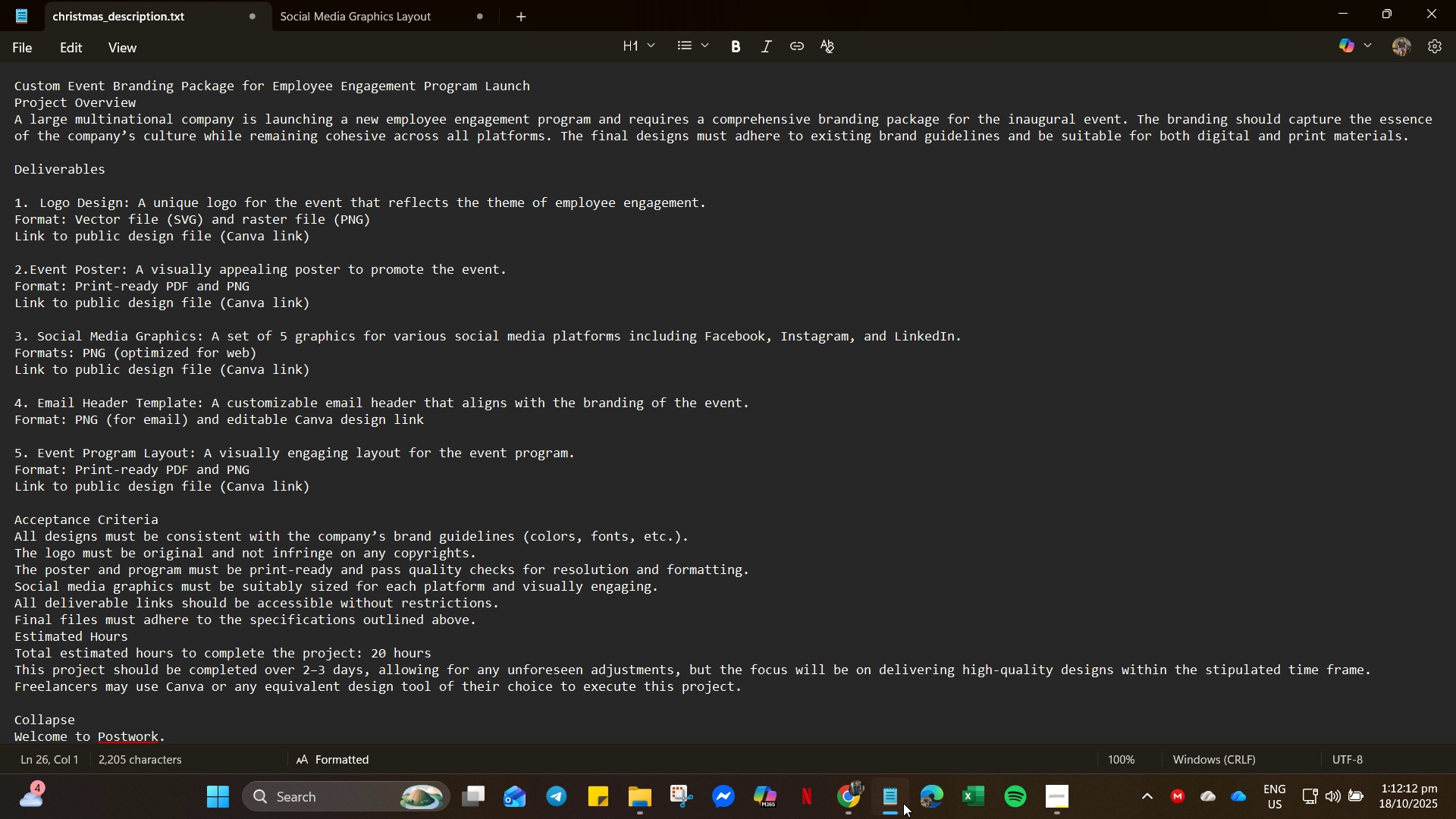 
wait(5.2)
 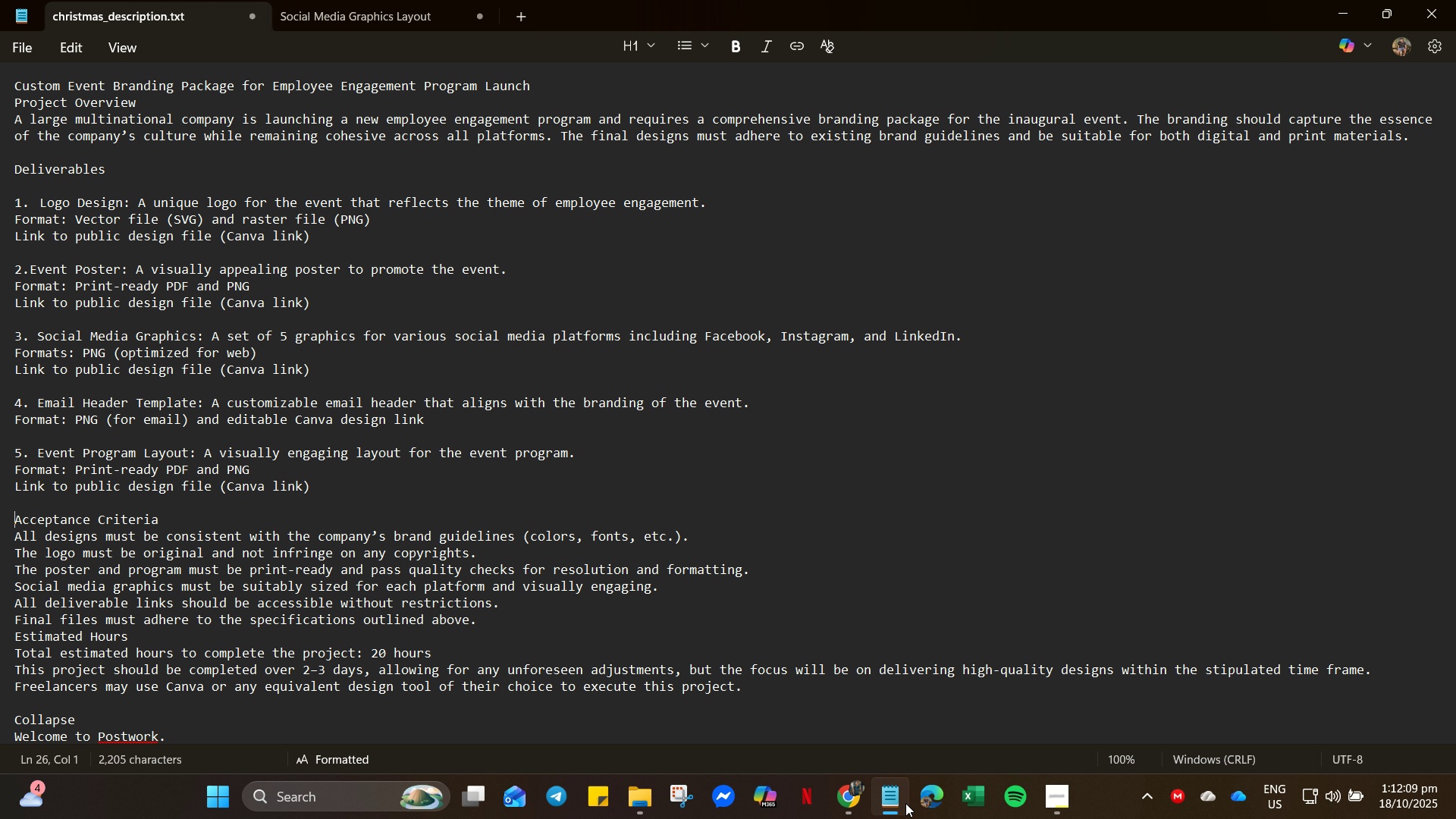 
left_click([903, 803])
 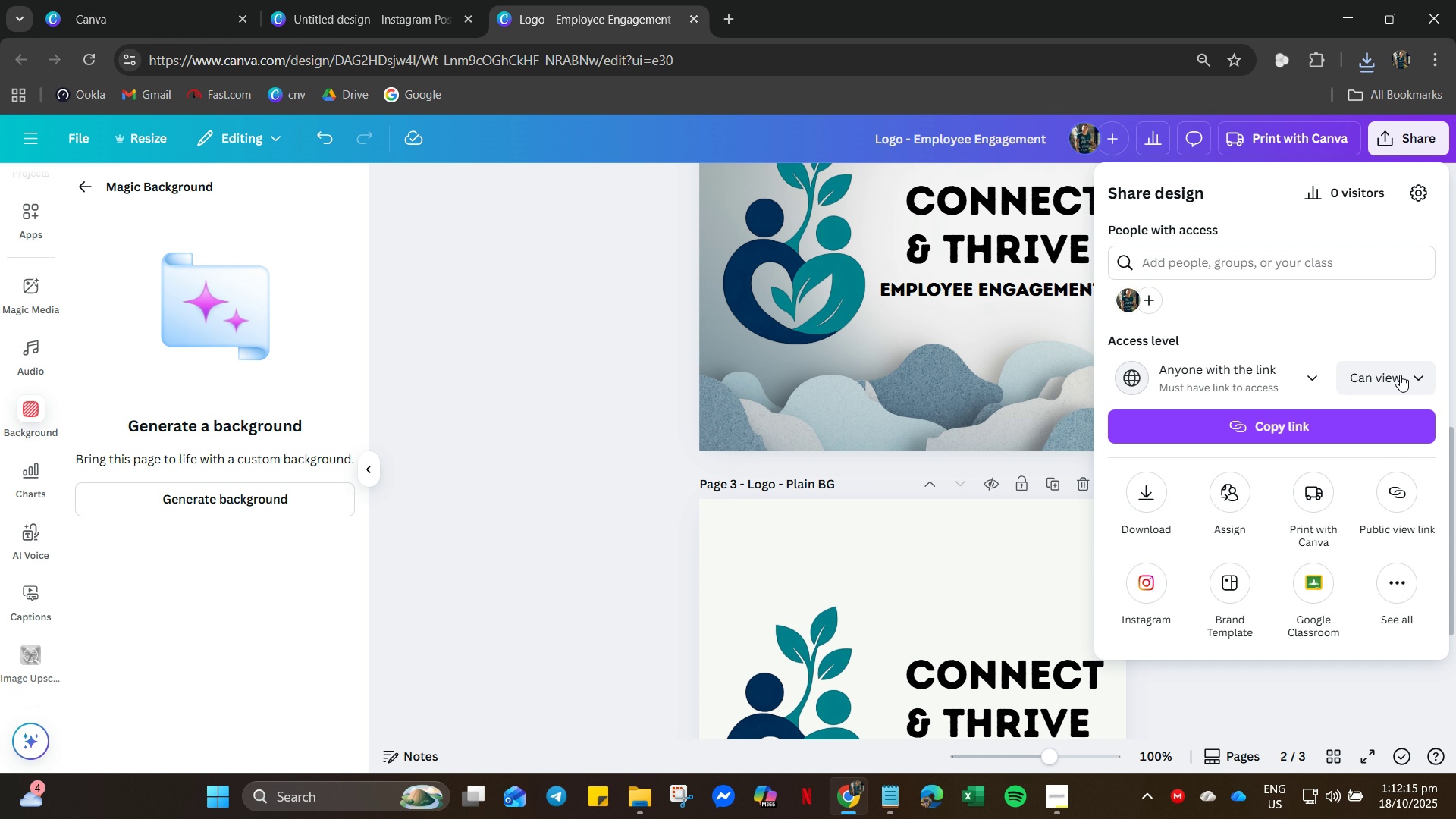 
left_click([1400, 375])
 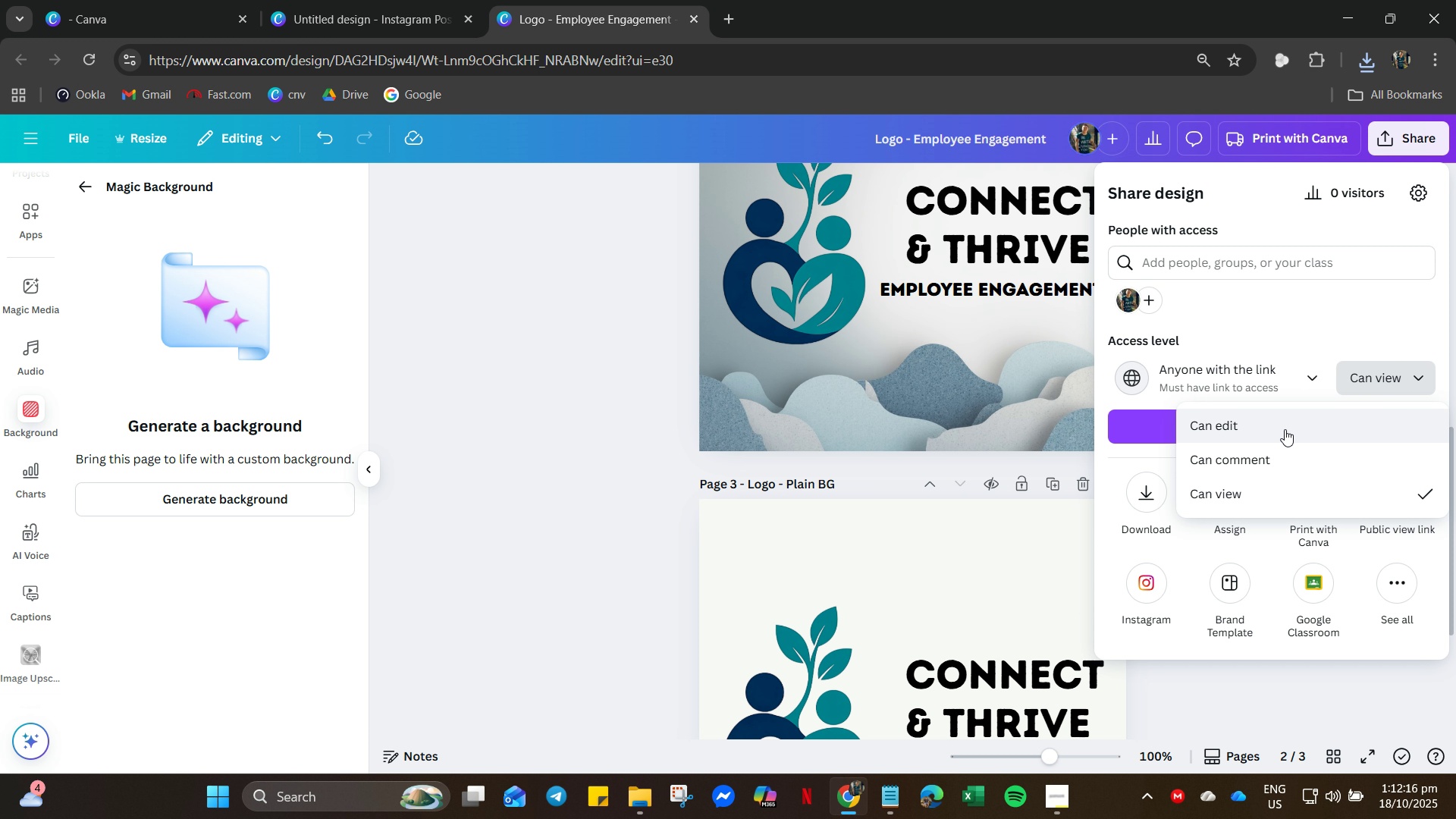 
left_click([1285, 429])
 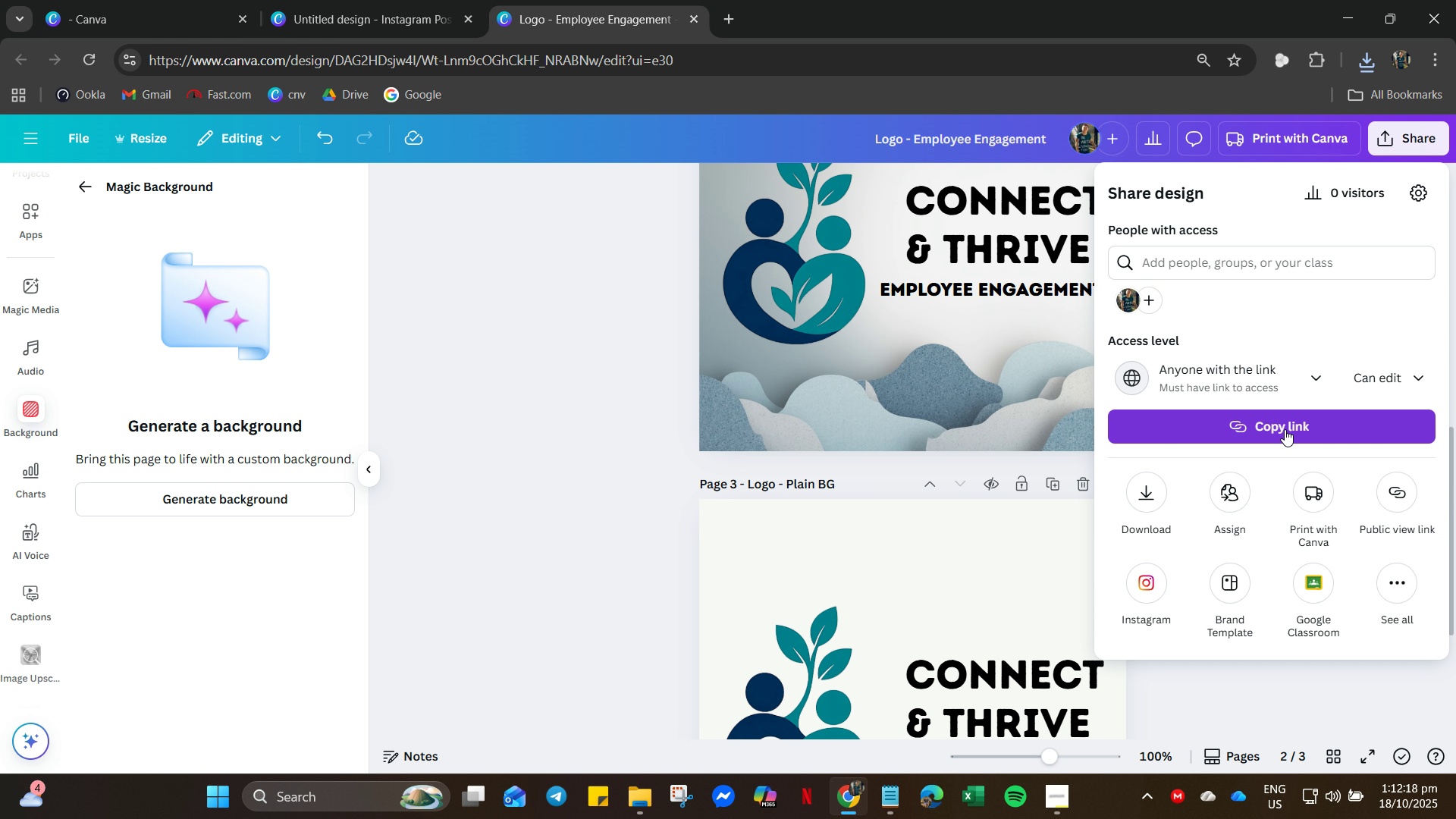 
left_click([1285, 429])
 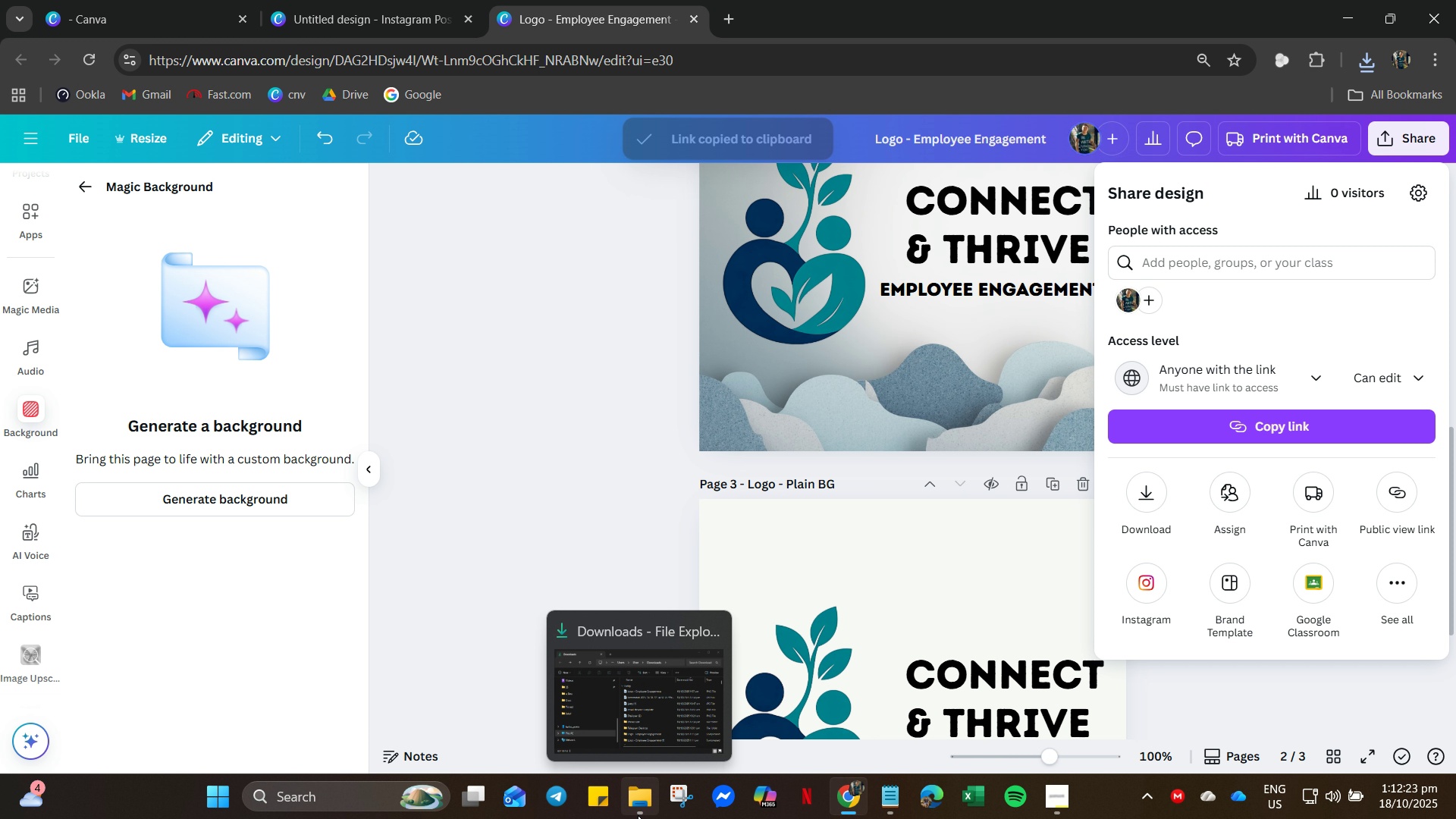 
wait(7.02)
 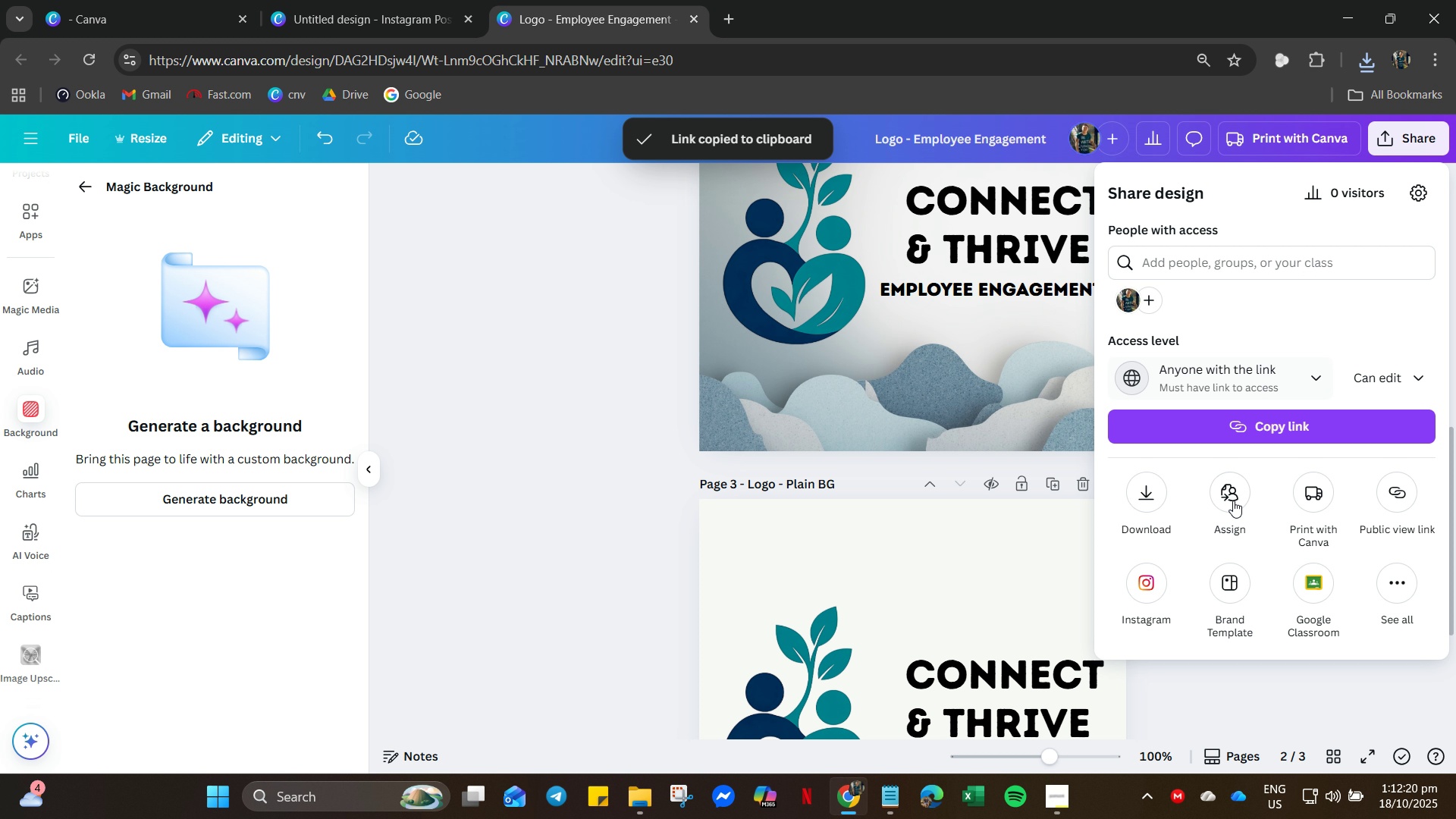 
left_click([879, 795])
 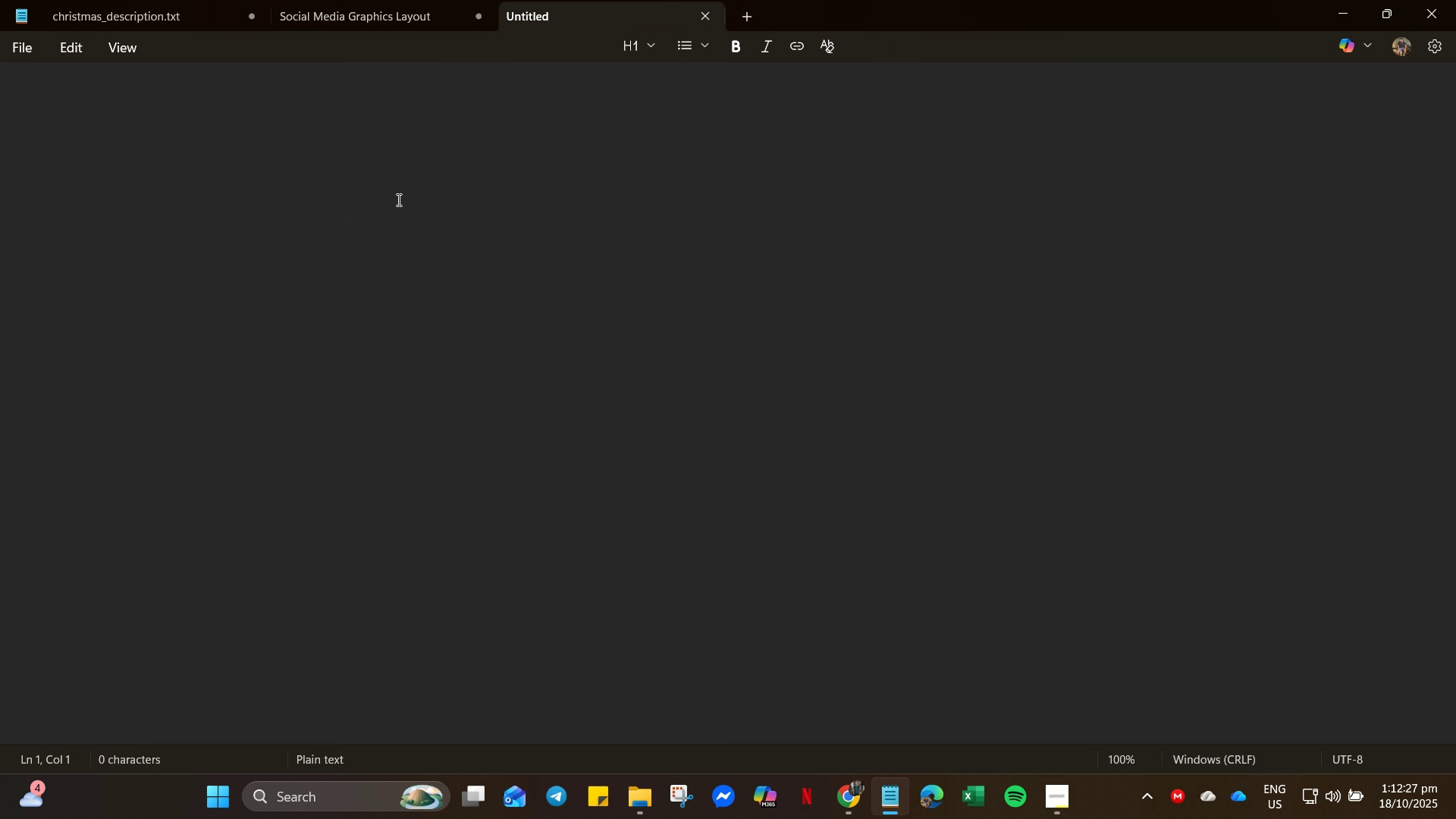 
hold_key(key=ControlLeft, duration=0.64)
 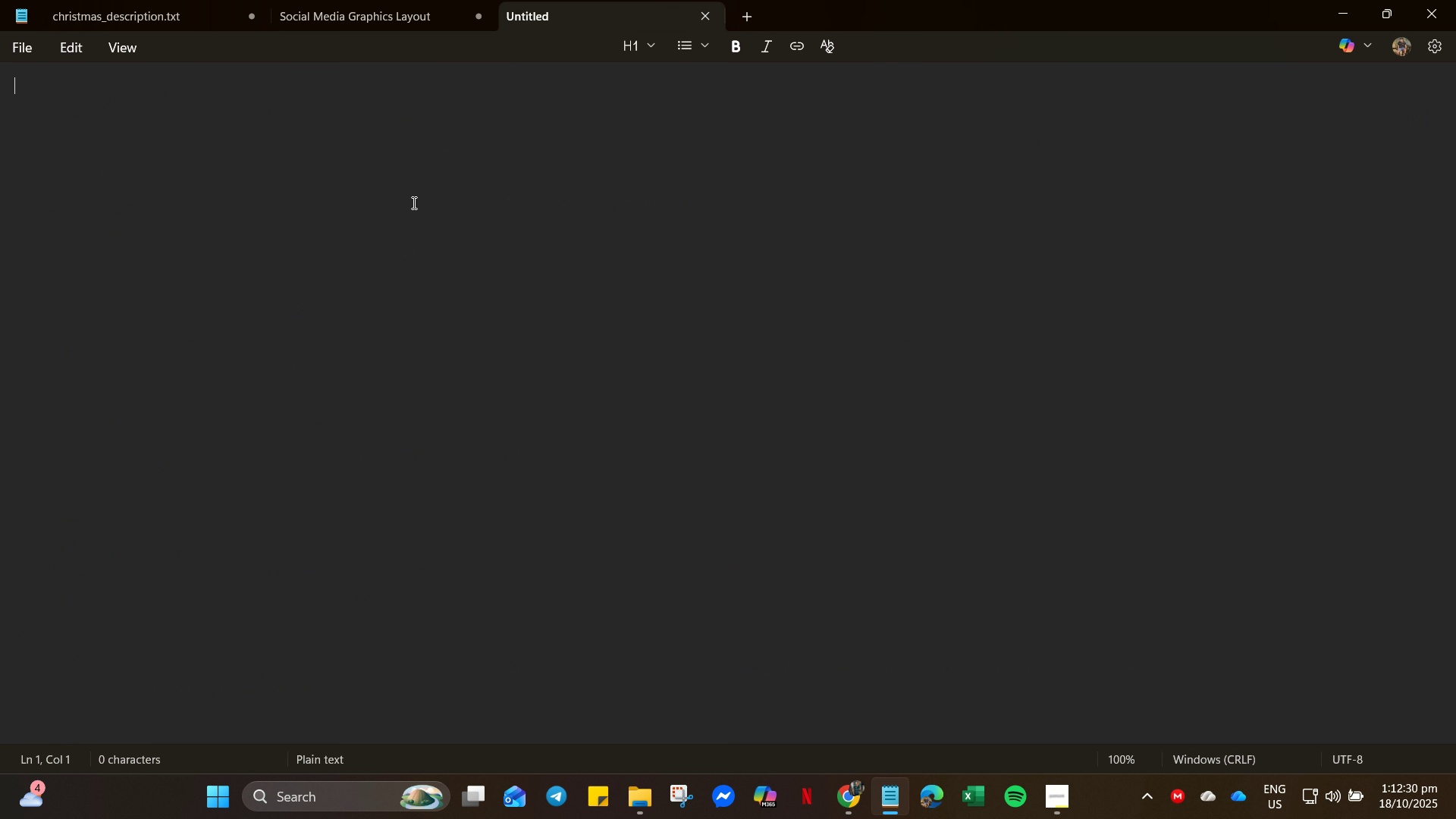 
type(Canva Link Pub)
key(Backspace)
key(Backspace)
key(Backspace)
key(Backspace)
 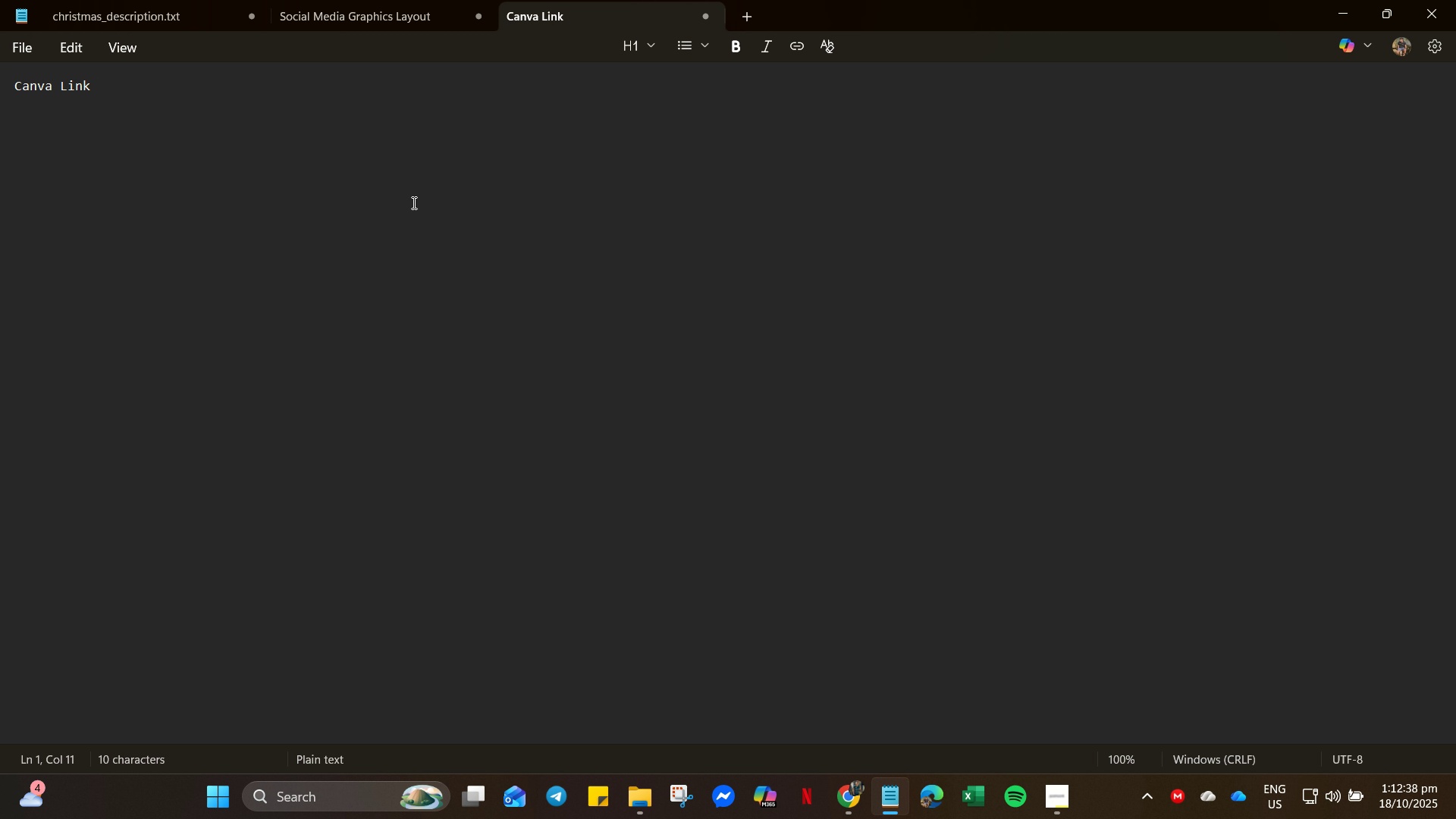 
hold_key(key=ArrowLeft, duration=0.61)
 